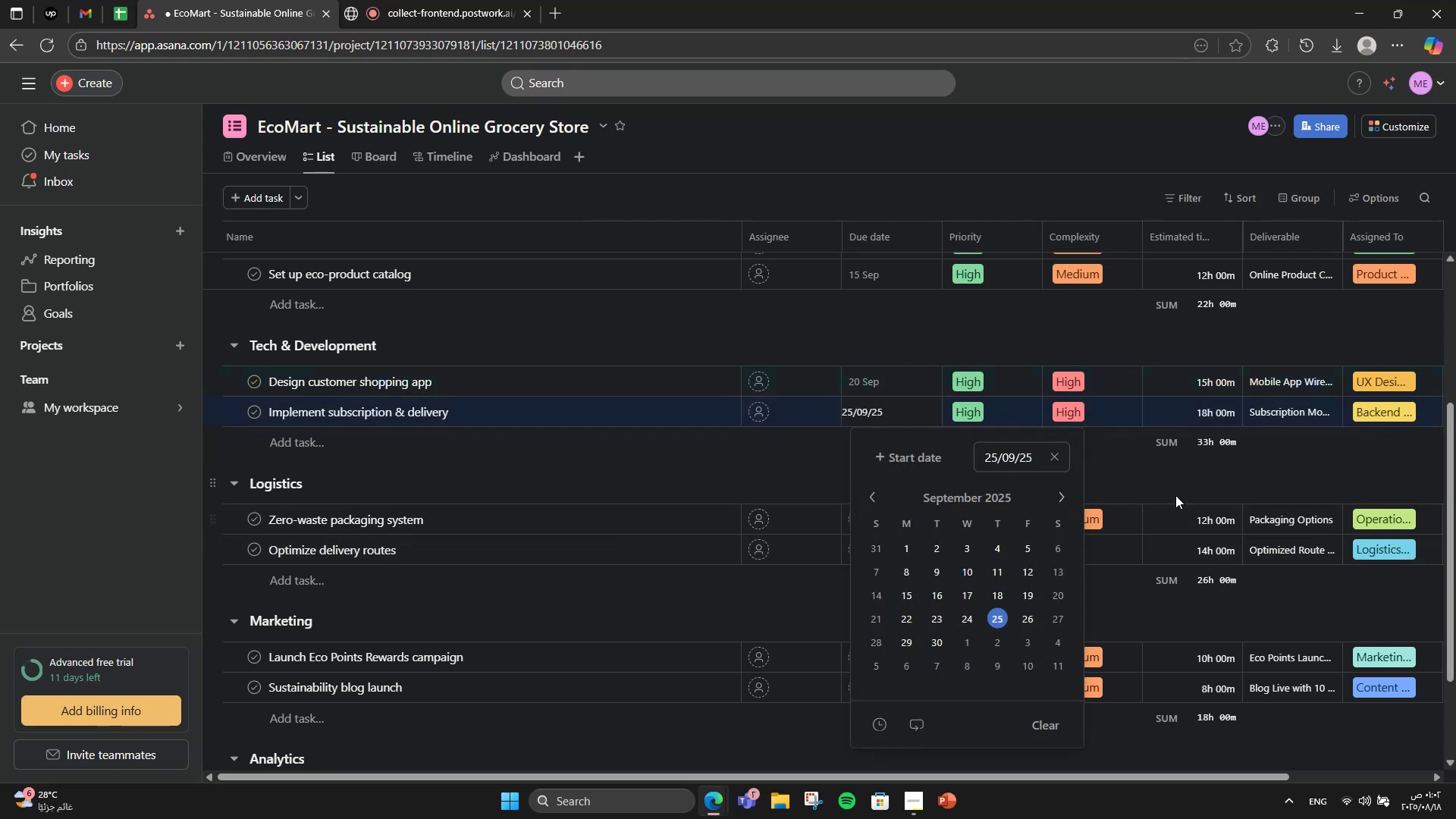 
left_click([1175, 494])
 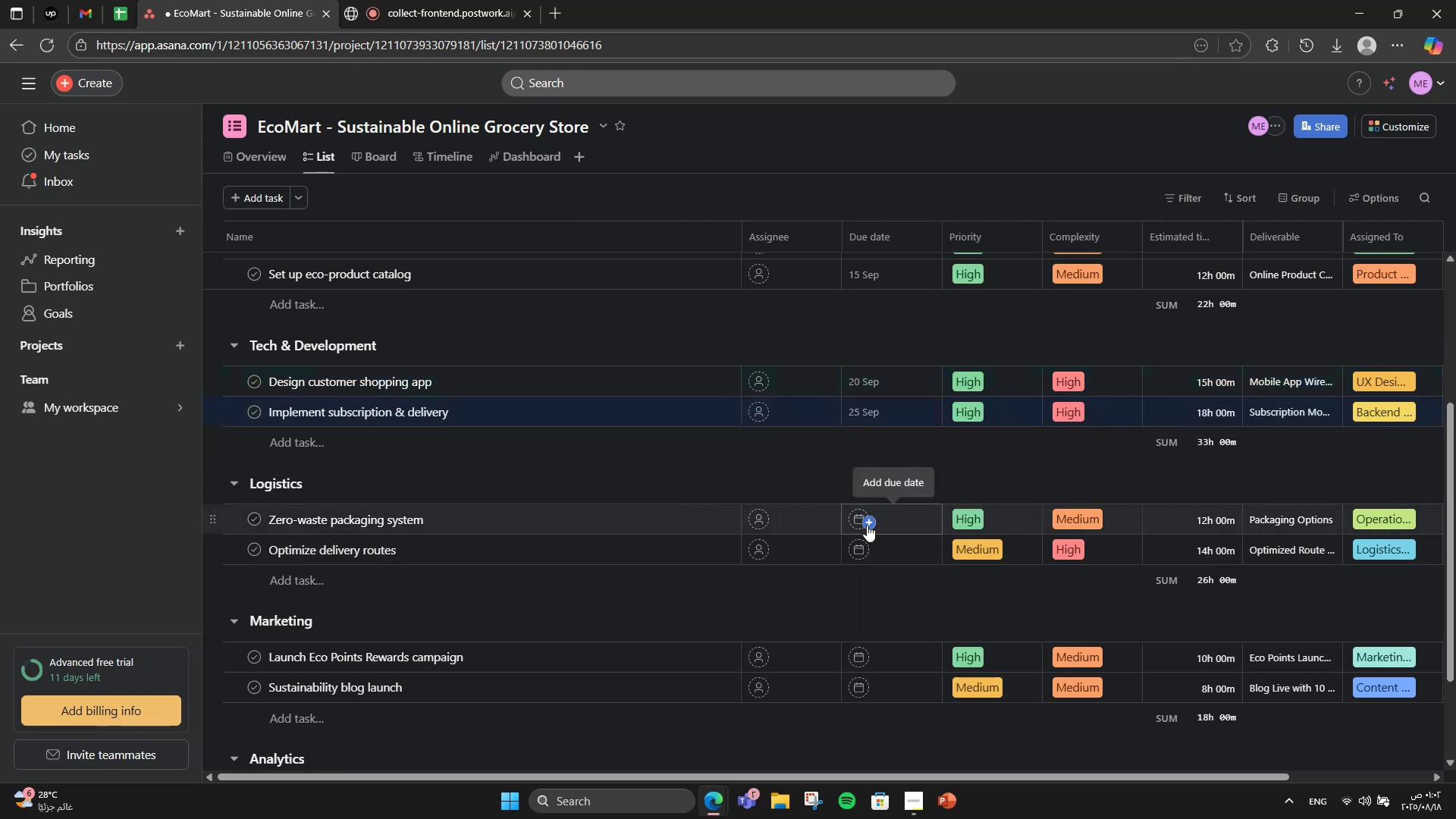 
left_click([867, 525])
 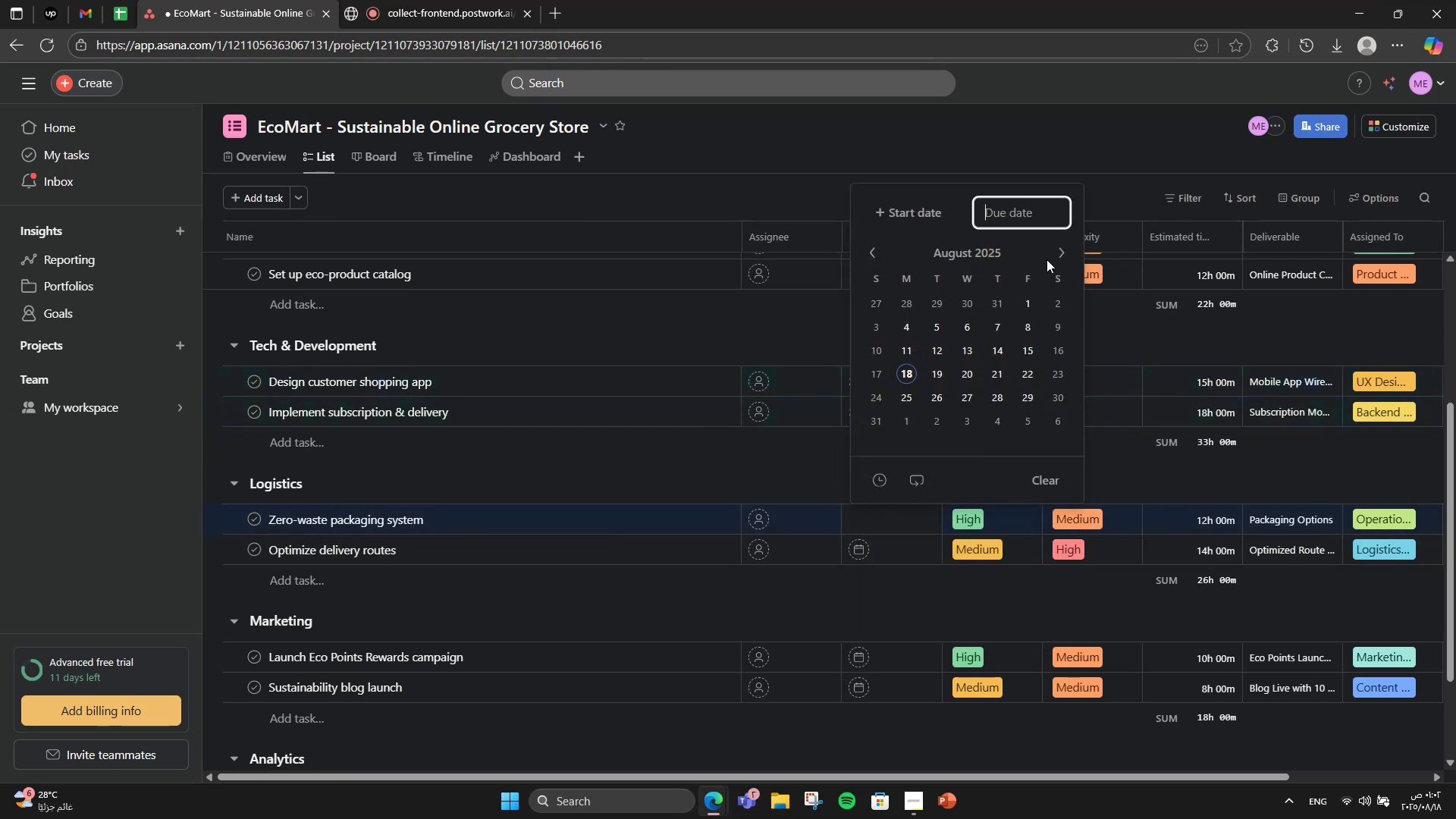 
left_click([1052, 256])
 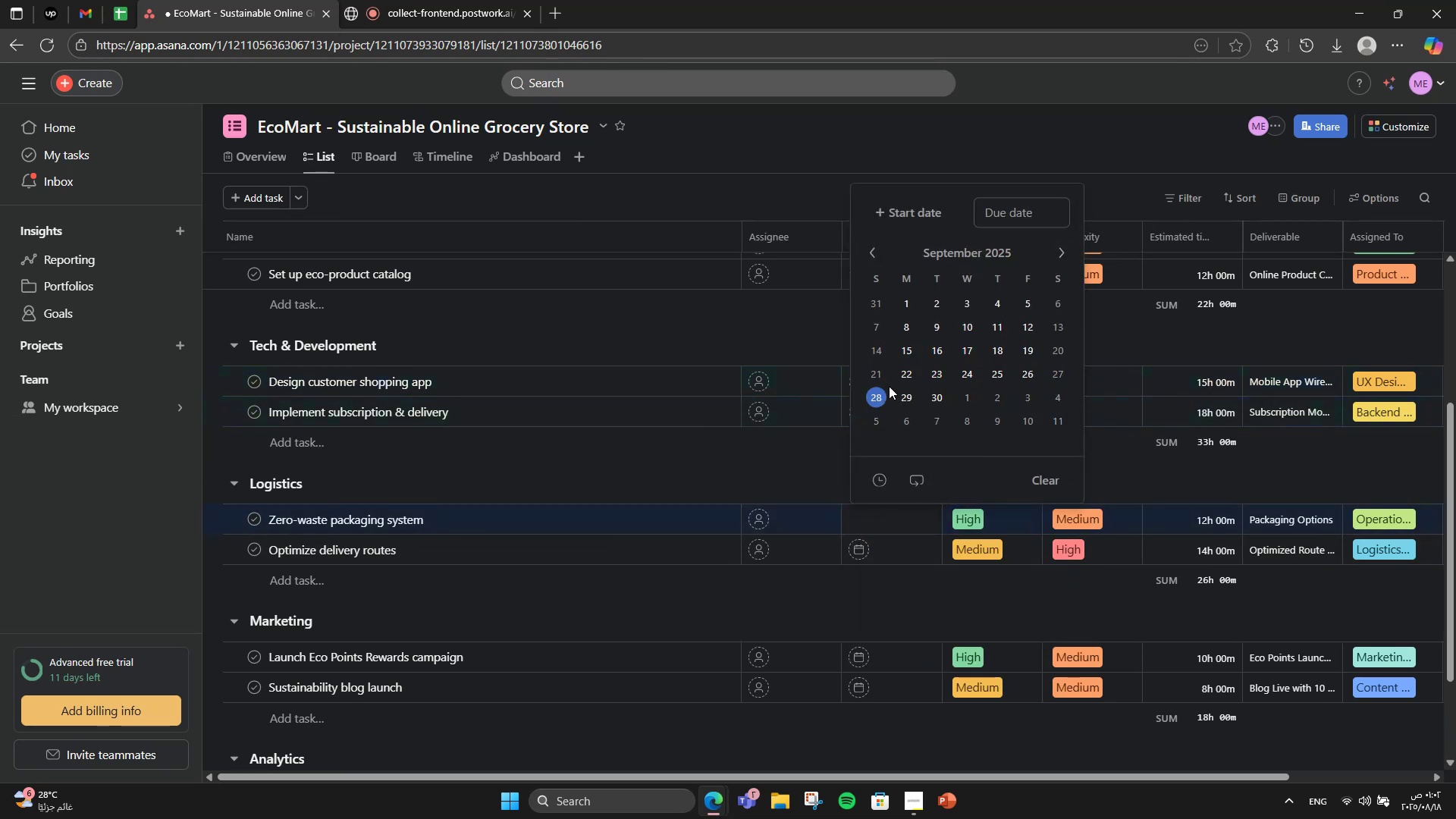 
left_click([877, 390])
 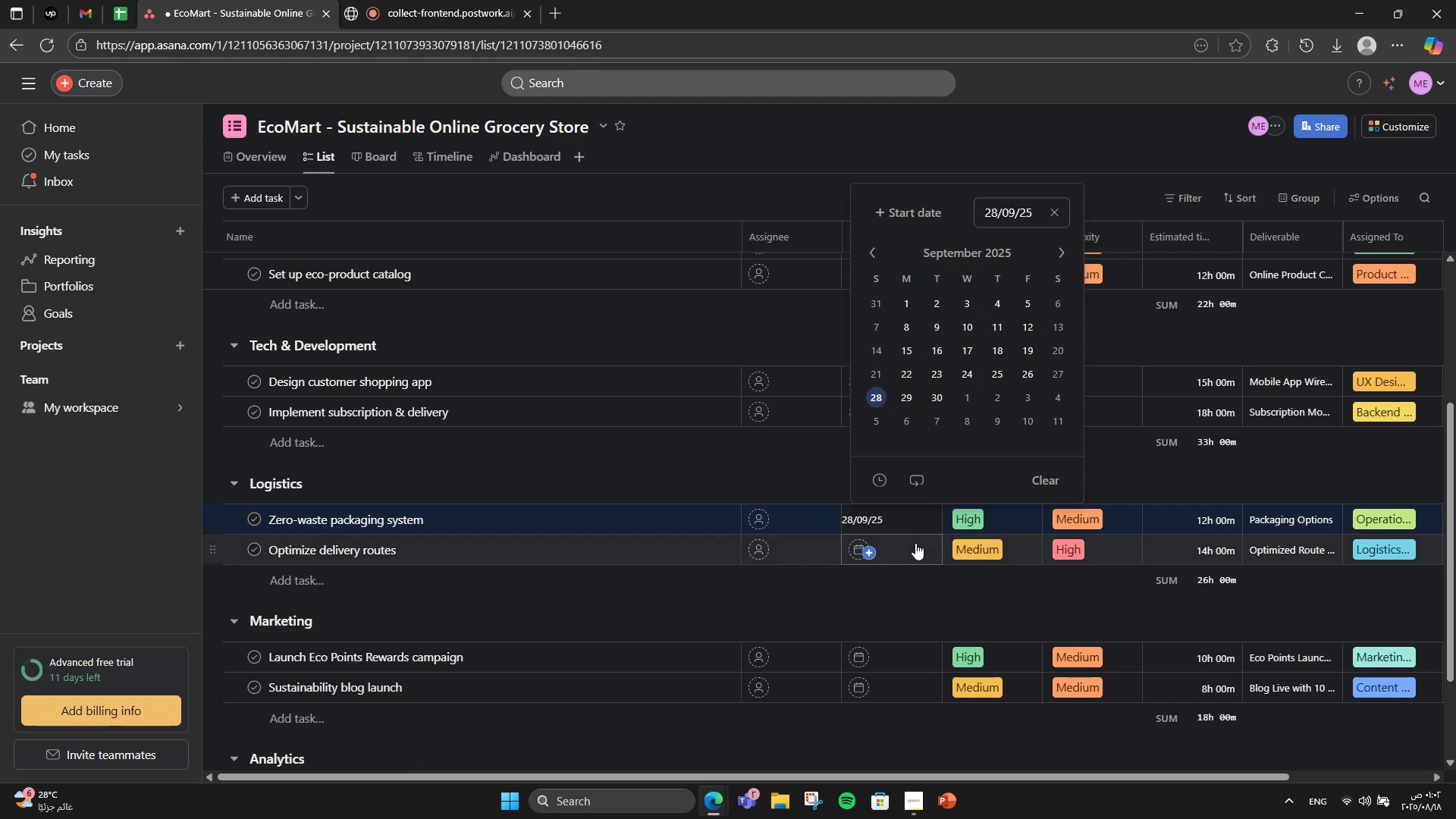 
left_click([915, 543])
 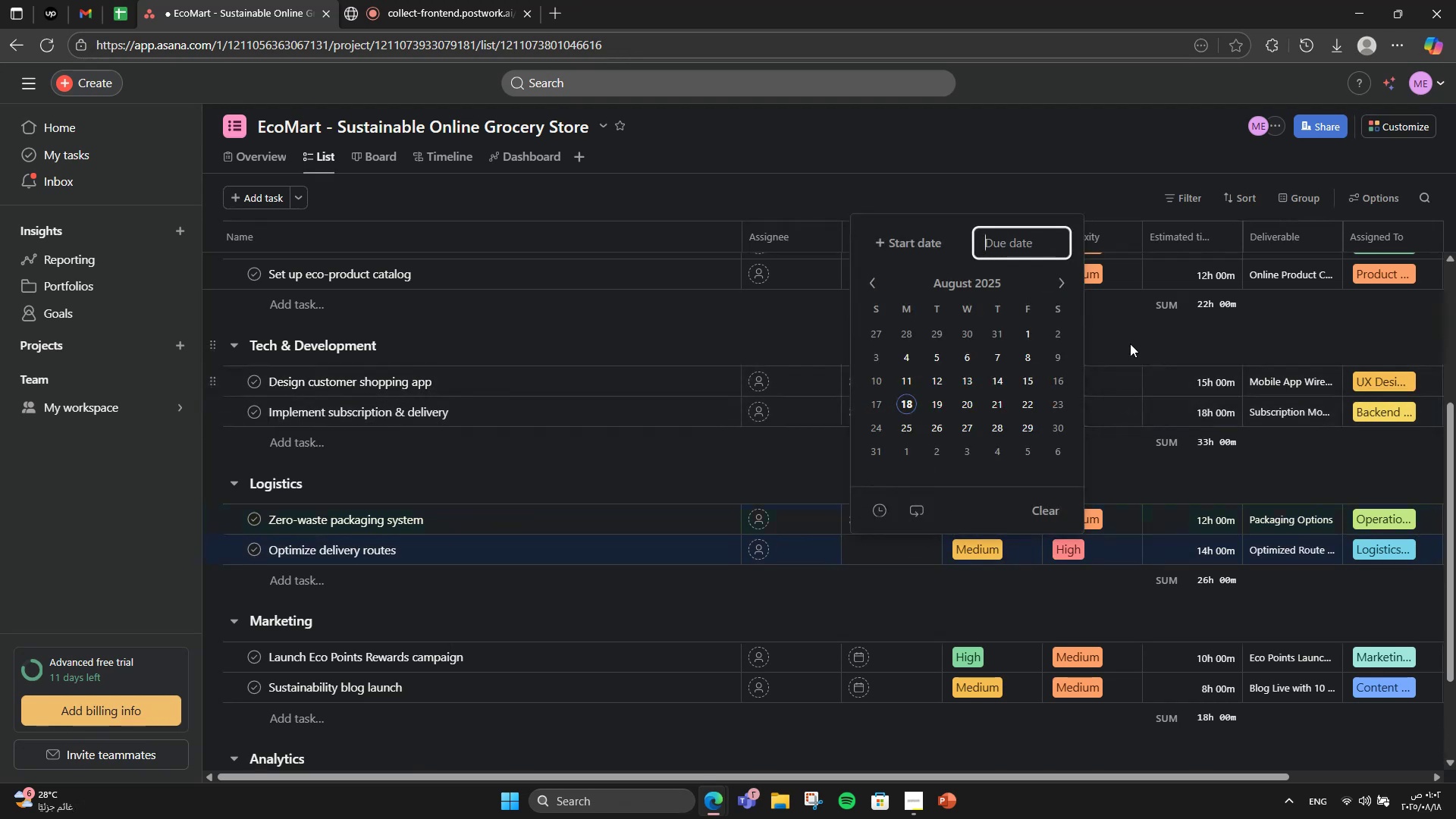 
left_click([1065, 284])
 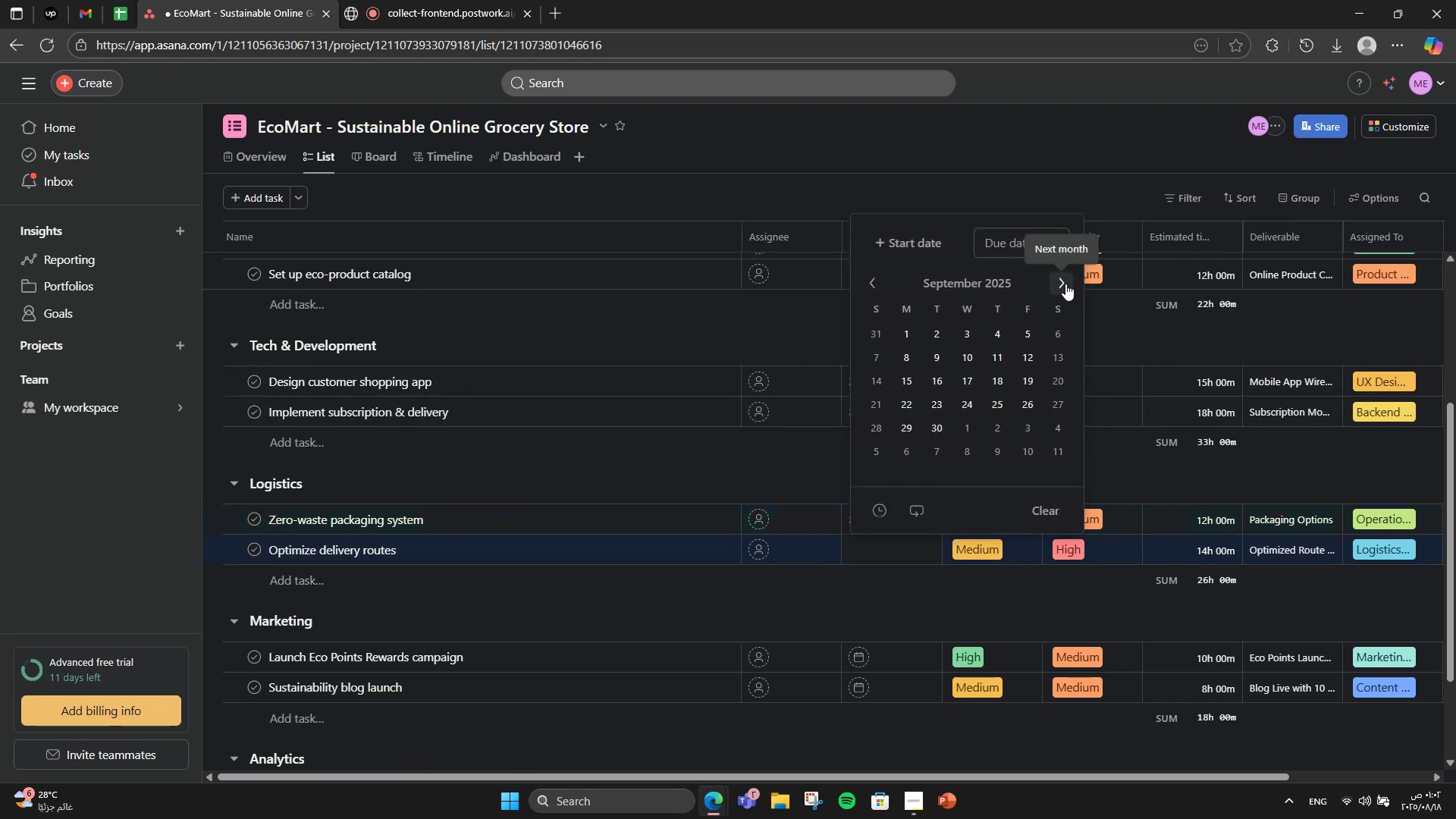 
left_click_drag(start_coordinate=[1062, 284], to_coordinate=[1058, 286])
 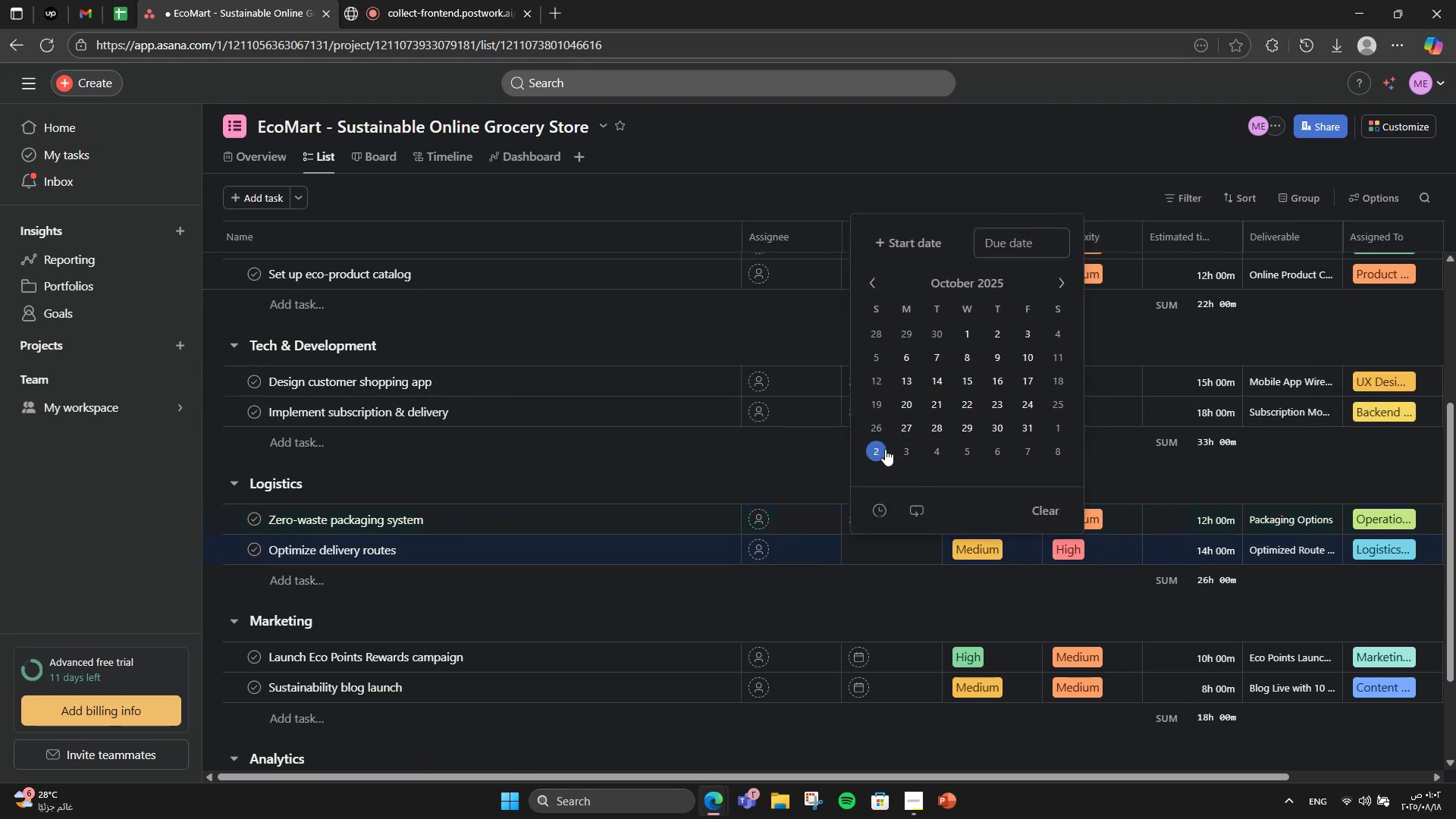 
left_click([1003, 335])
 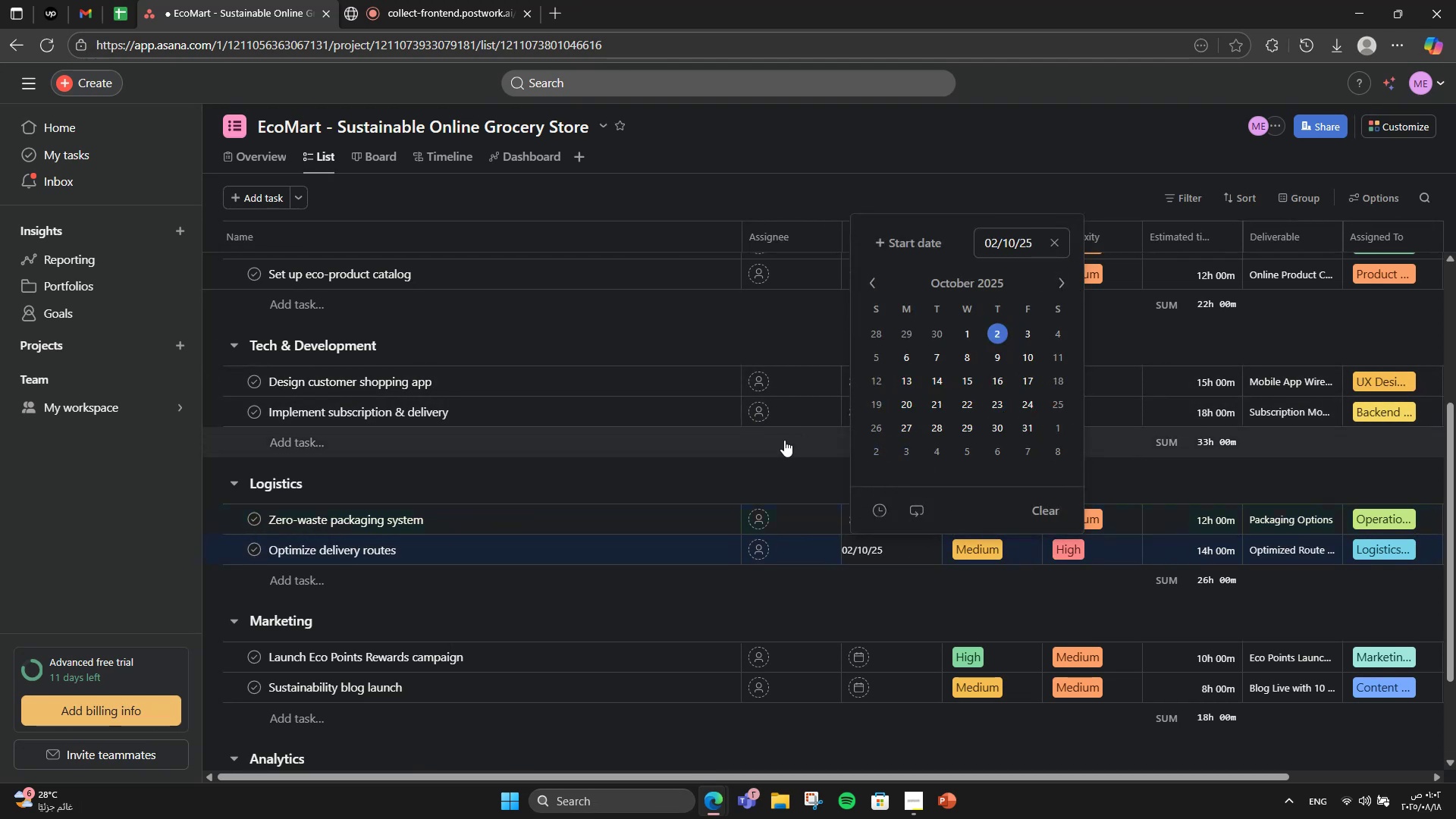 
left_click([764, 465])
 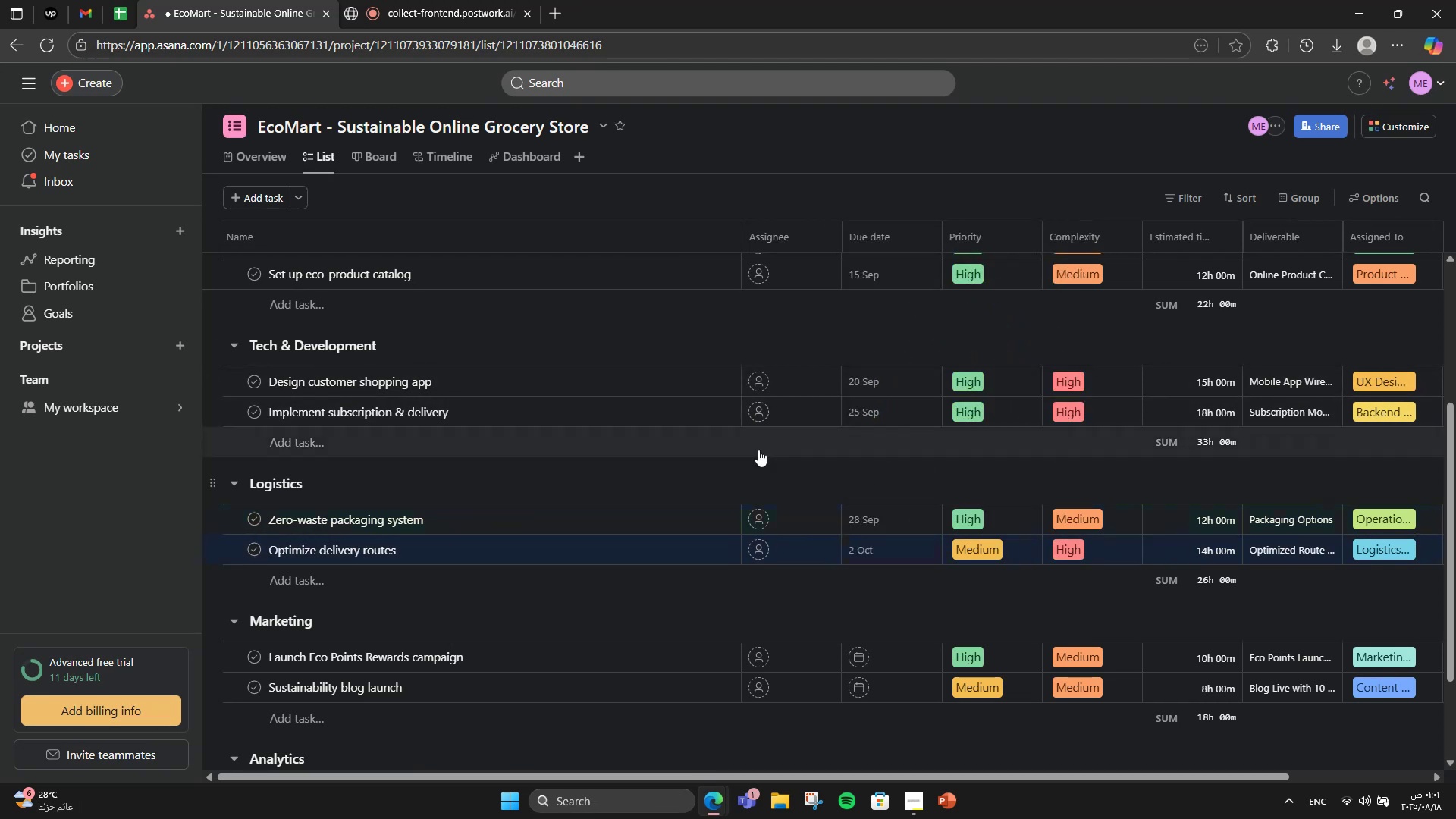 
mouse_move([743, 400])
 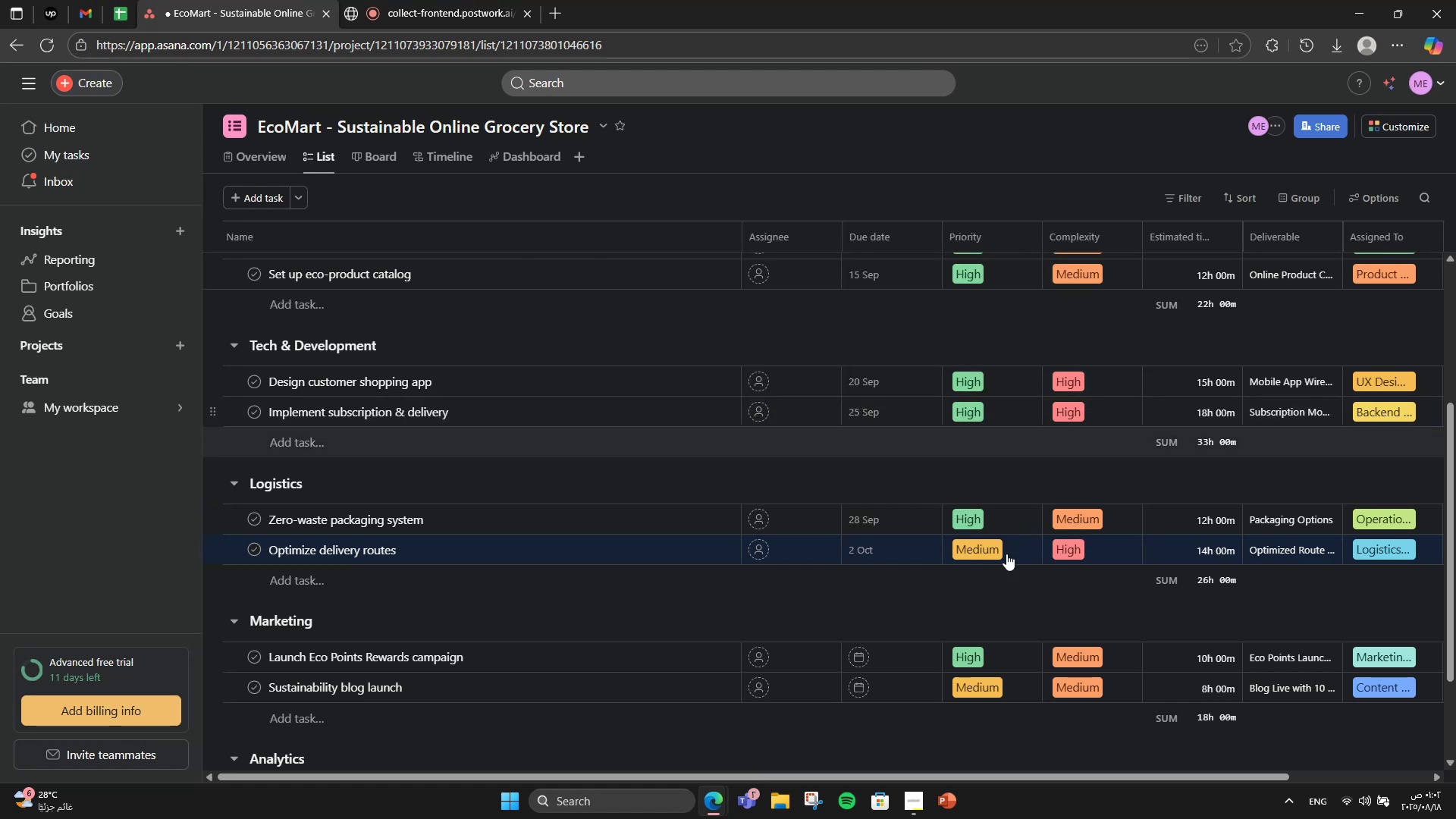 
scroll: coordinate [1175, 662], scroll_direction: down, amount: 3.0
 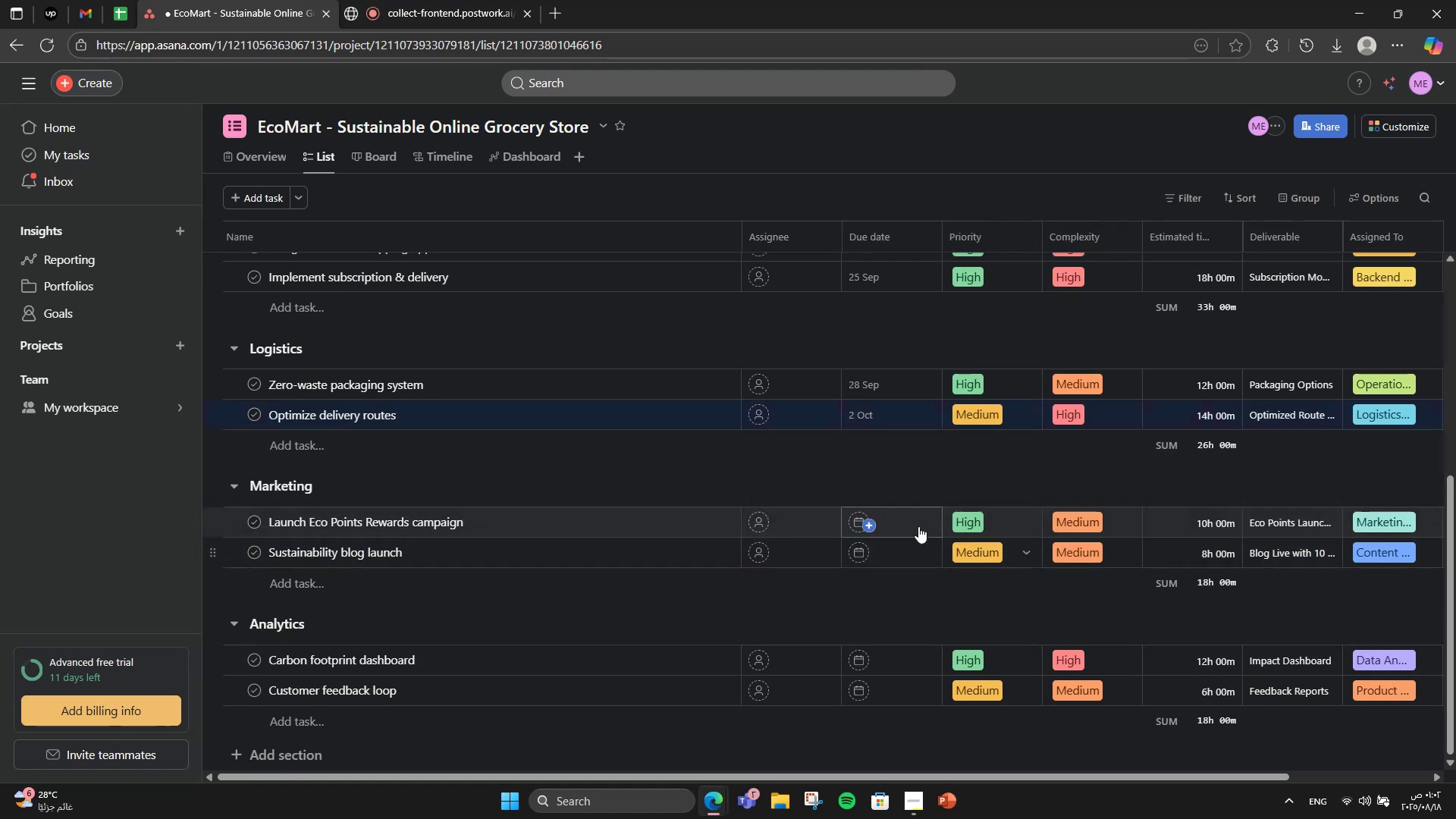 
left_click([902, 520])
 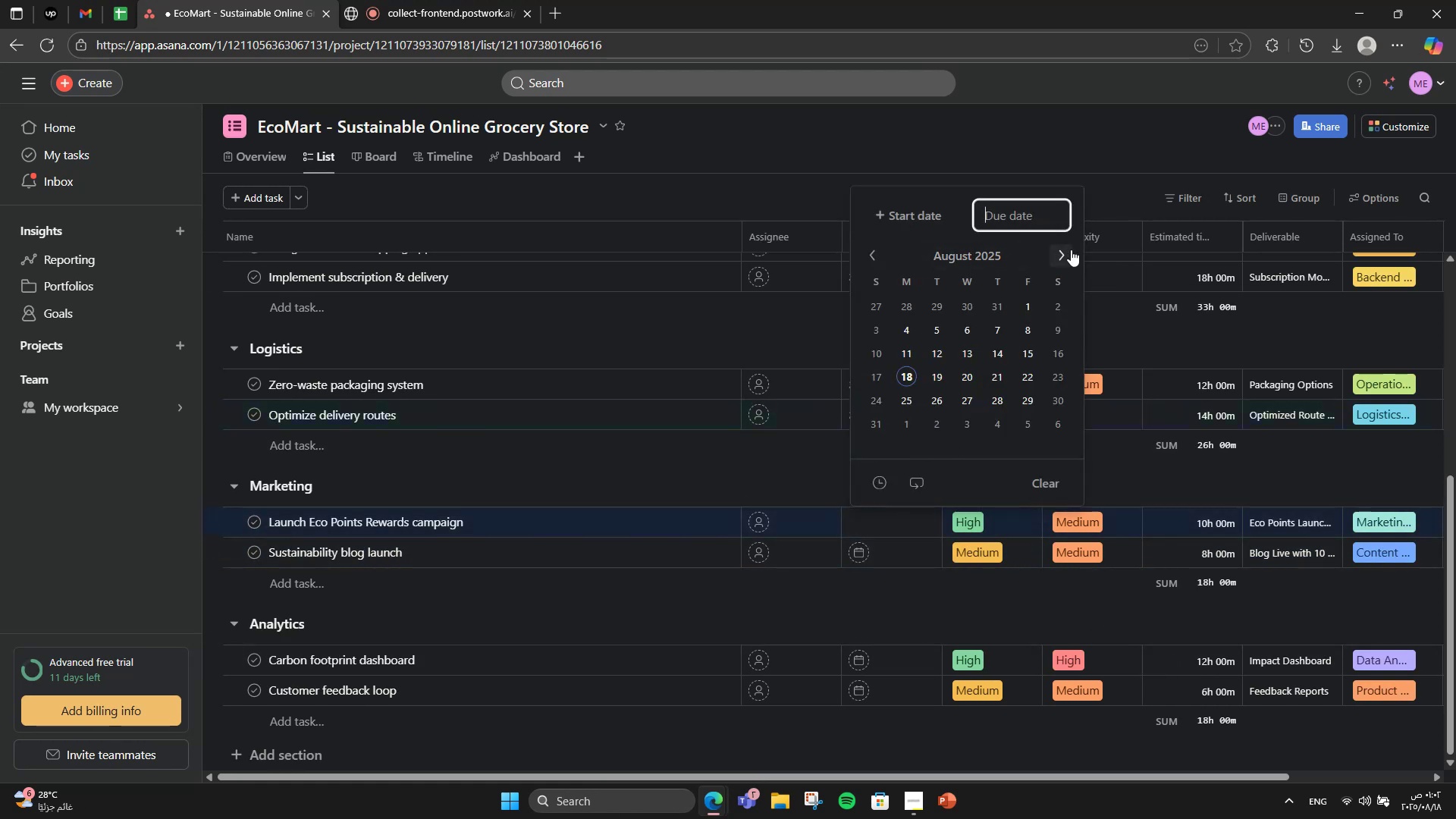 
double_click([1071, 249])
 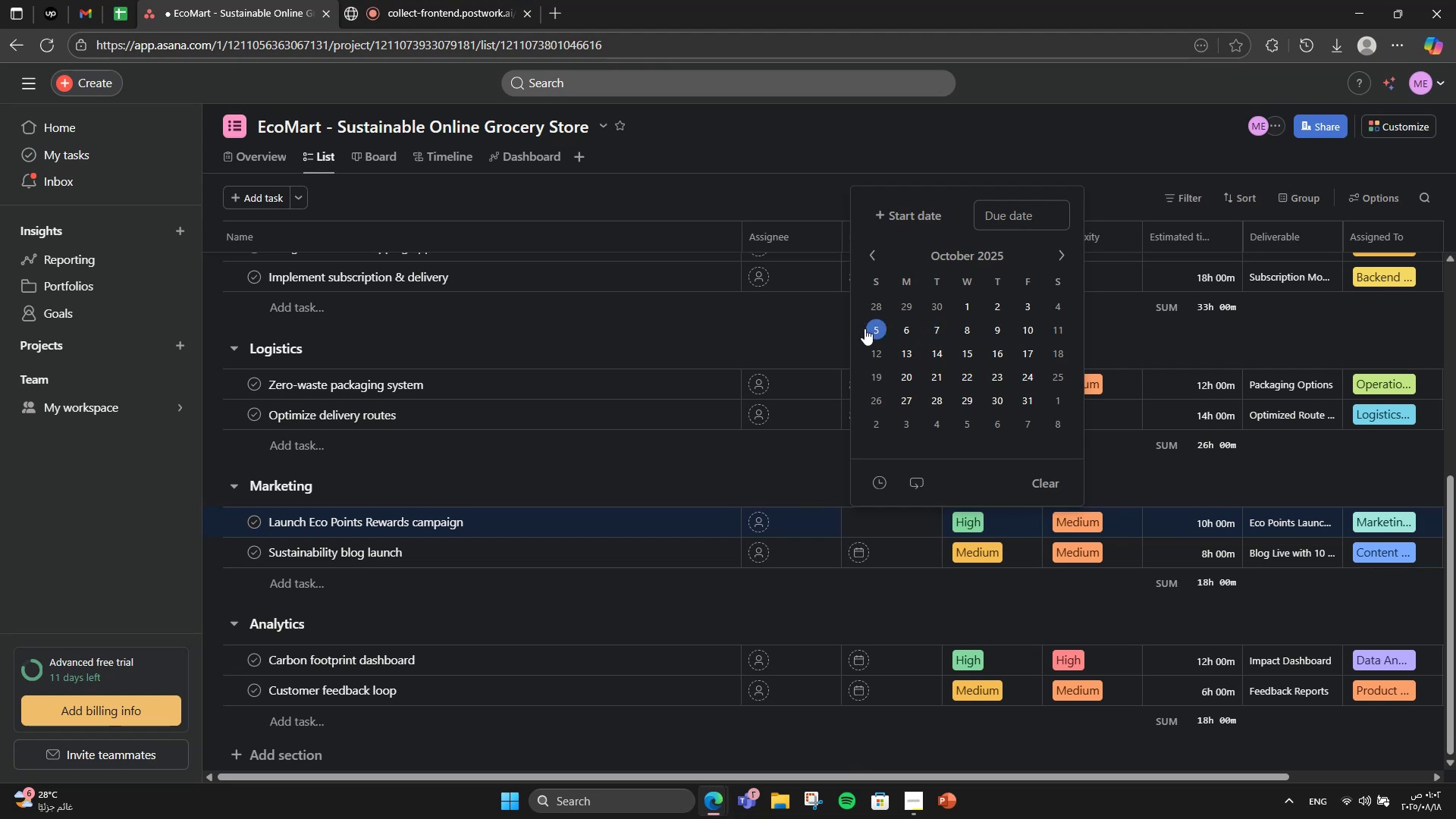 
left_click([865, 328])
 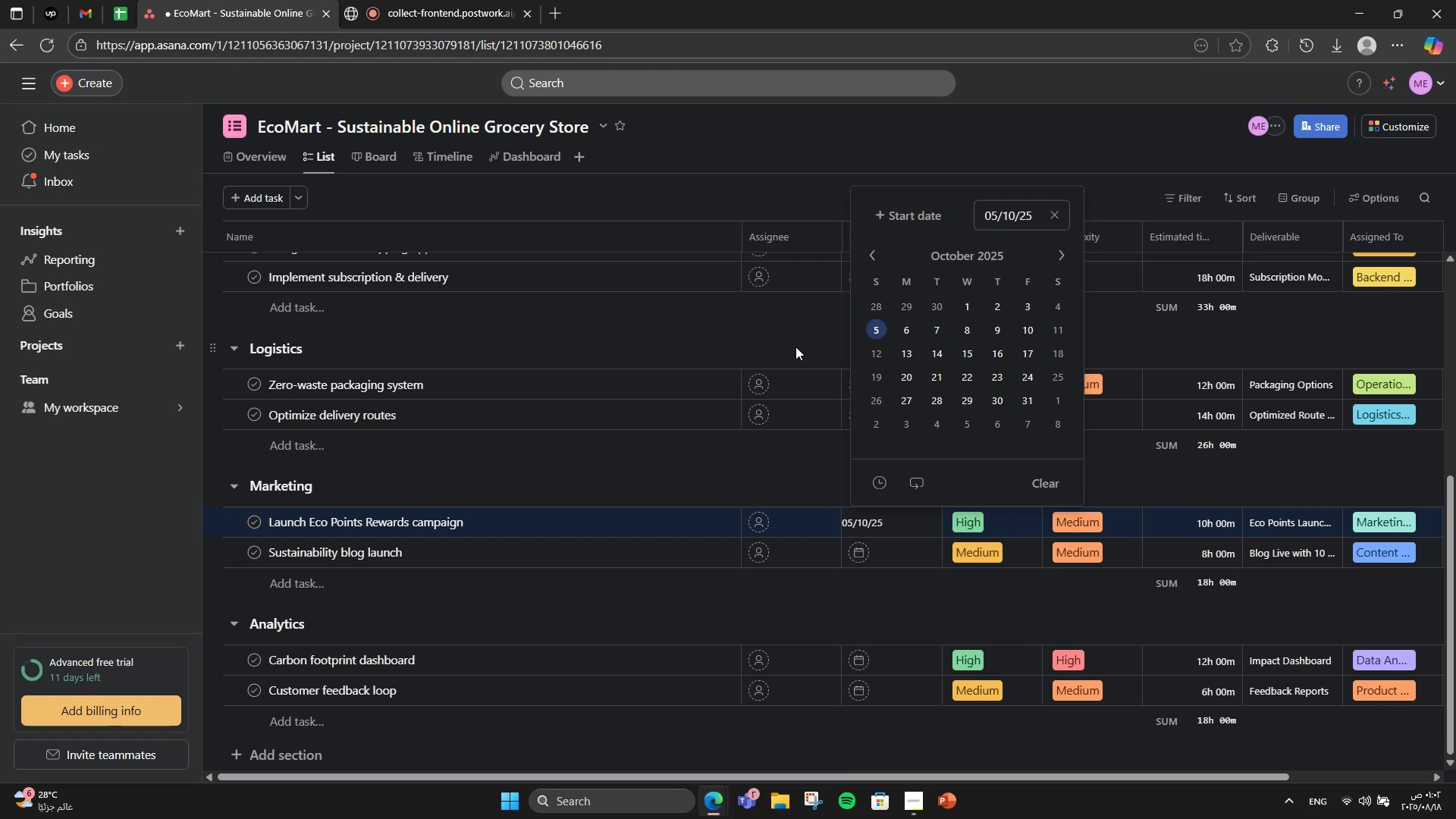 
left_click([796, 345])
 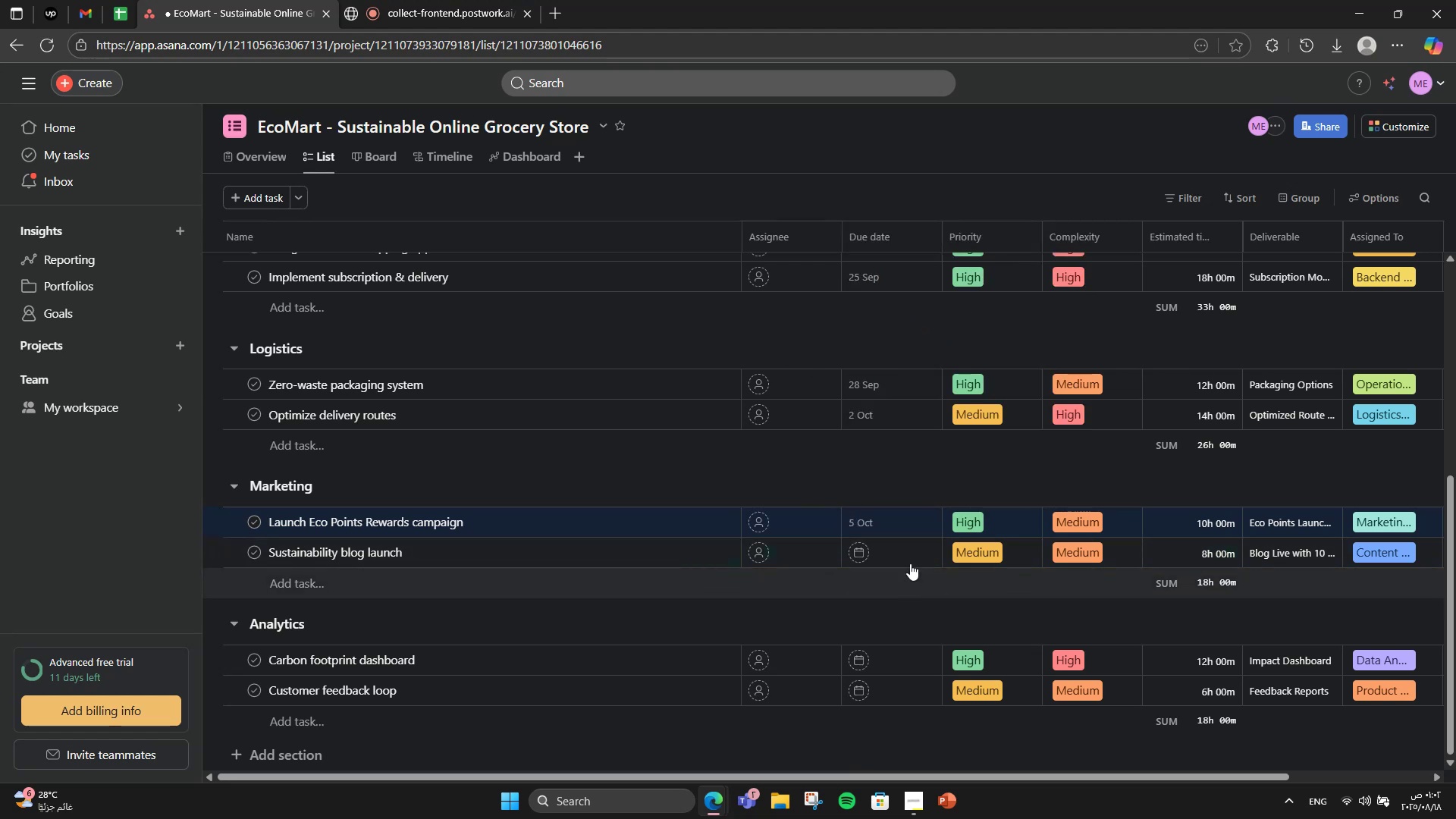 
left_click([910, 543])
 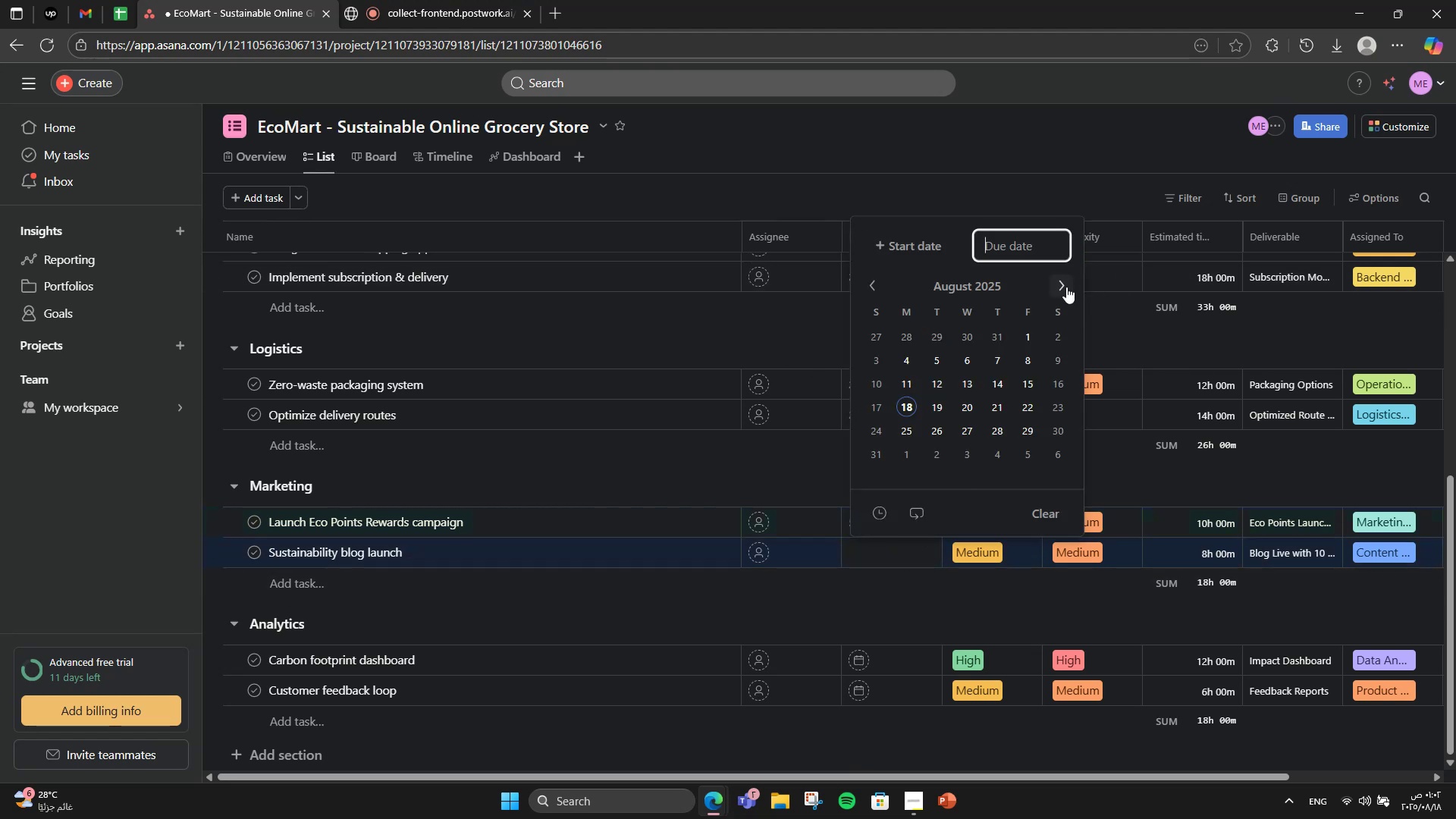 
left_click([1062, 287])
 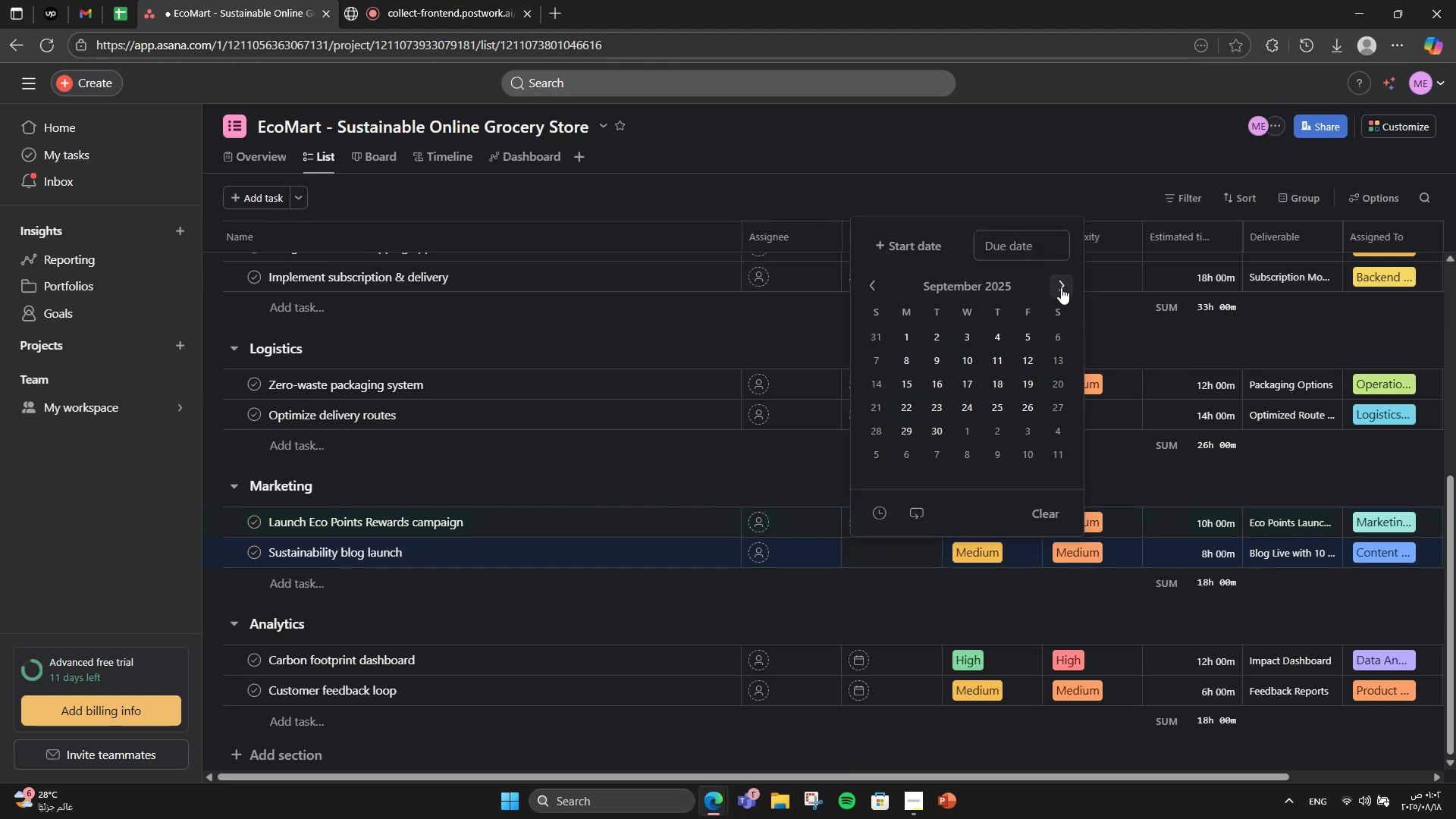 
left_click([1061, 287])
 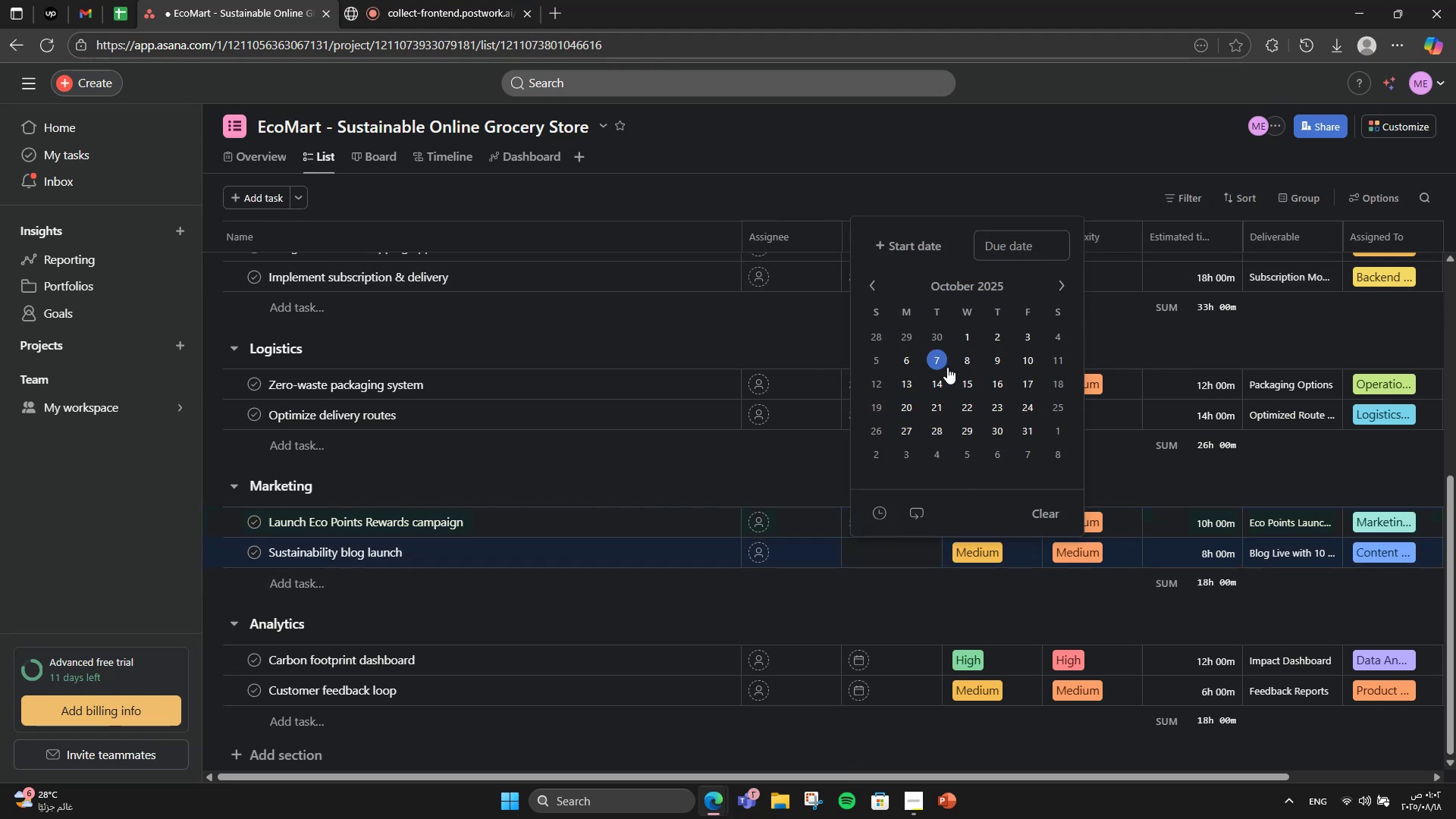 
left_click([972, 359])
 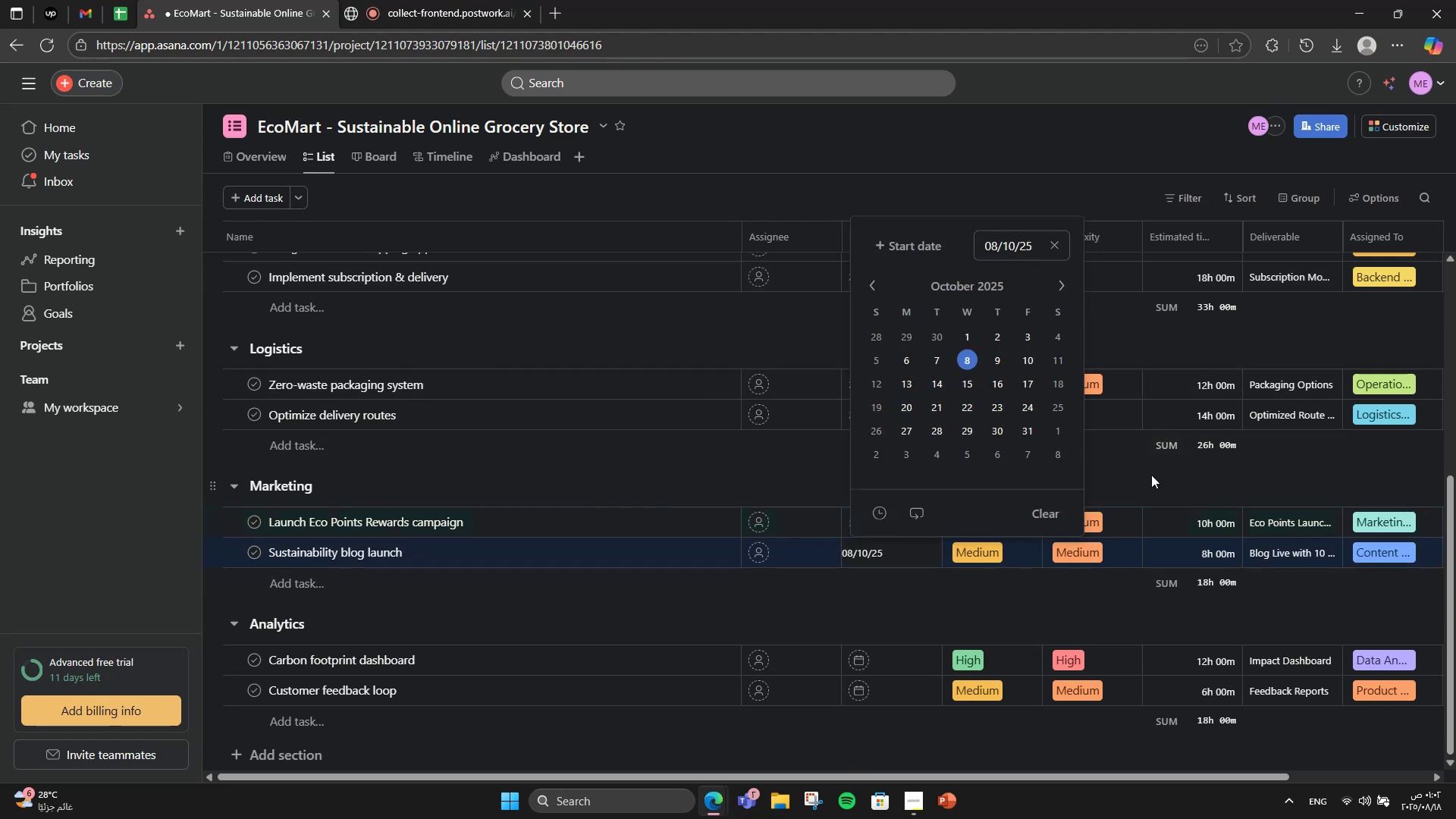 
left_click([1151, 475])
 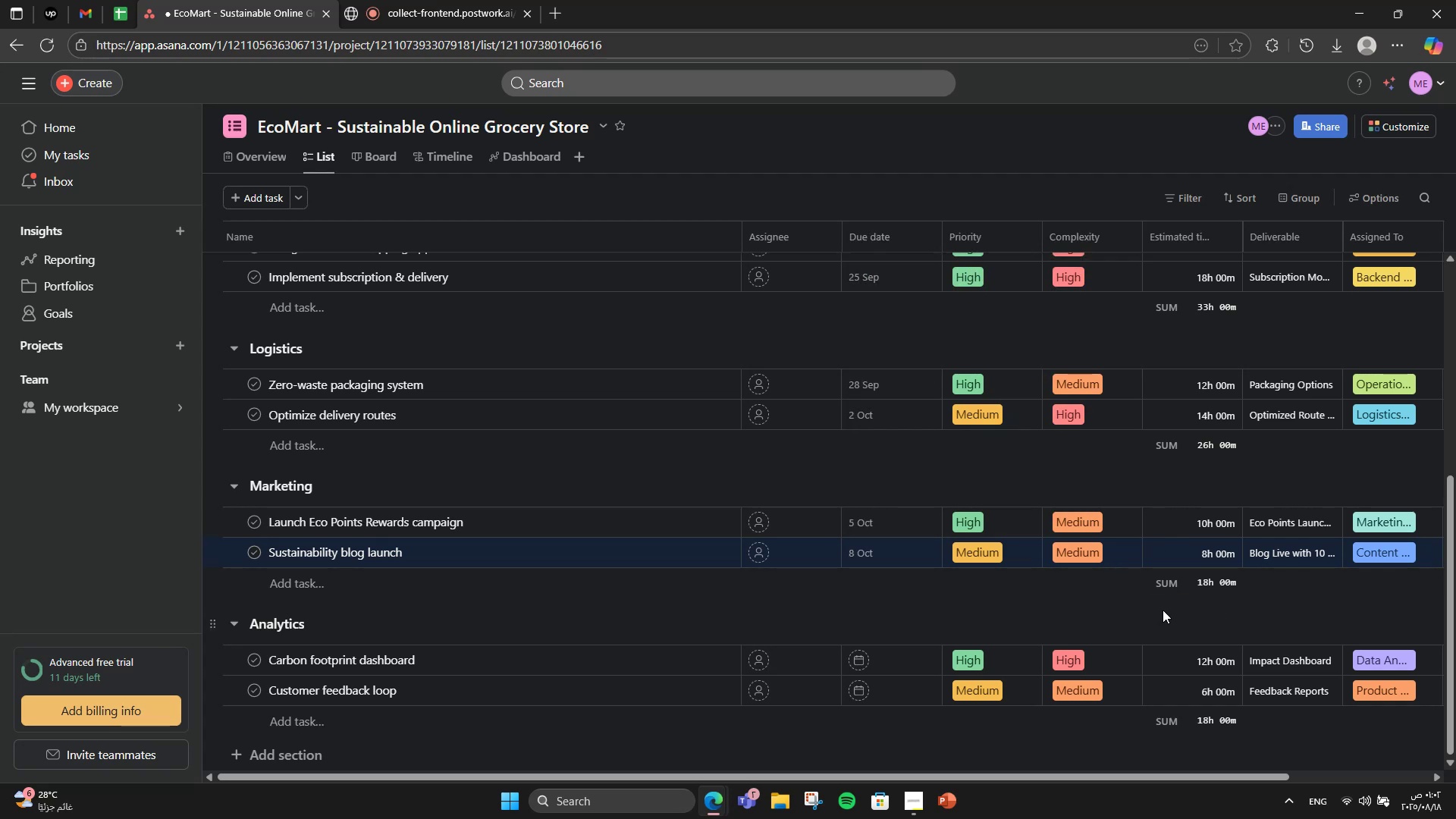 
wait(5.92)
 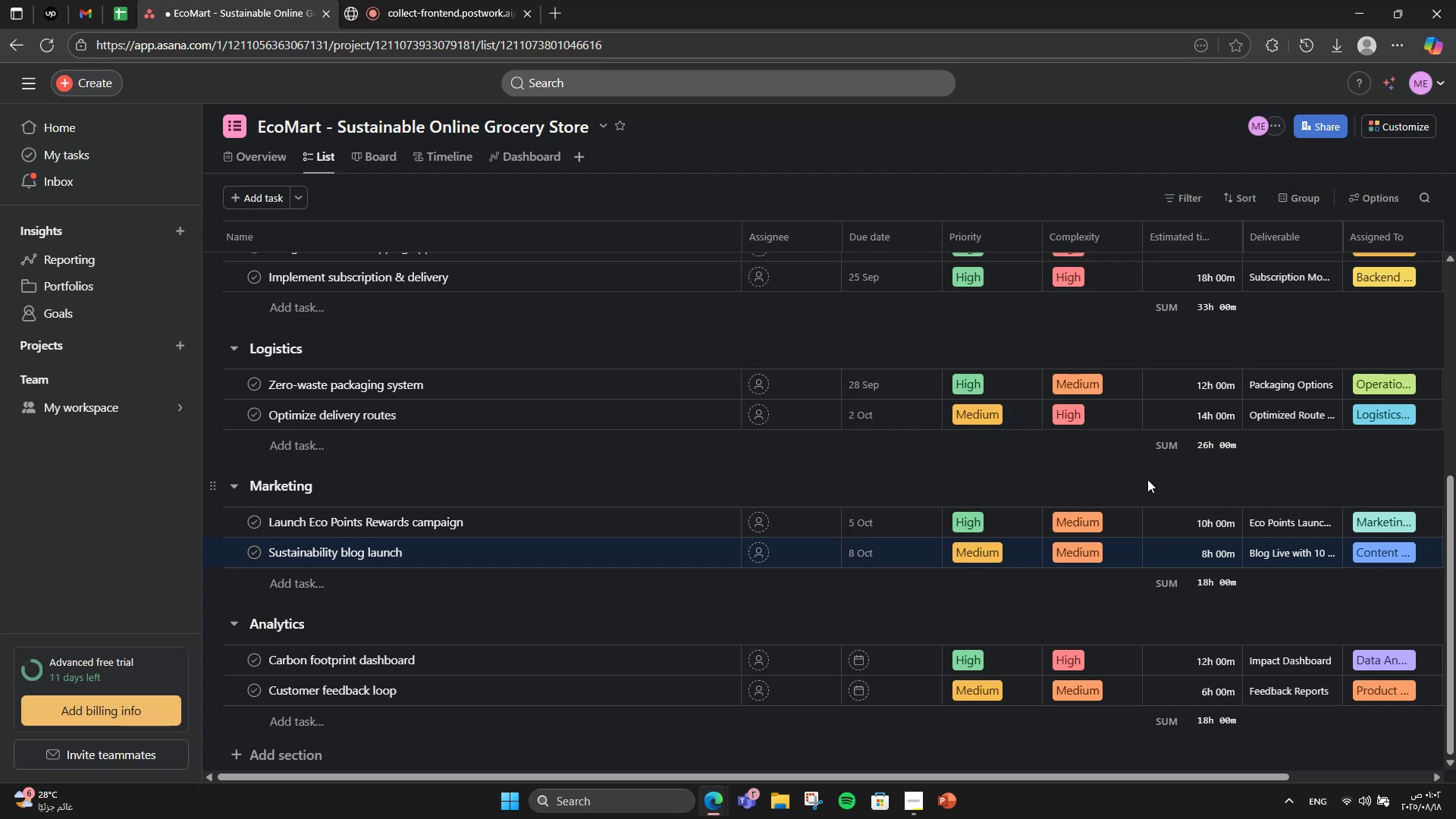 
left_click([919, 662])
 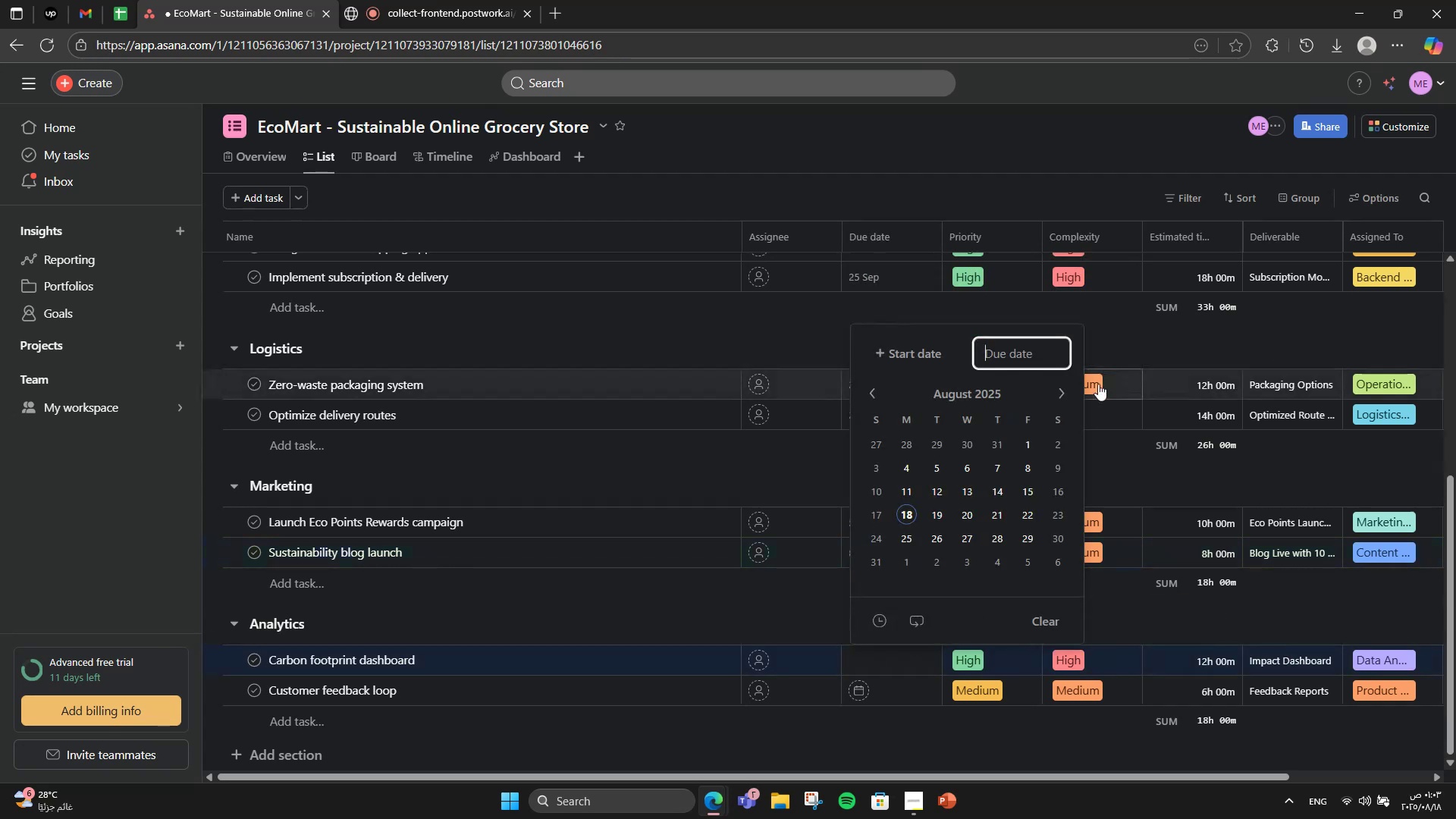 
left_click([1061, 397])
 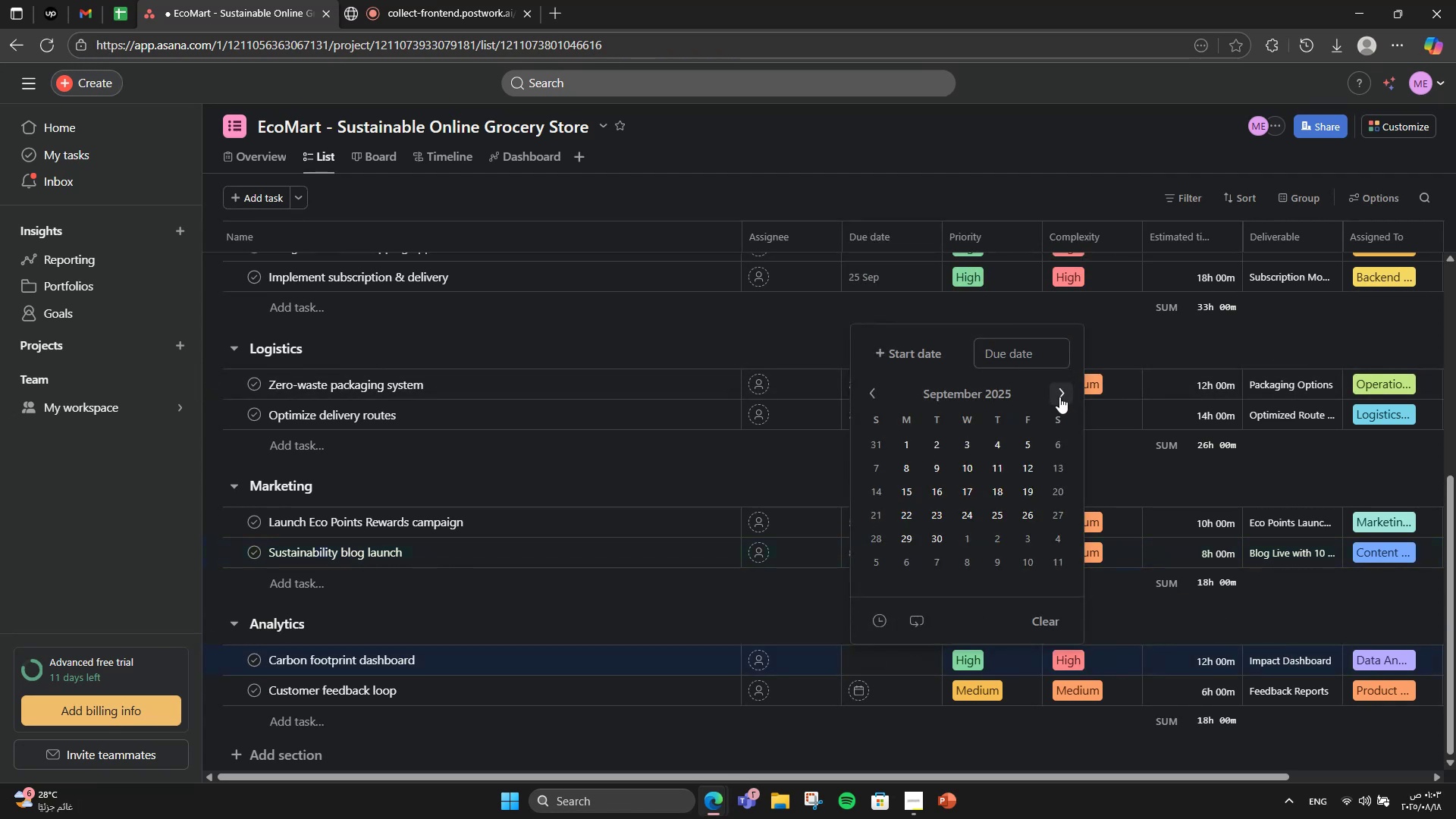 
left_click([1059, 397])
 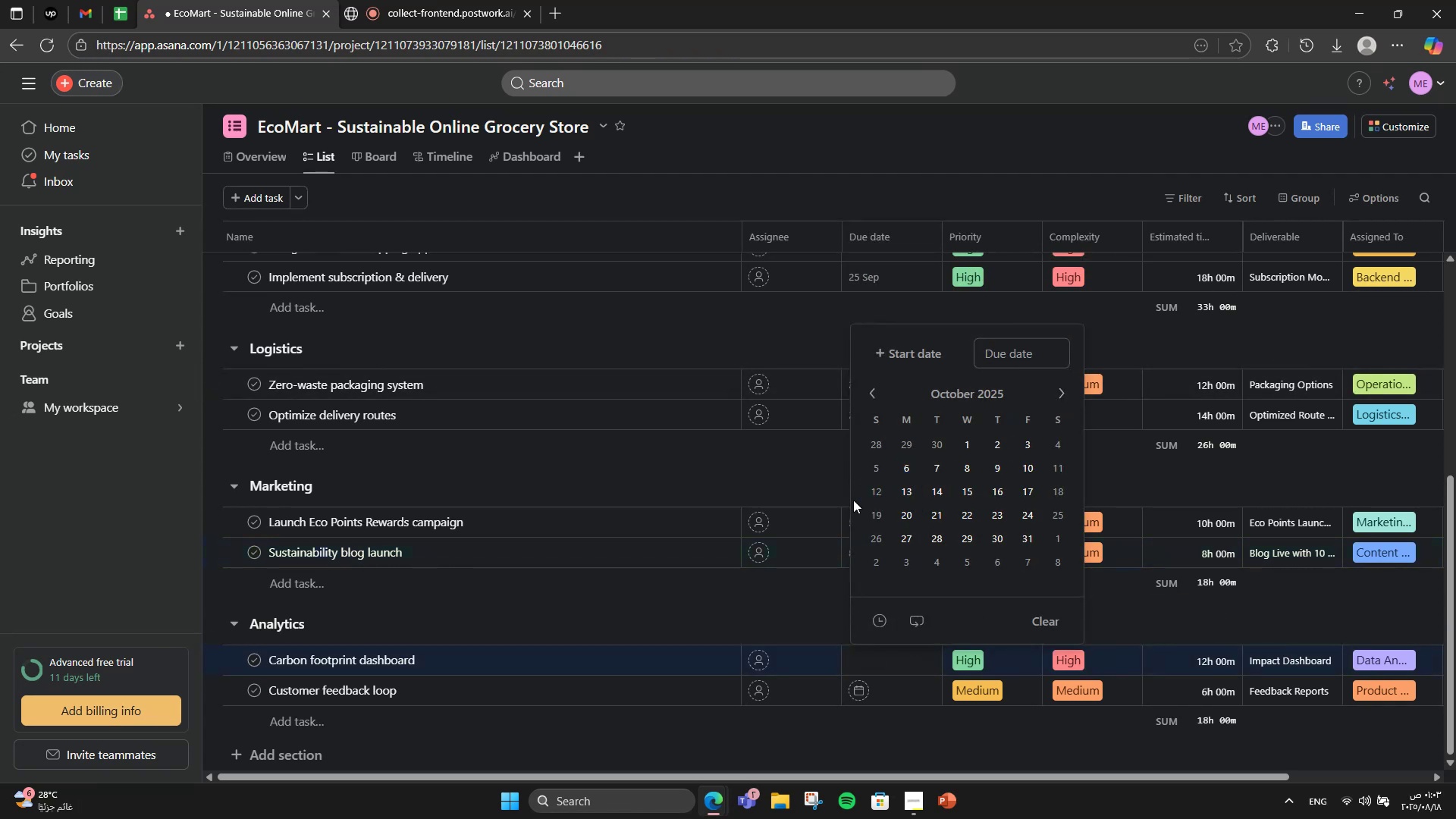 
left_click([875, 497])
 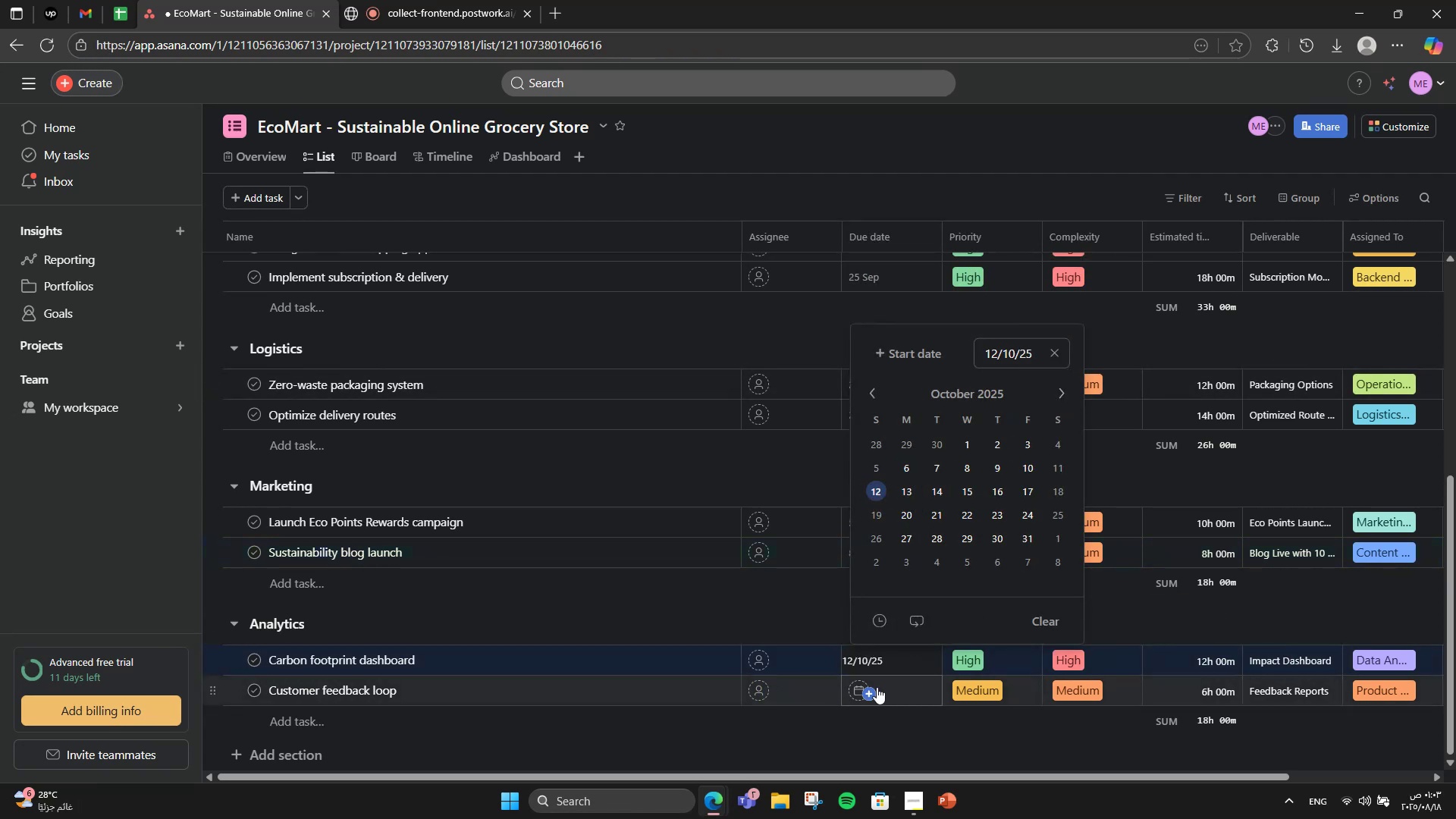 
left_click([908, 683])
 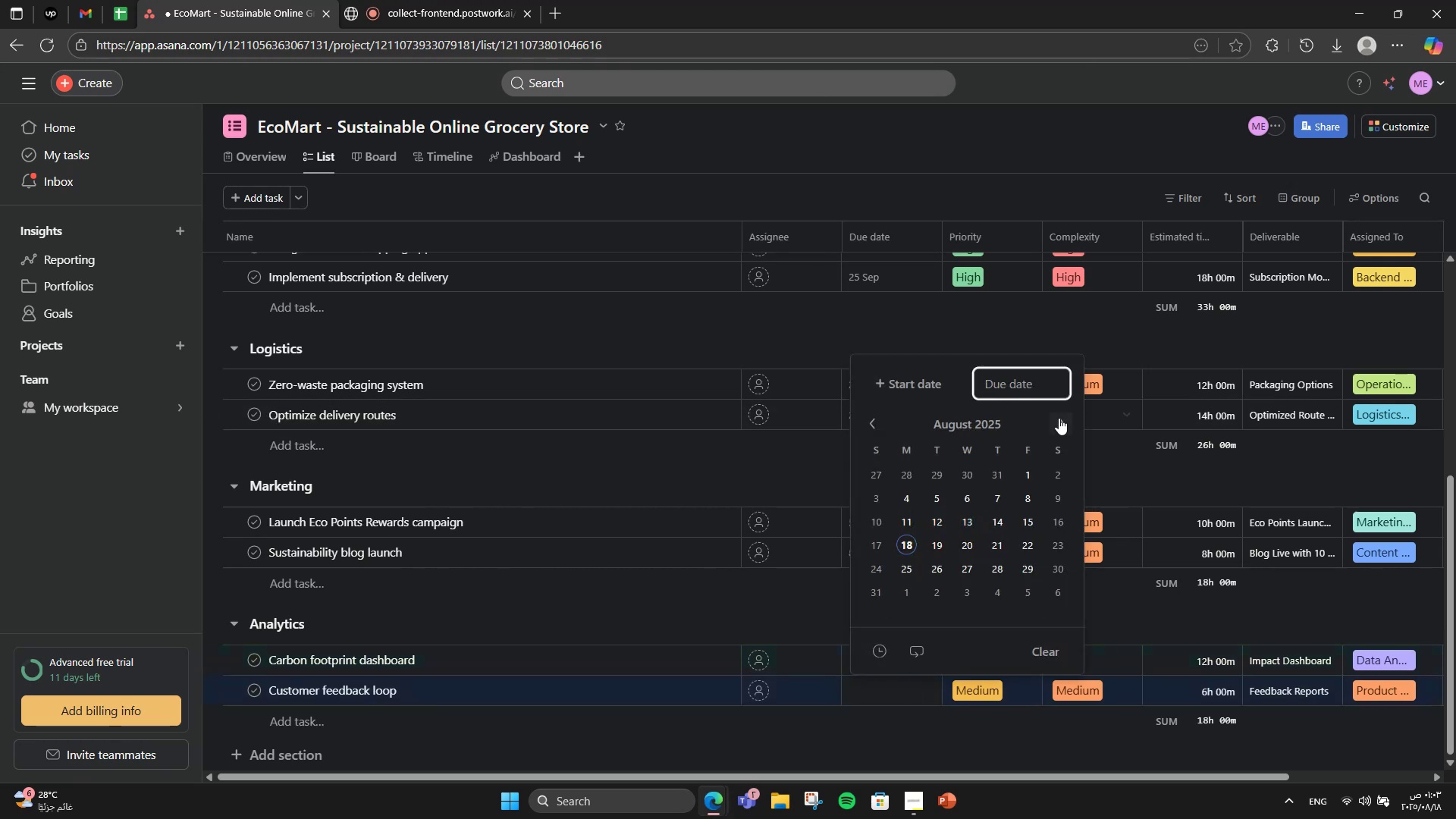 
double_click([1059, 419])
 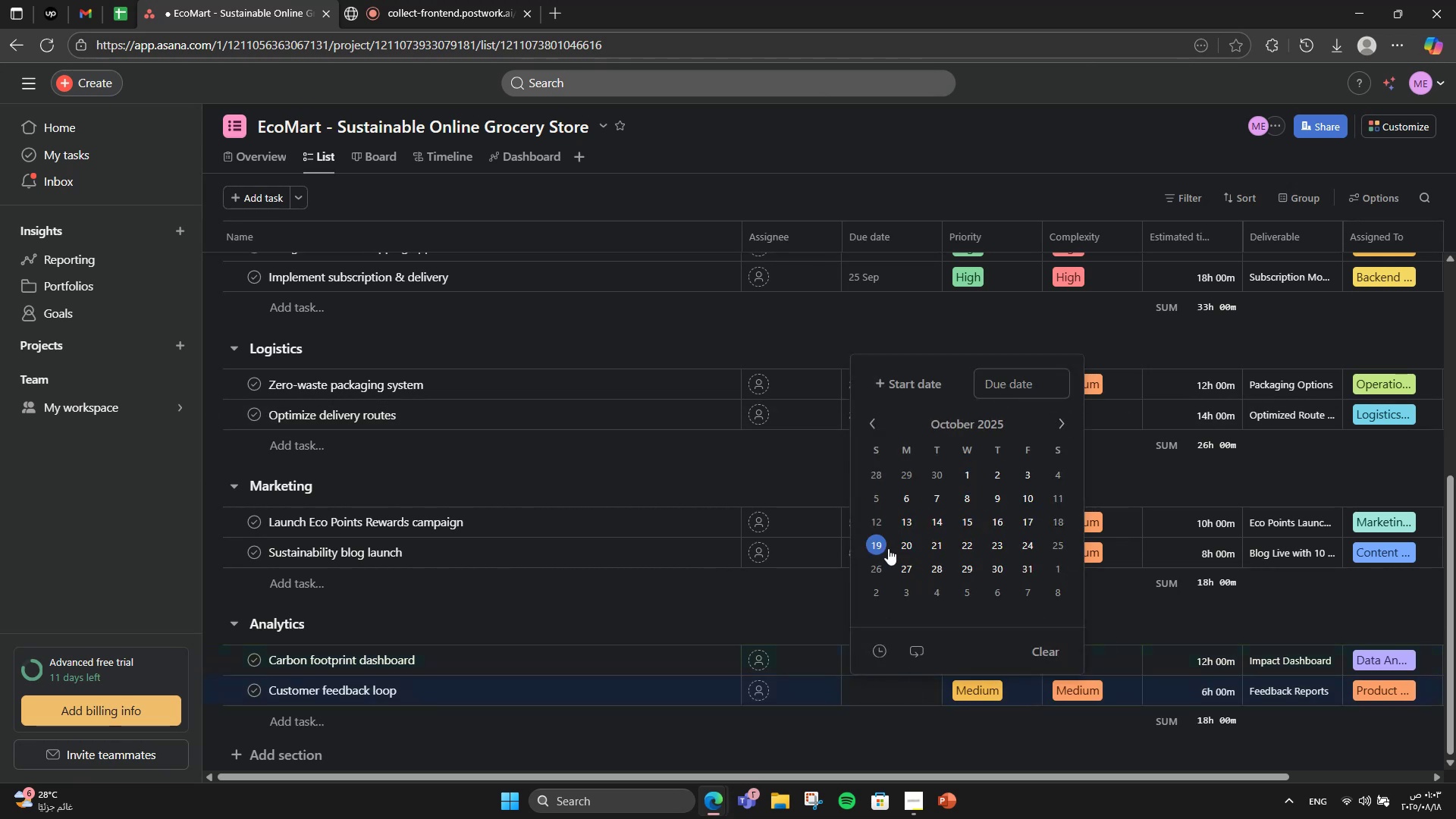 
left_click([957, 517])
 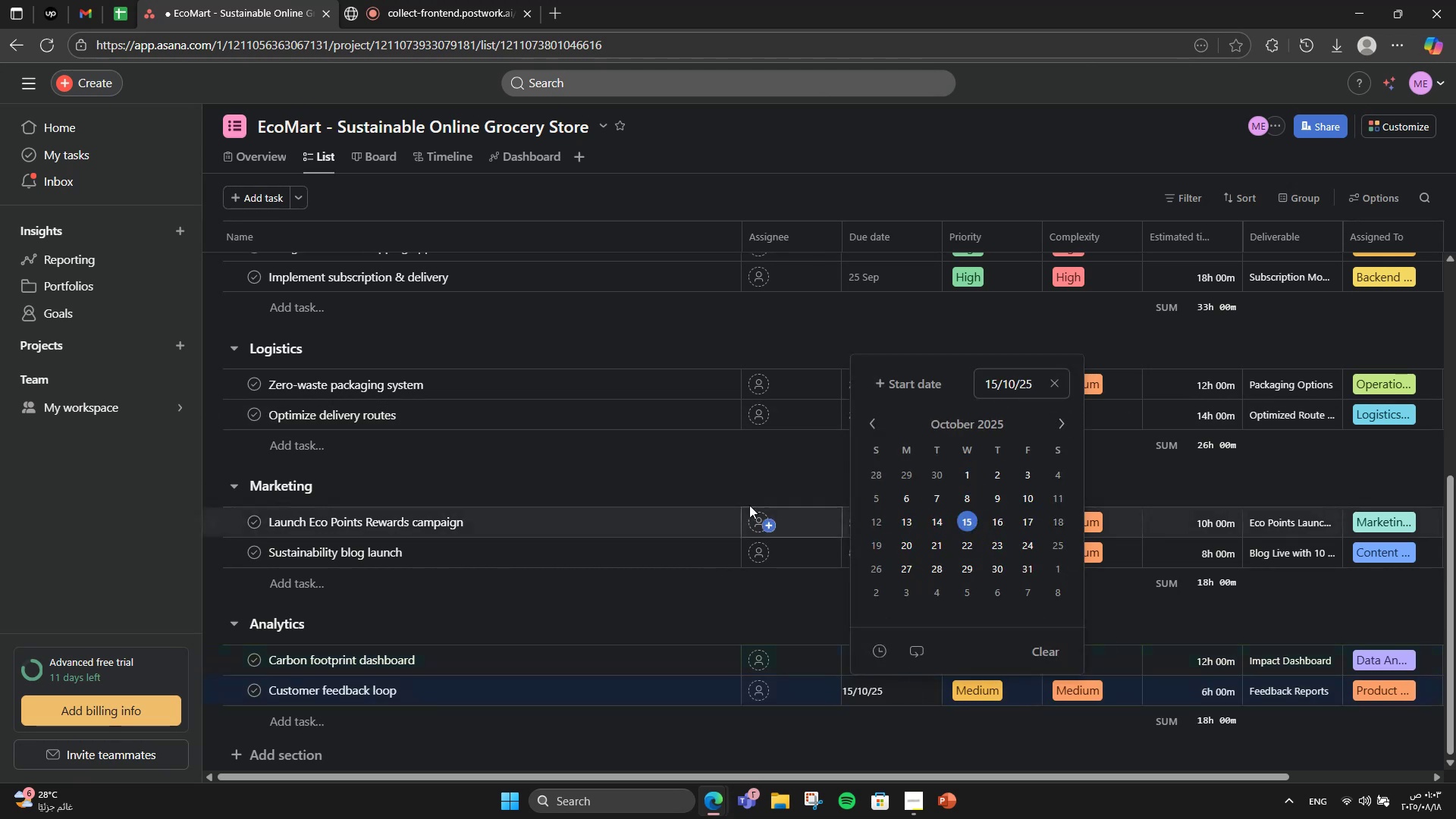 
left_click([737, 504])
 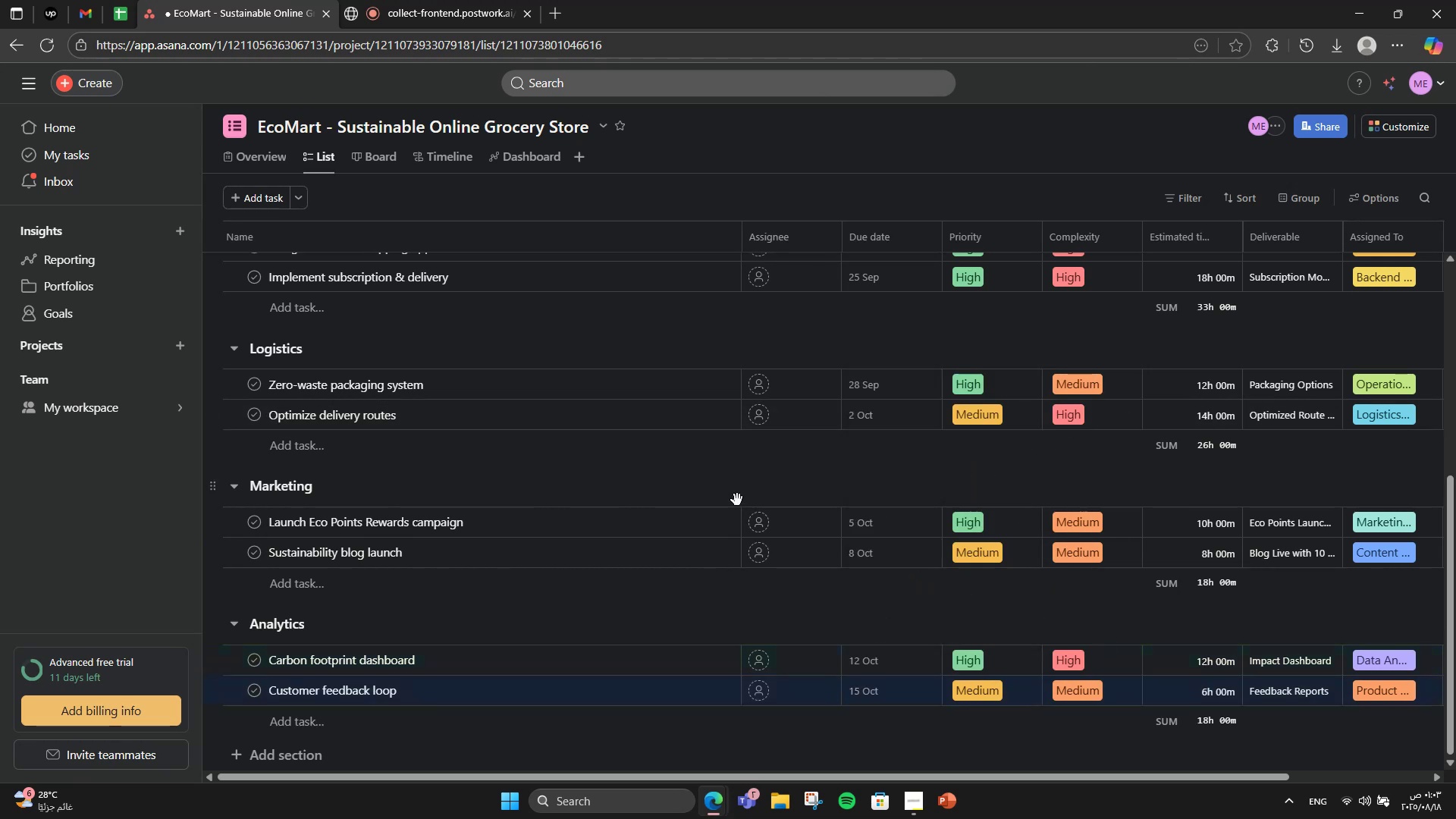 
scroll: coordinate [747, 490], scroll_direction: down, amount: 1.0
 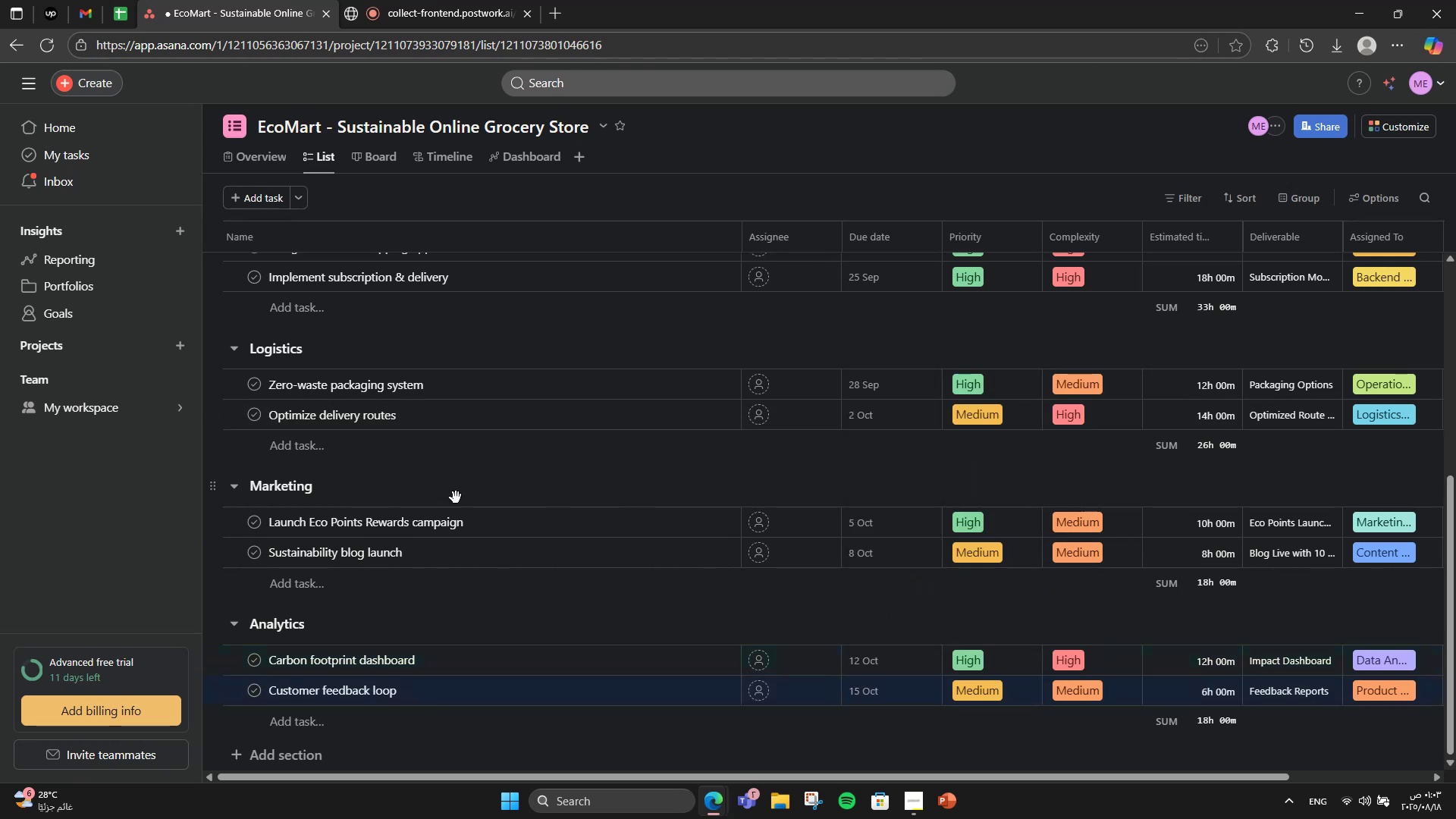 
scroll: coordinate [449, 498], scroll_direction: up, amount: 6.0
 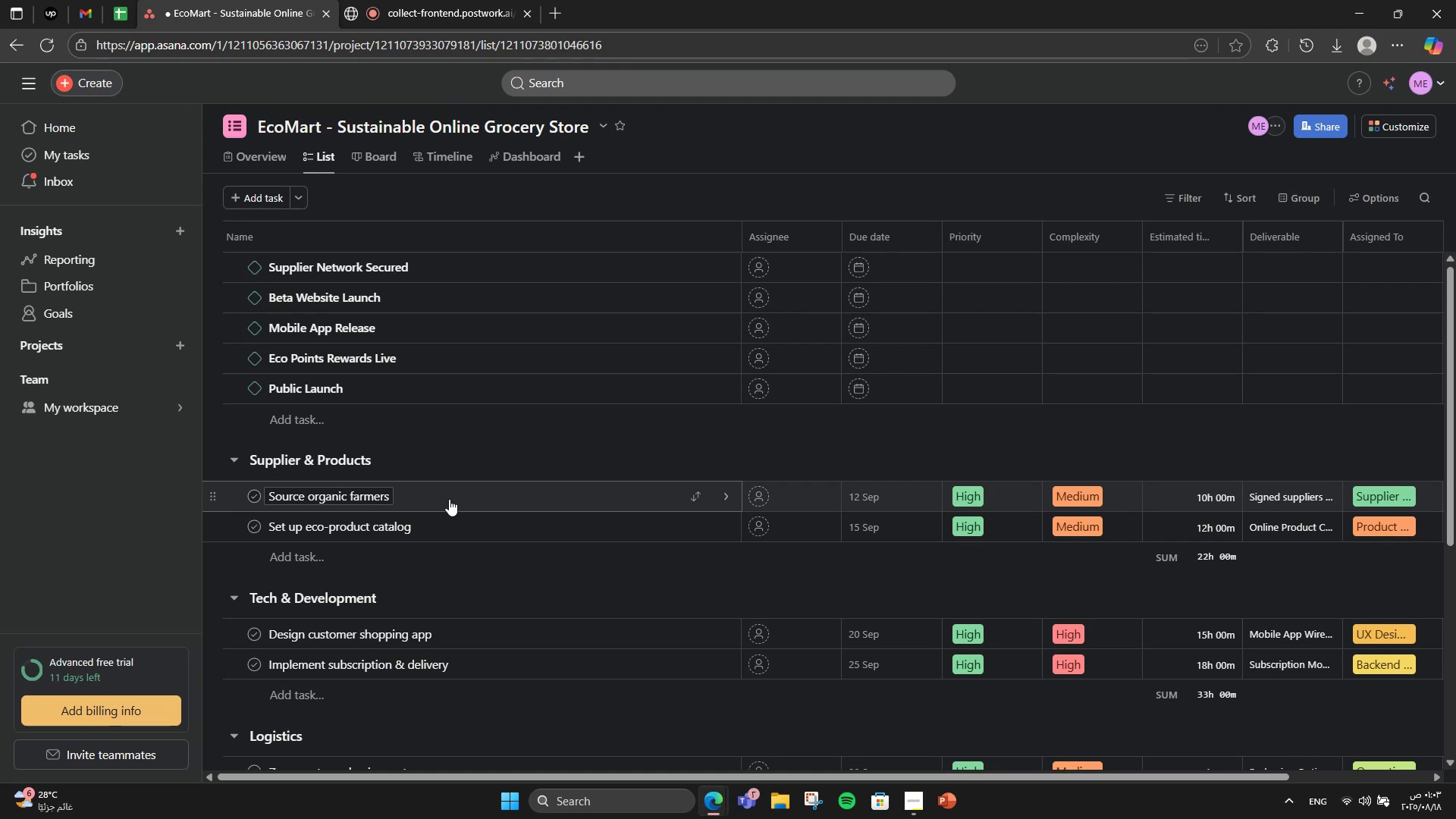 
wait(5.0)
 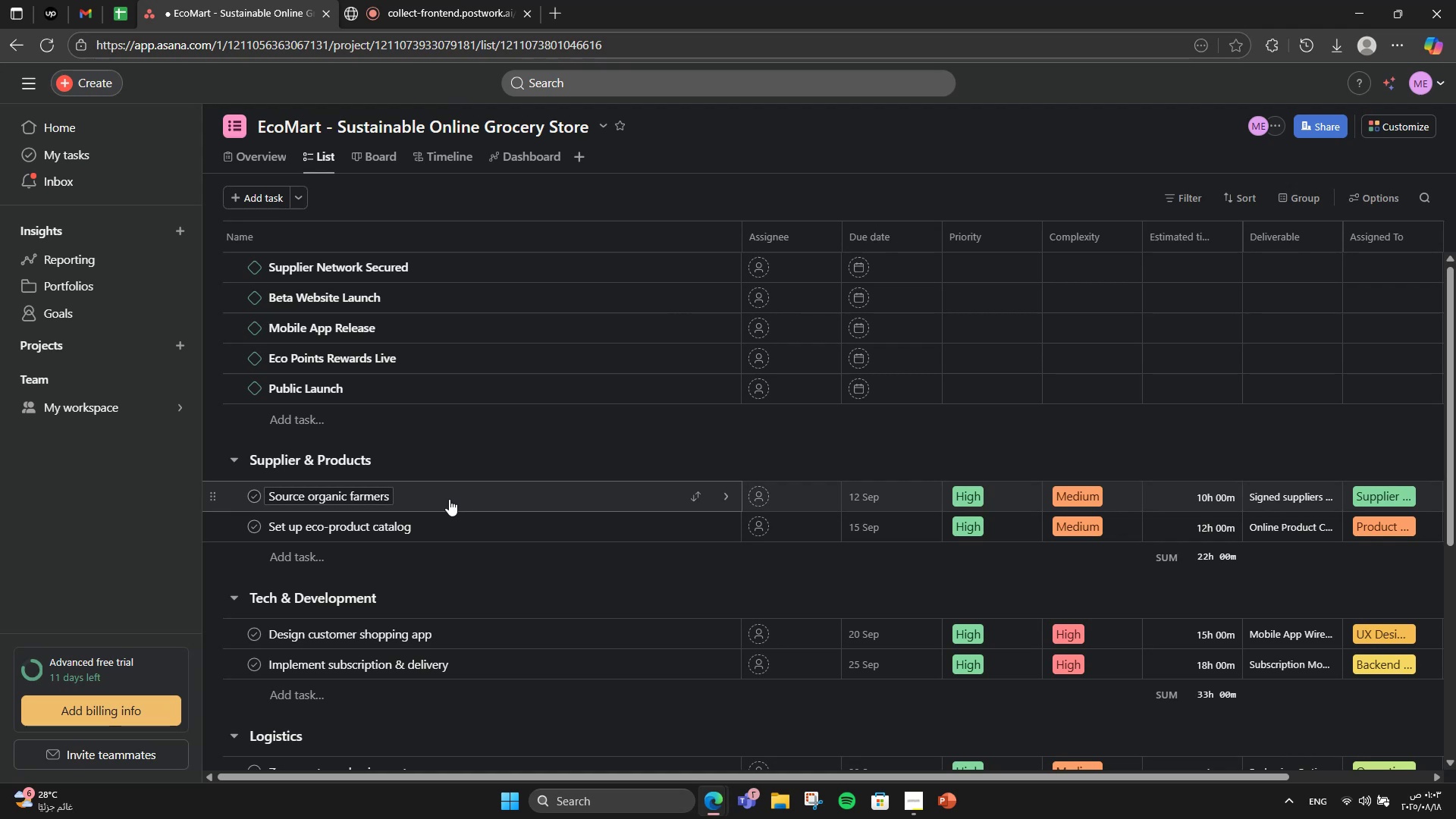 
scroll: coordinate [450, 499], scroll_direction: up, amount: 1.0
 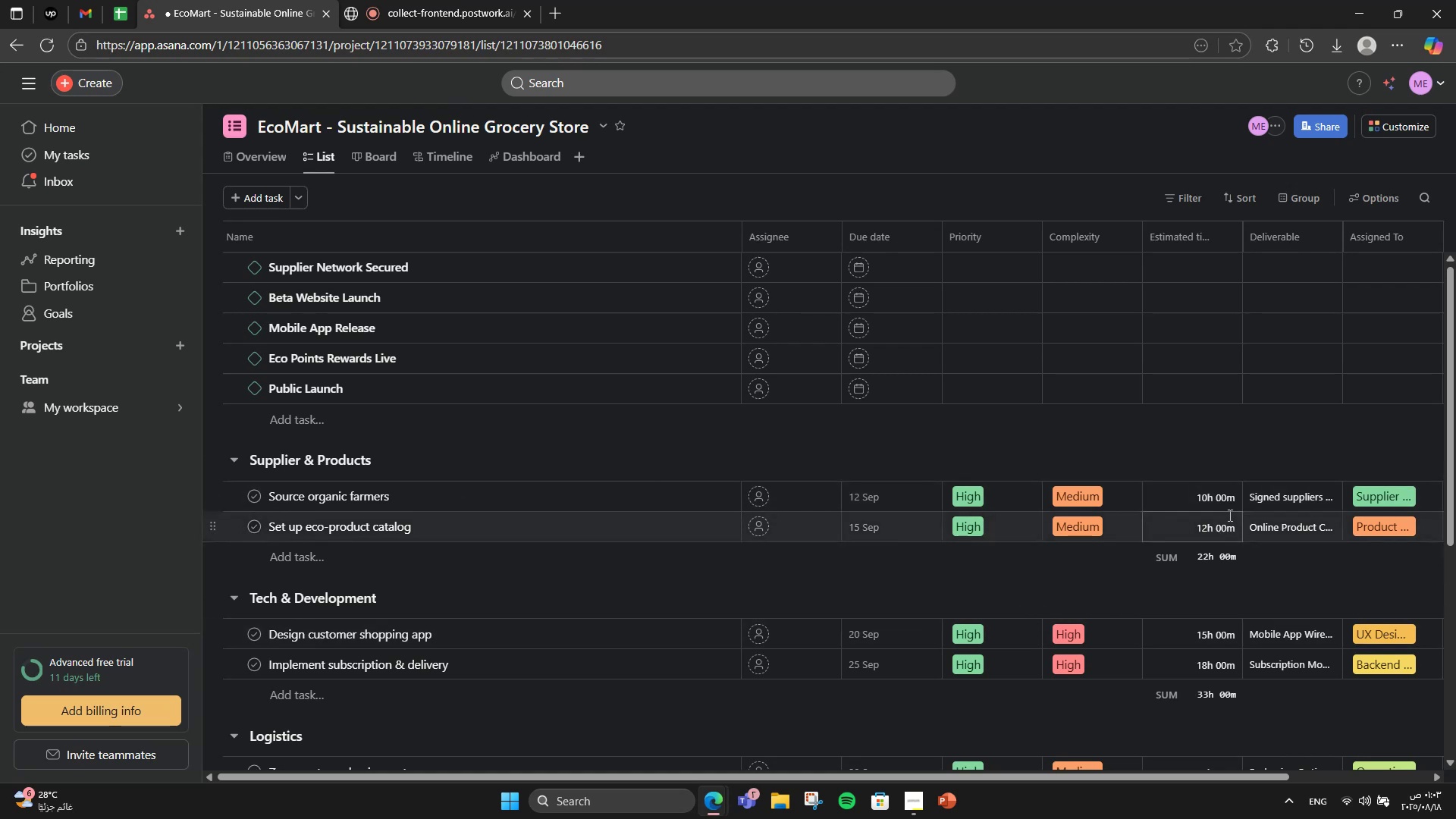 
left_click([1223, 243])
 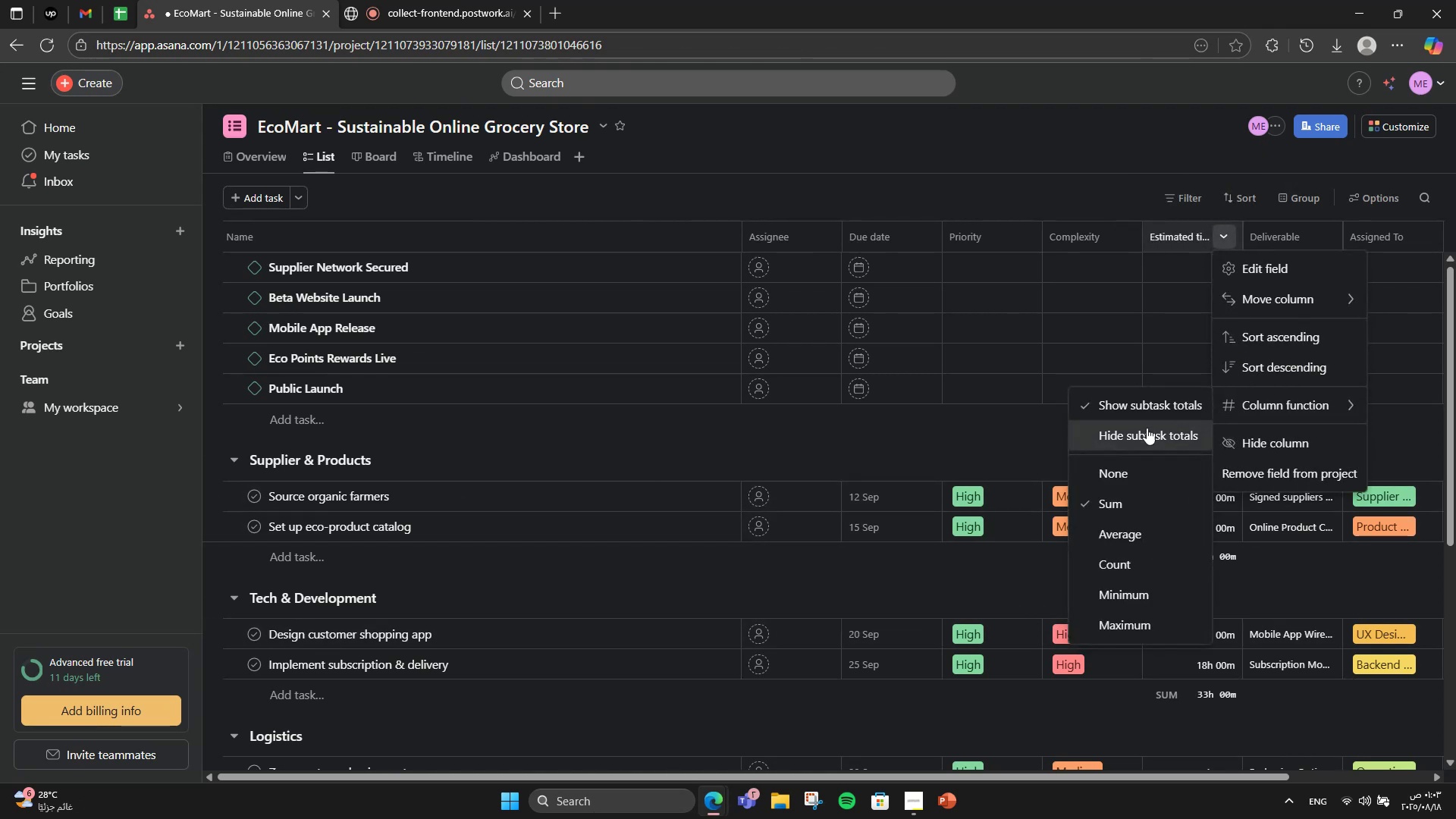 
left_click([1119, 466])
 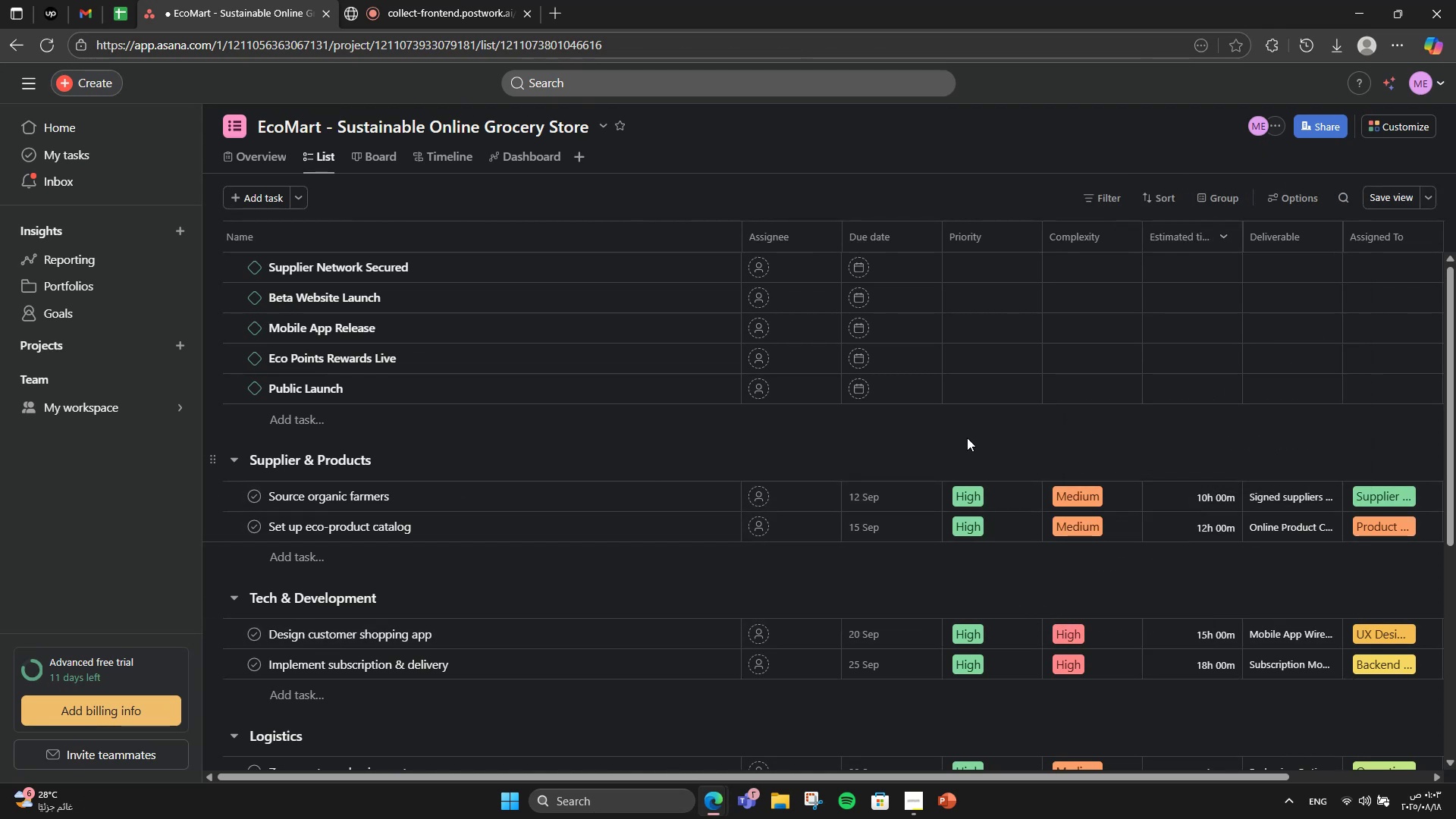 
left_click([967, 438])
 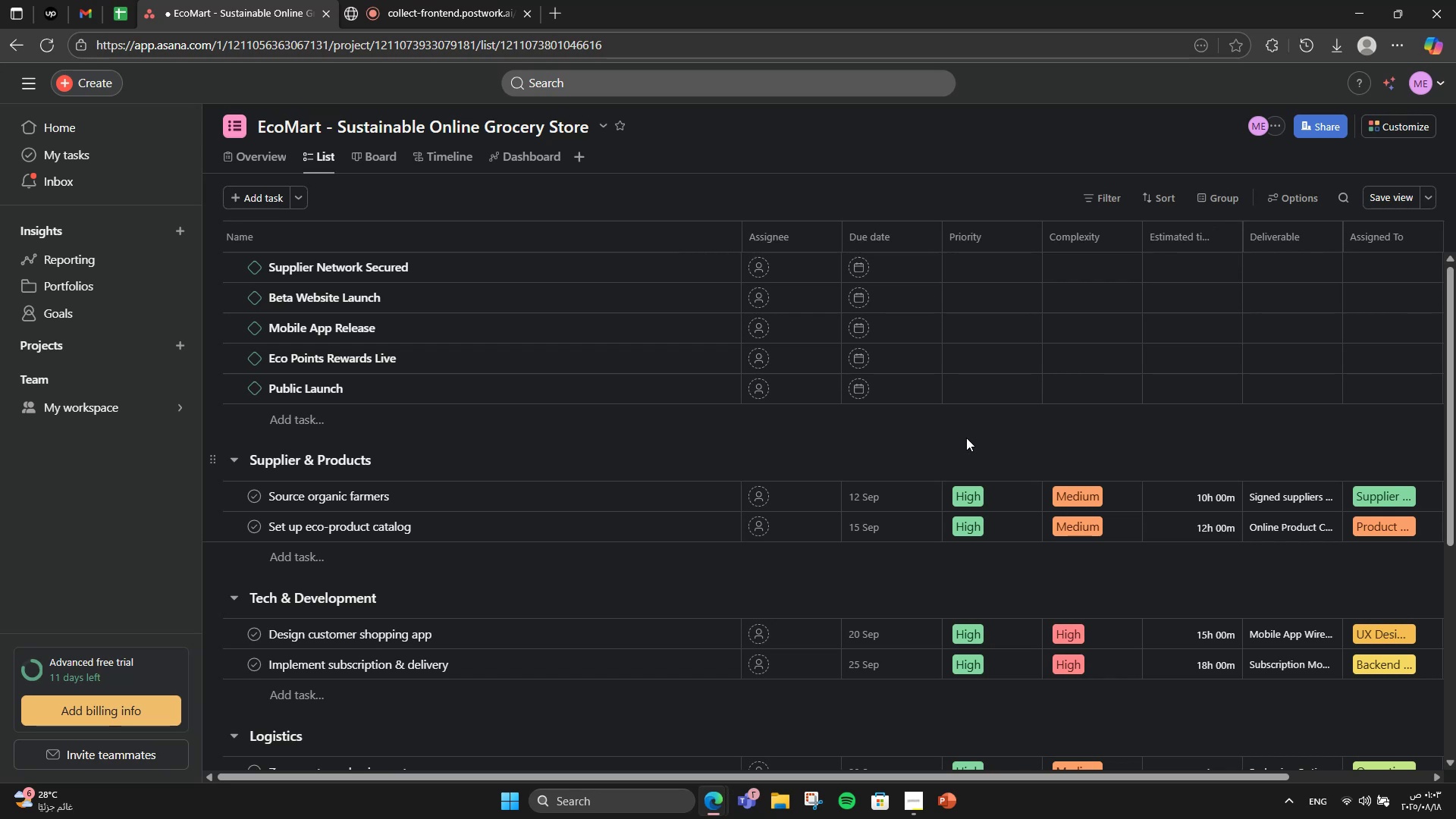 
scroll: coordinate [949, 445], scroll_direction: down, amount: 6.0
 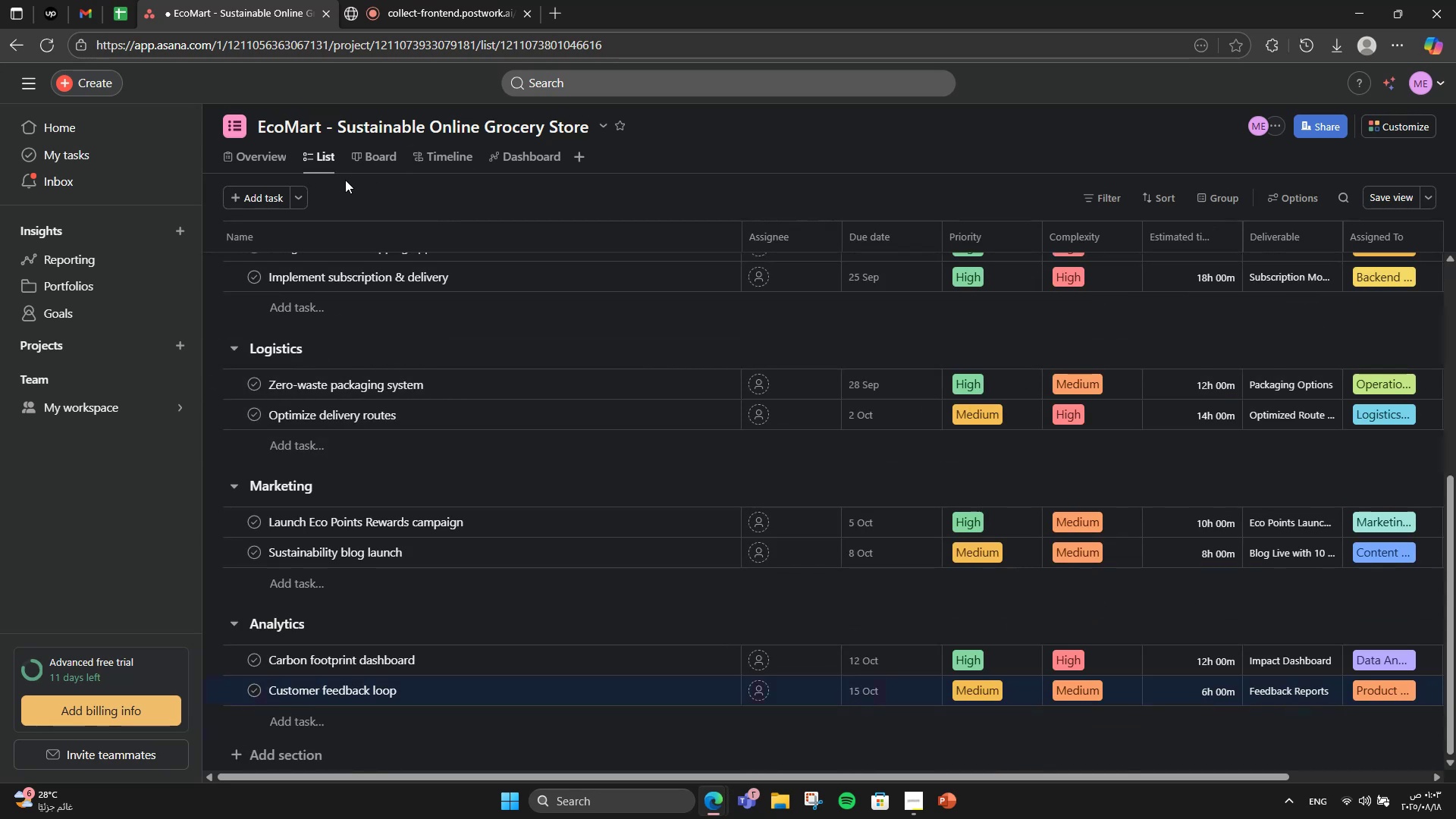 
left_click([359, 167])
 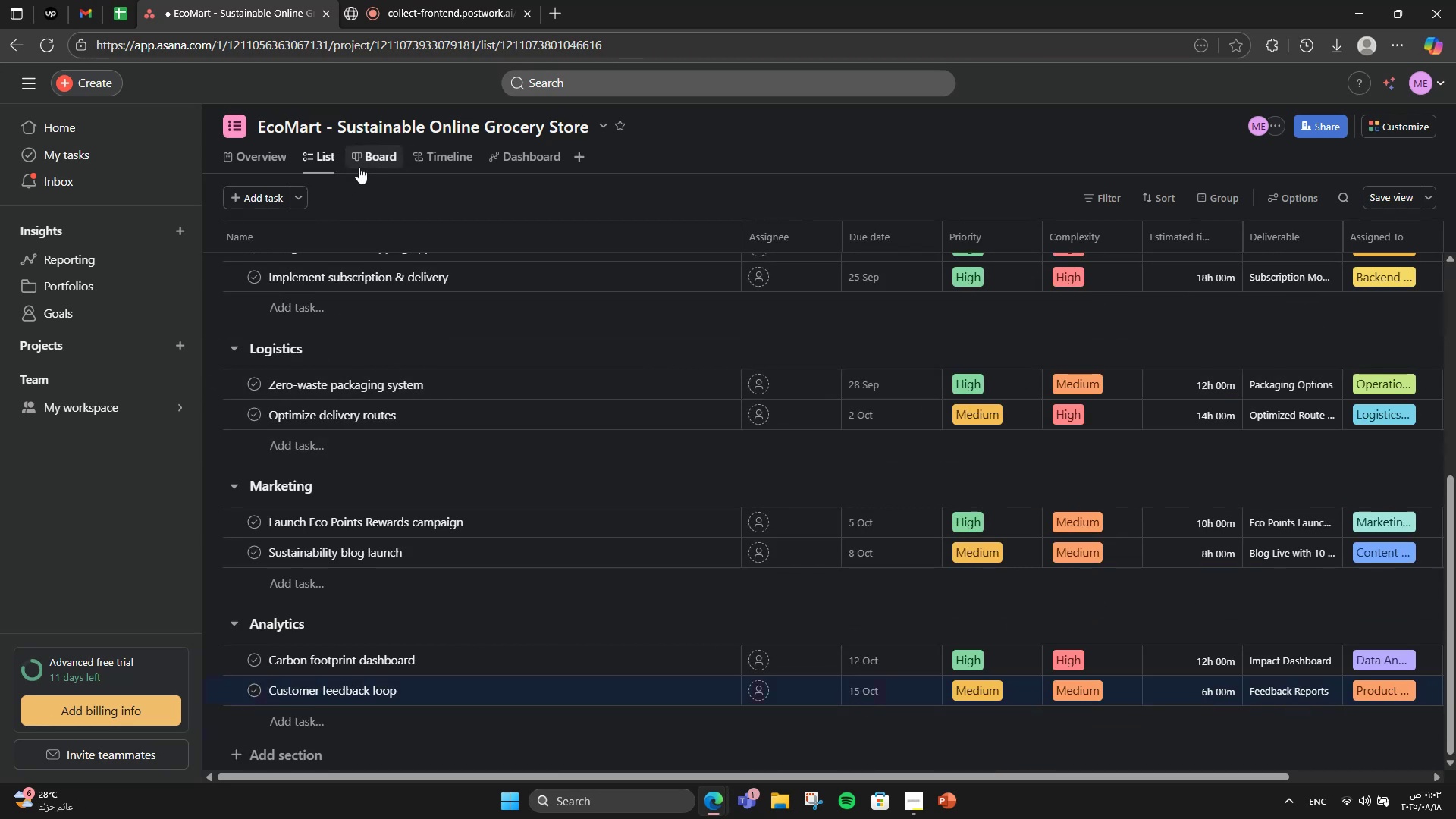 
left_click([364, 152])
 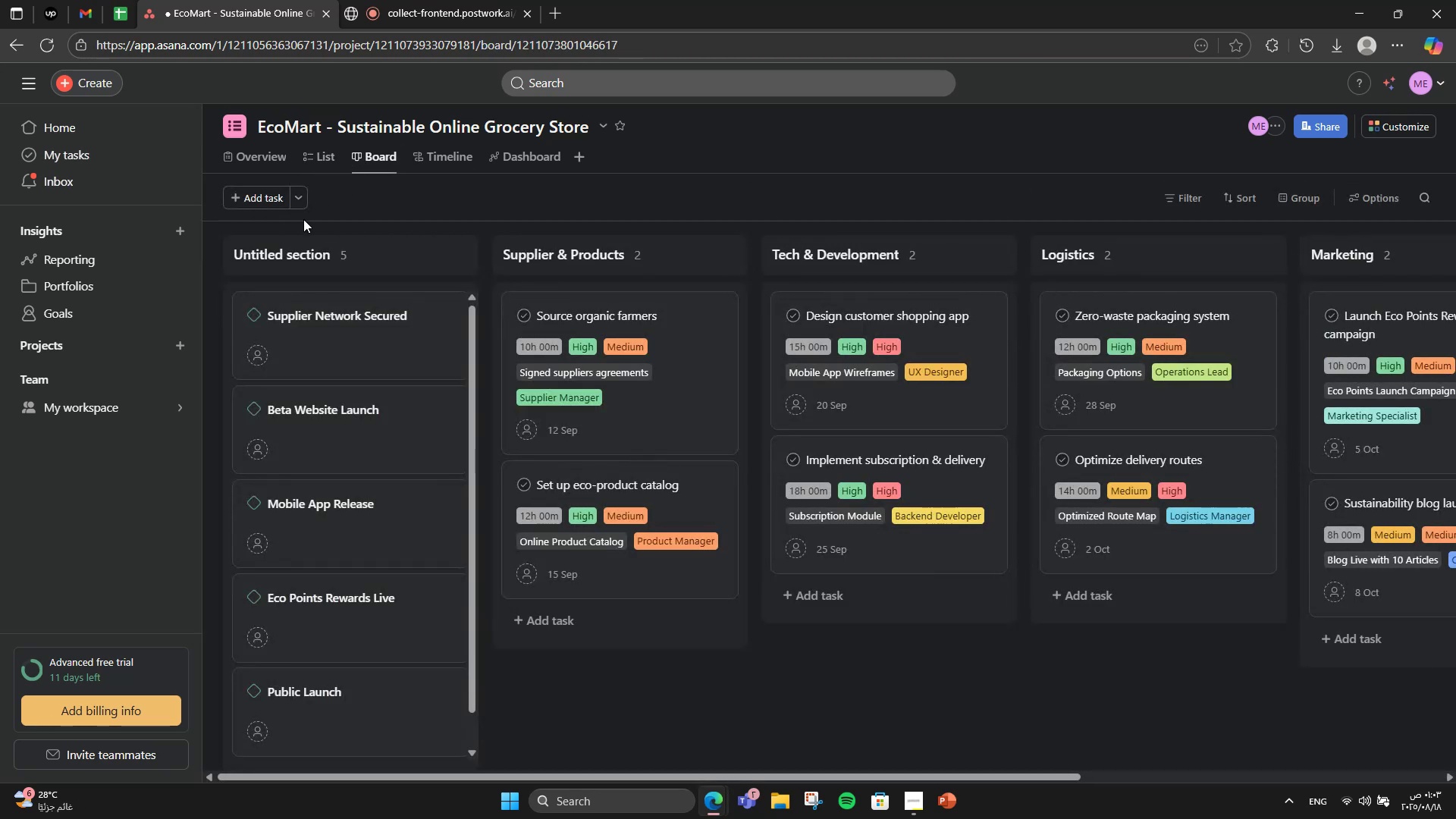 
double_click([290, 250])
 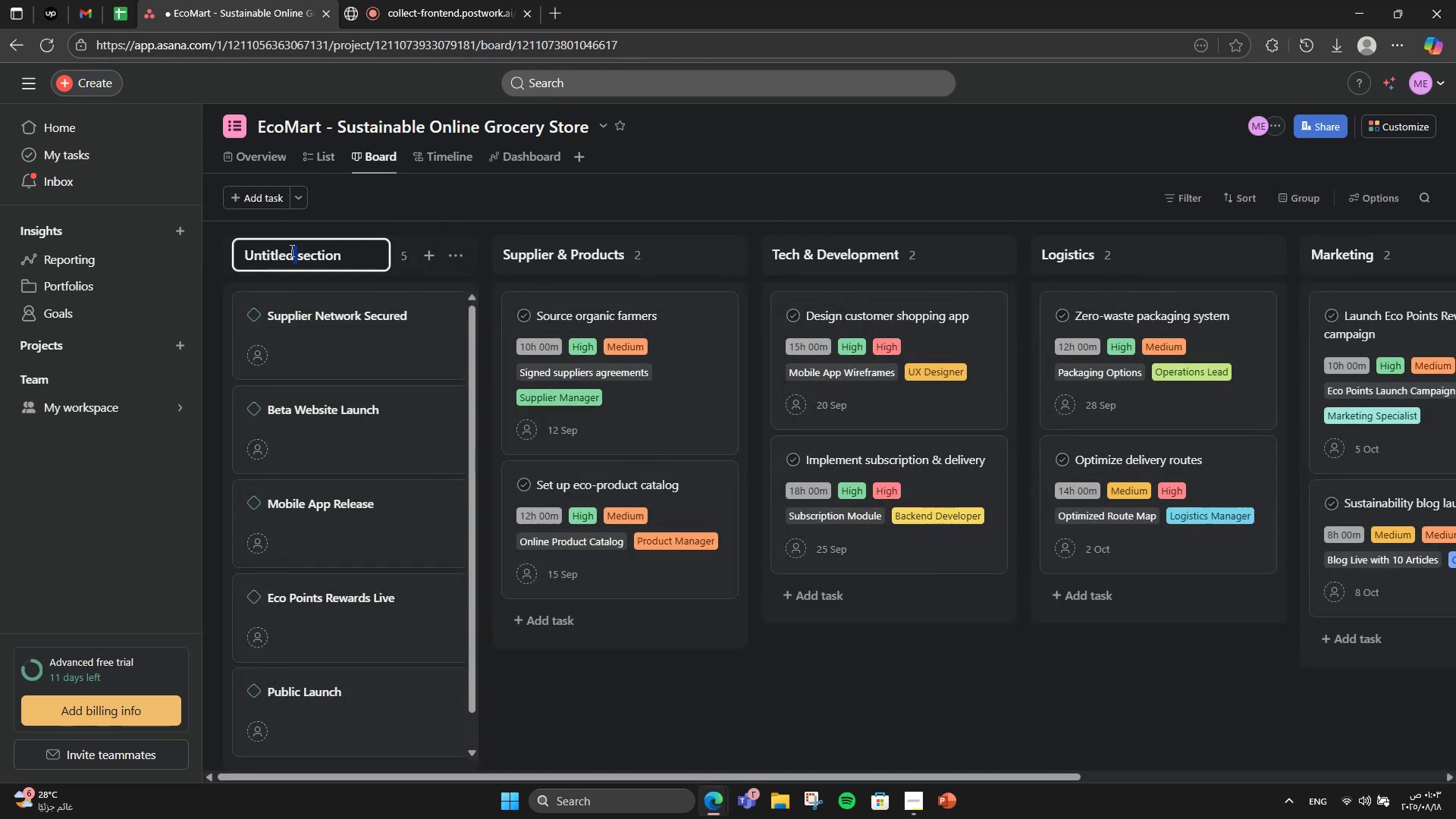 
triple_click([290, 250])
 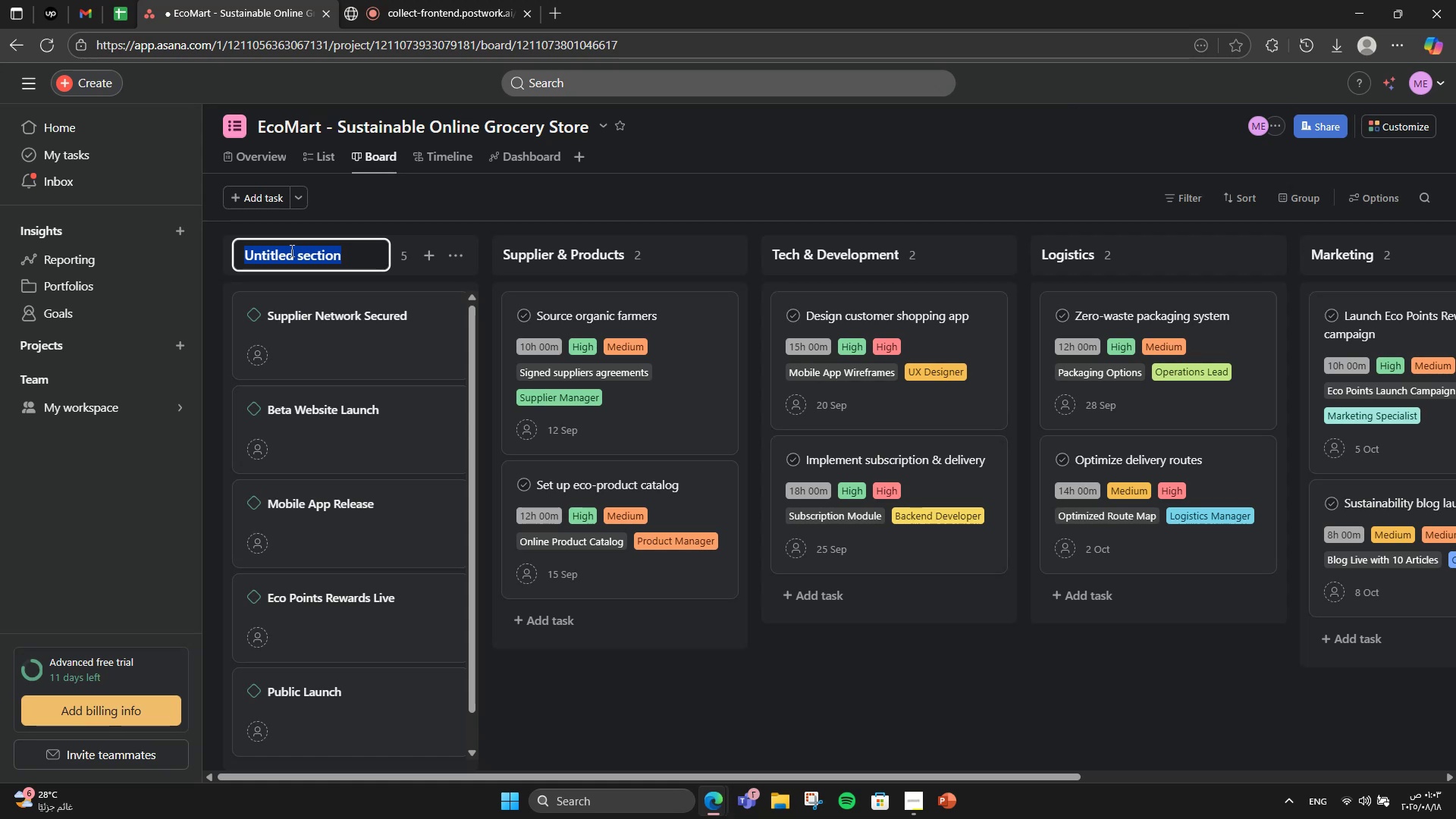 
type(Milestont)
key(Backspace)
type(es)
 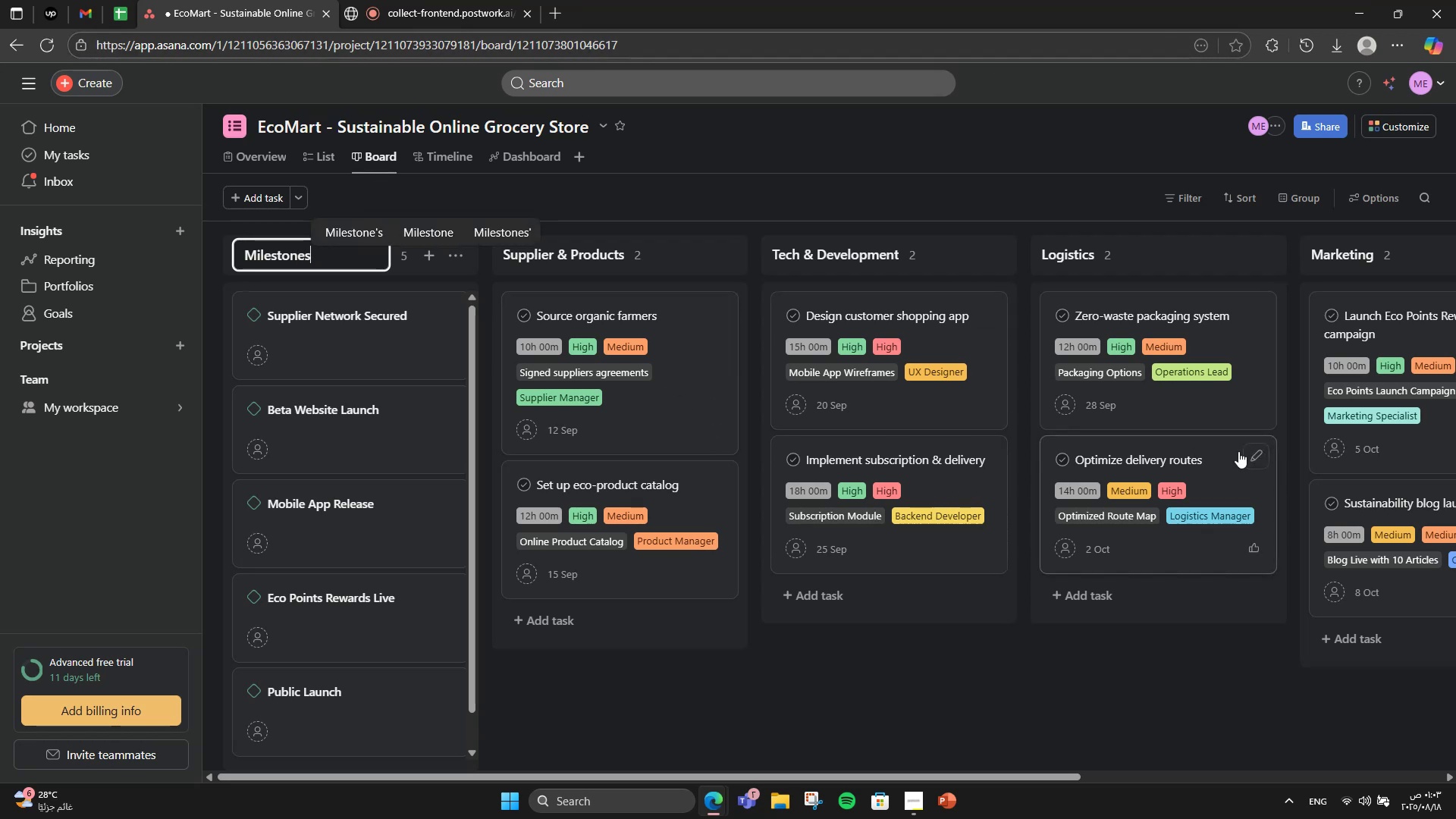 
mouse_move([610, 317])
 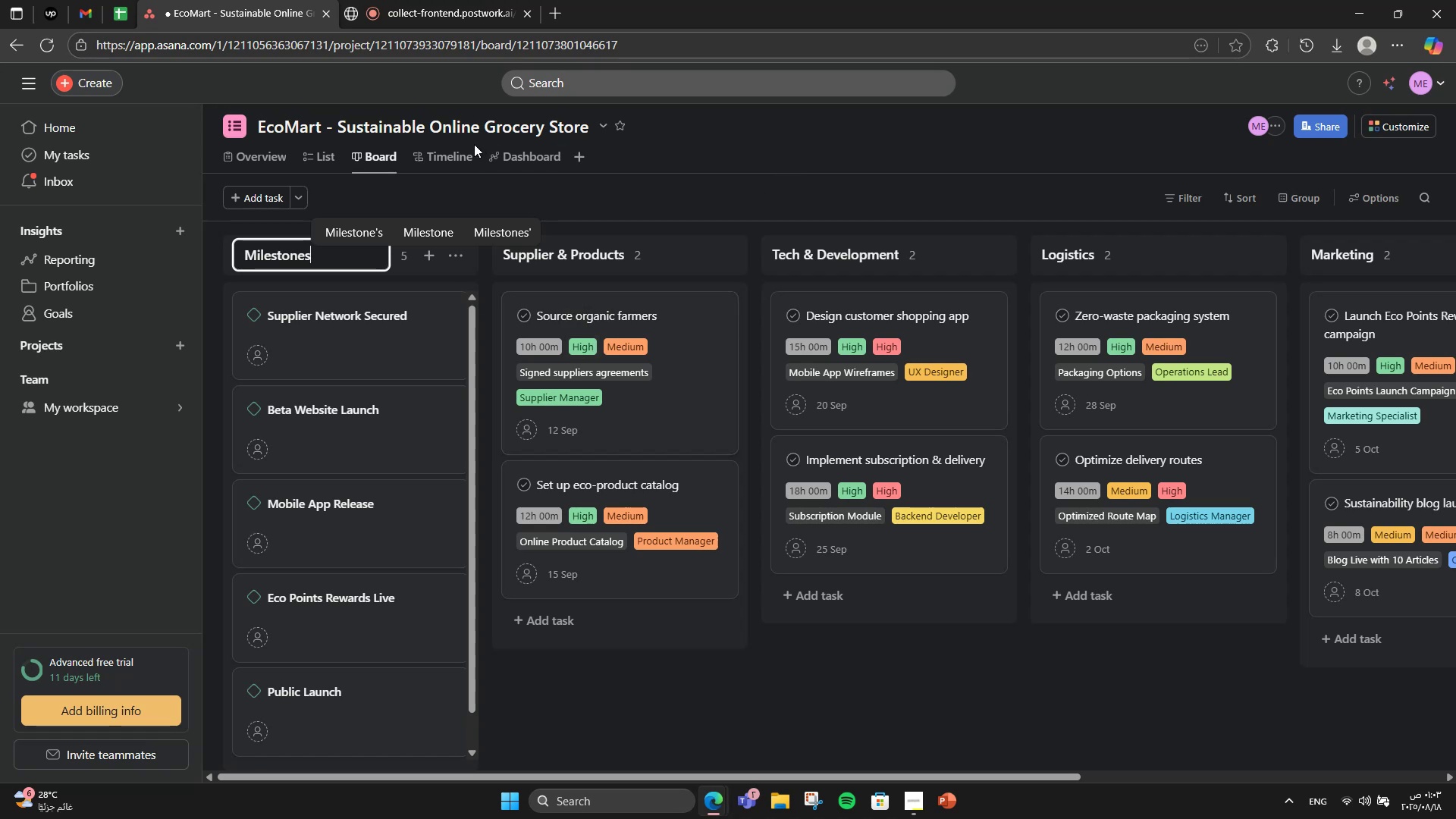 
left_click([466, 146])
 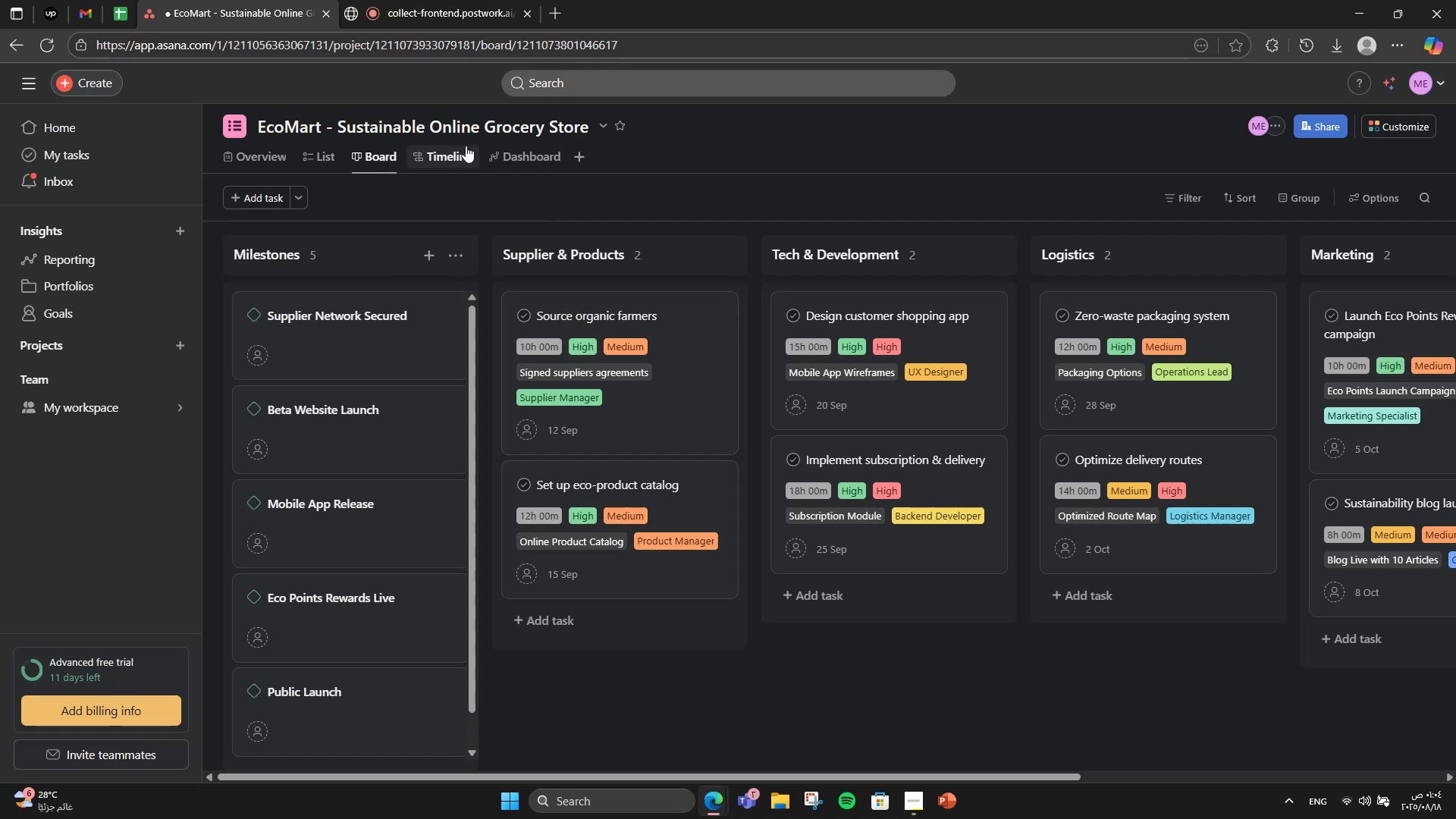 
left_click([466, 146])
 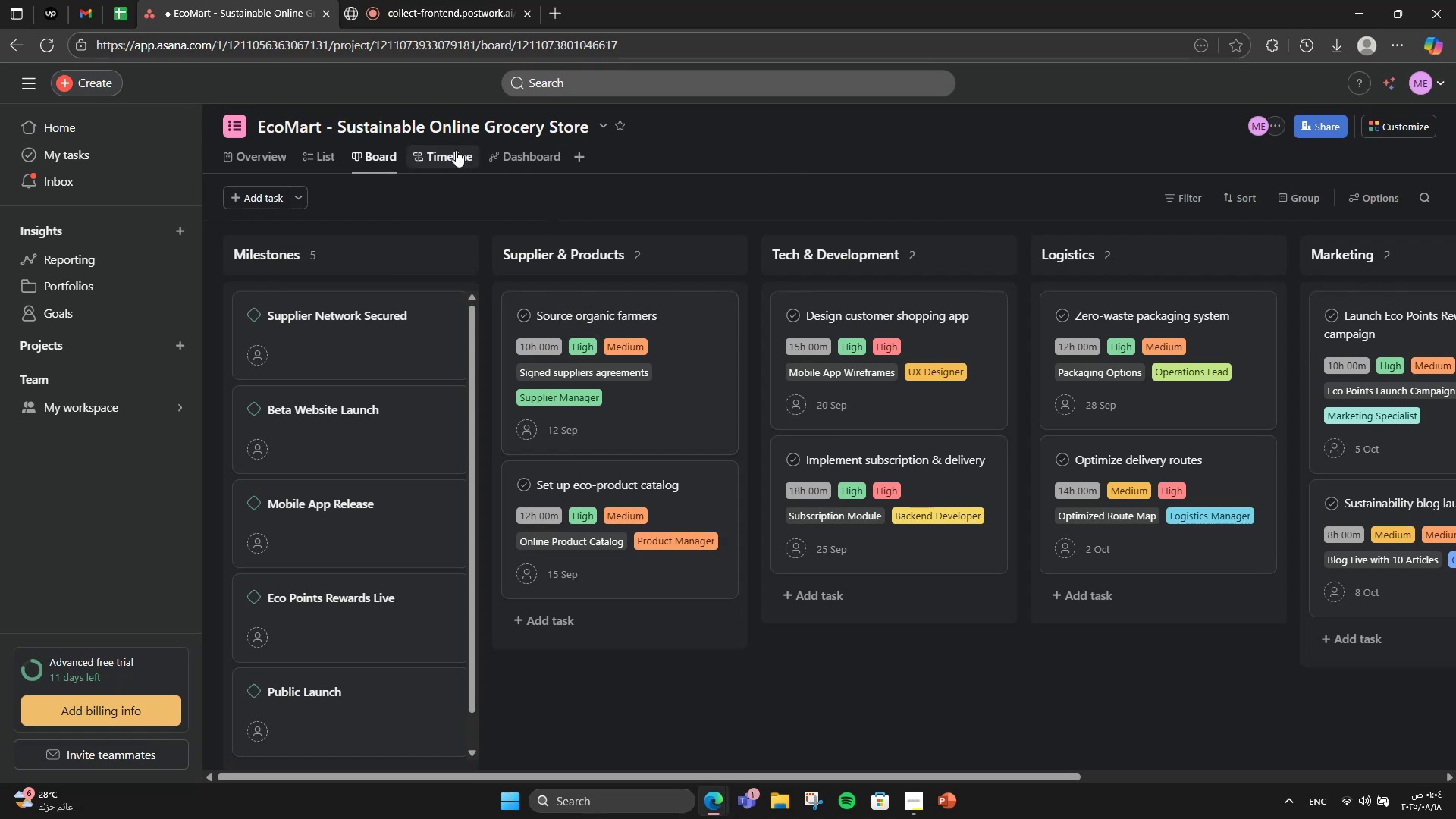 
left_click([442, 158])
 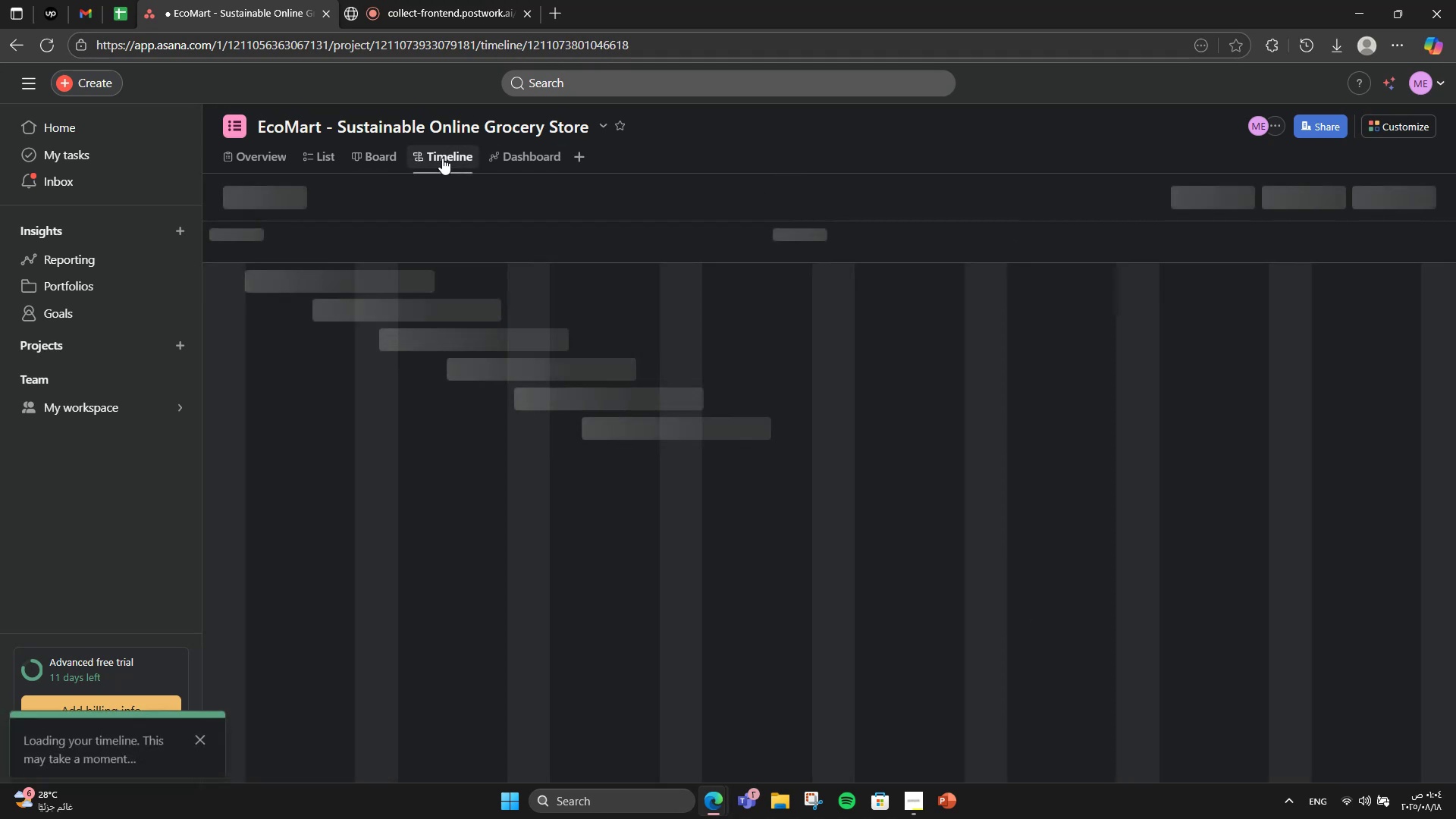 
mouse_move([353, 519])
 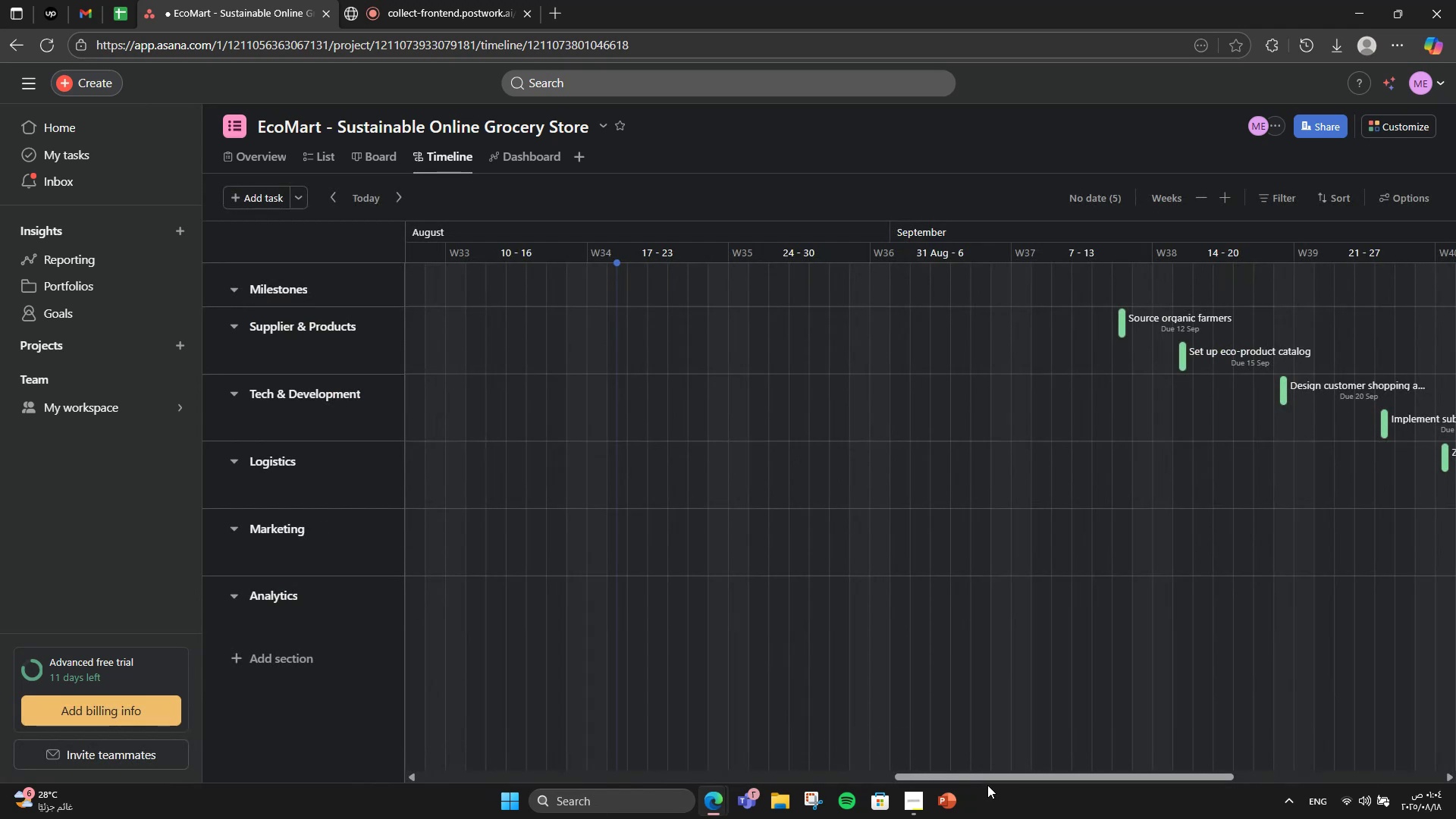 
left_click_drag(start_coordinate=[974, 779], to_coordinate=[1183, 759])
 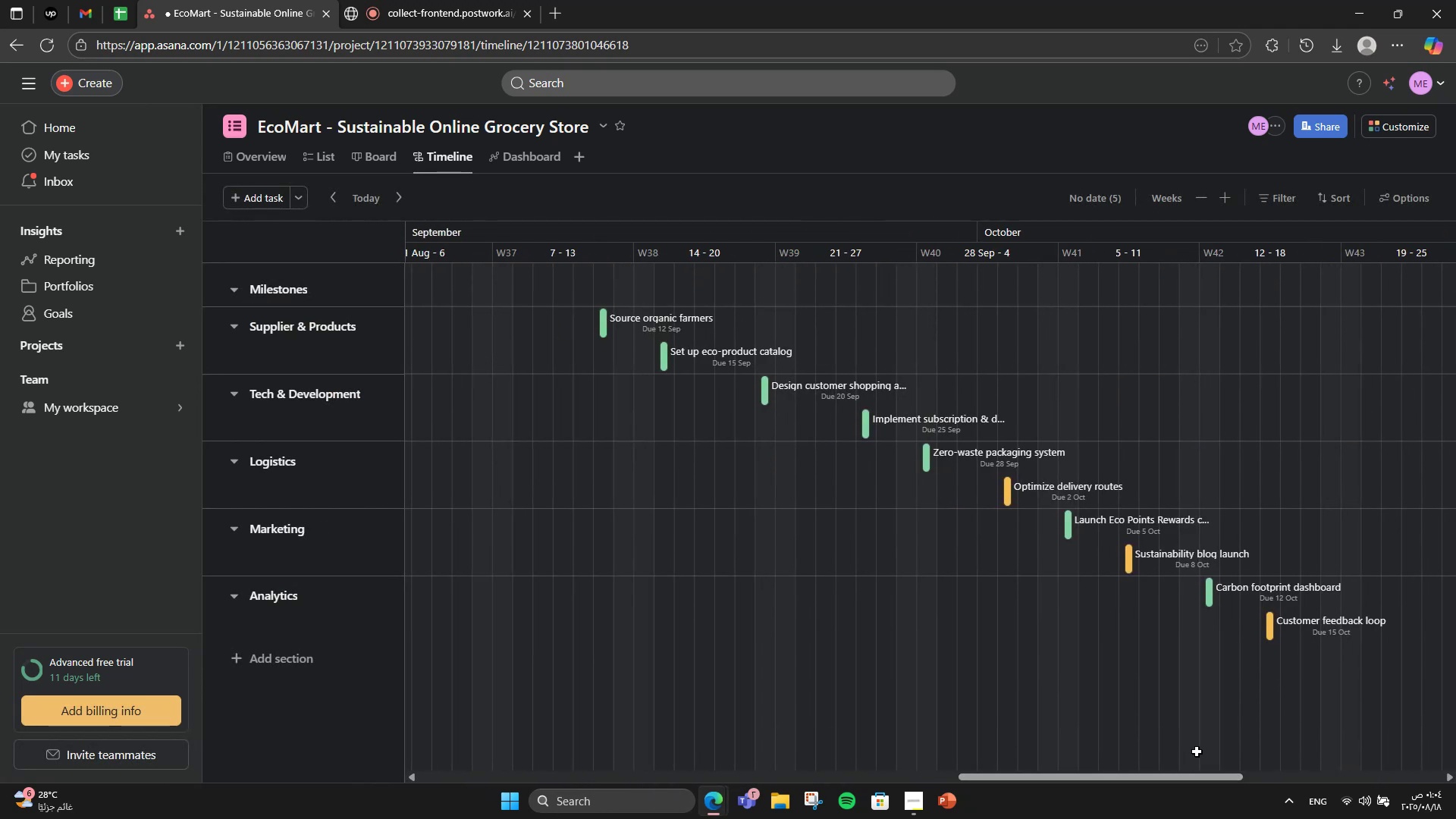 
scroll: coordinate [1224, 718], scroll_direction: up, amount: 3.0
 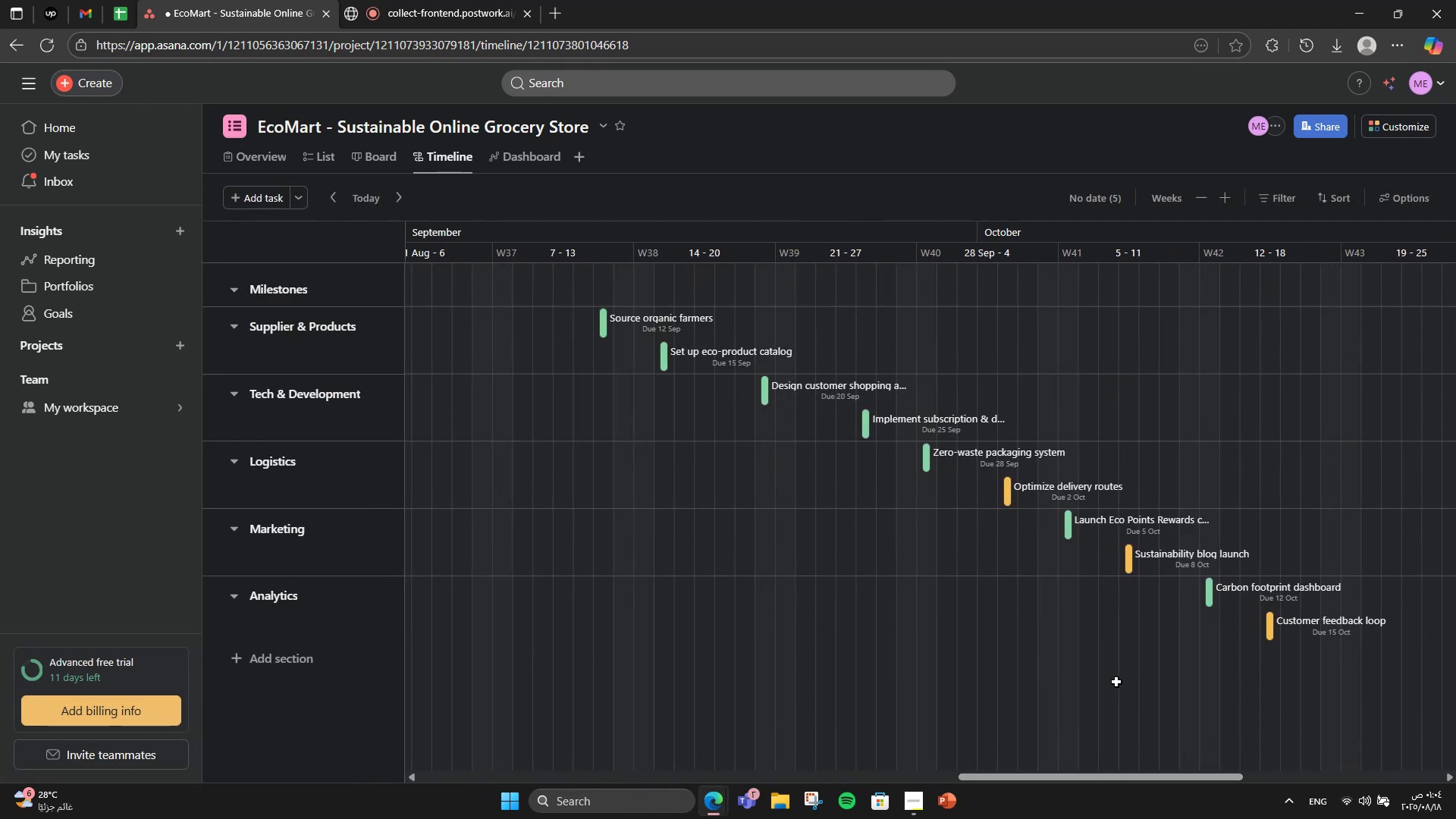 
scroll: coordinate [1097, 676], scroll_direction: down, amount: 1.0
 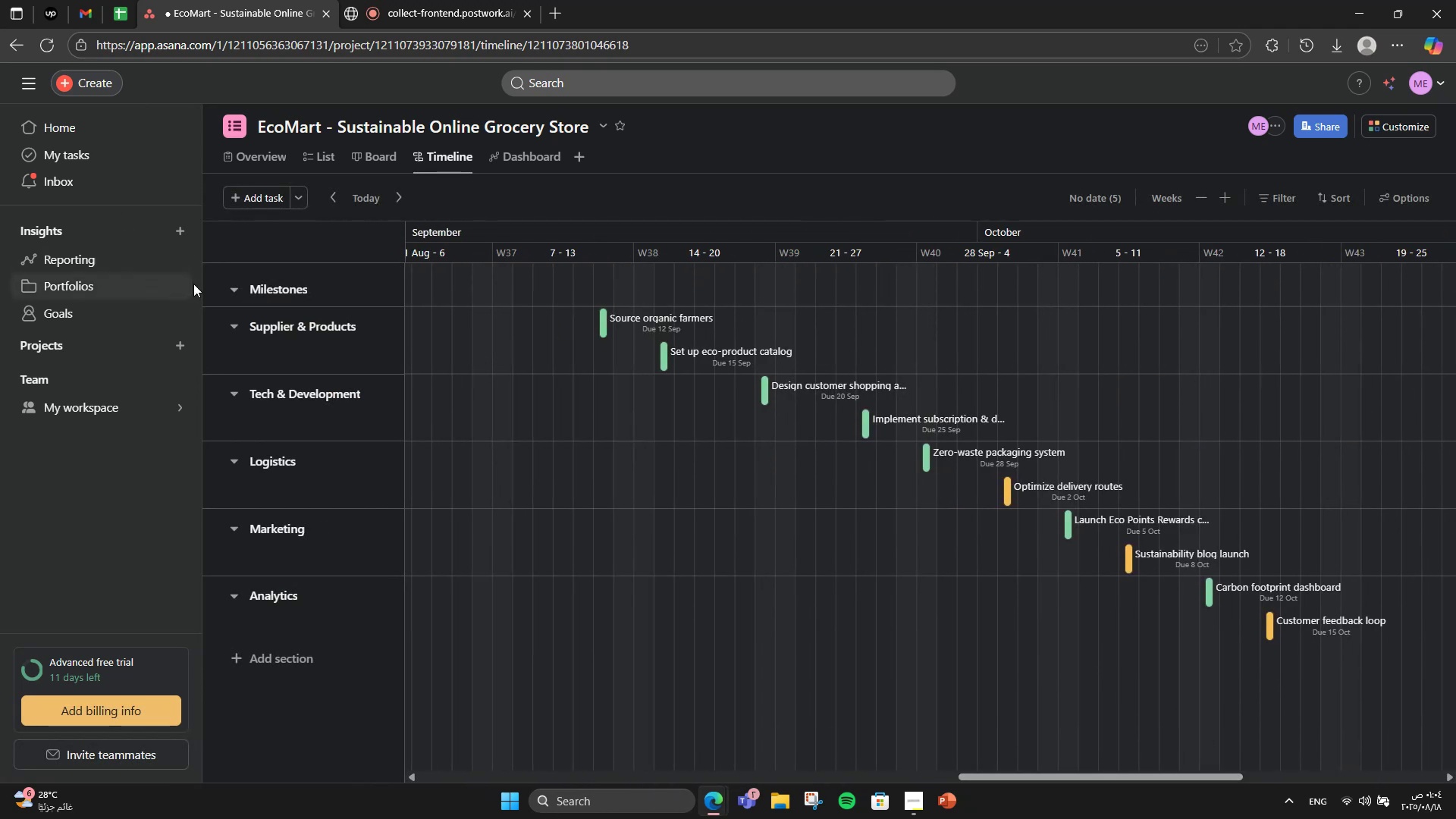 
left_click([231, 287])
 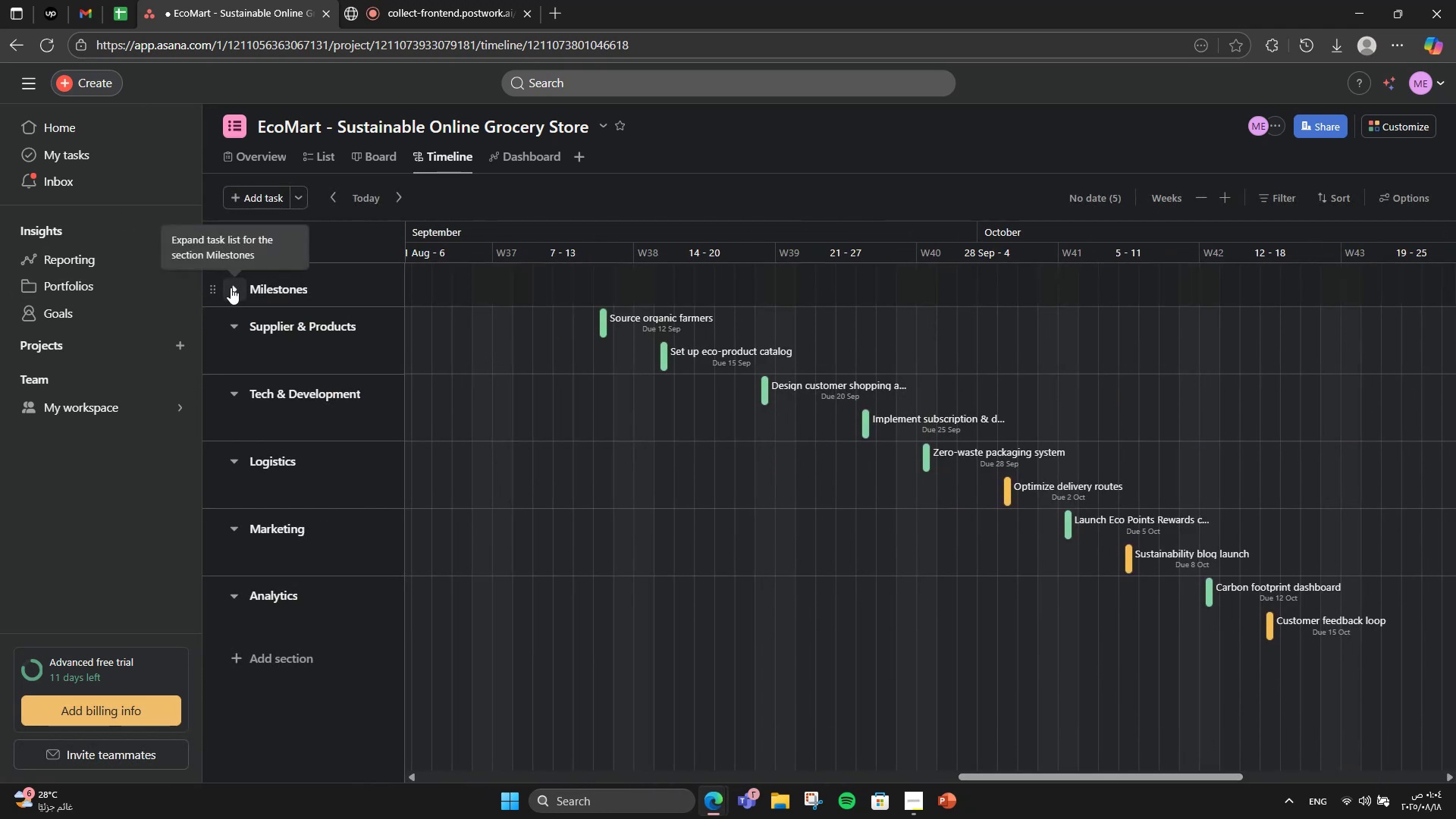 
scroll: coordinate [676, 454], scroll_direction: up, amount: 1.0
 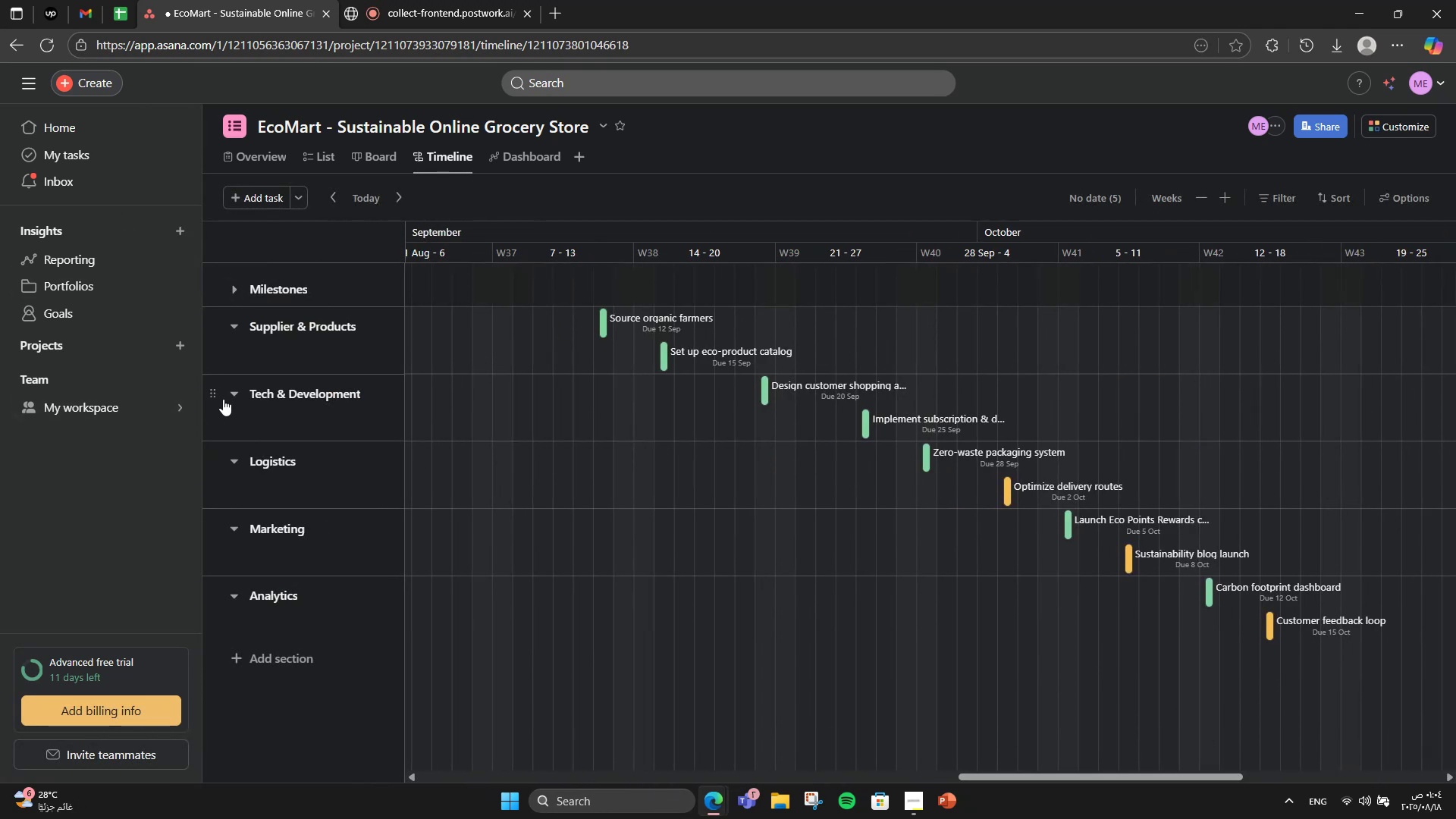 
left_click([231, 400])
 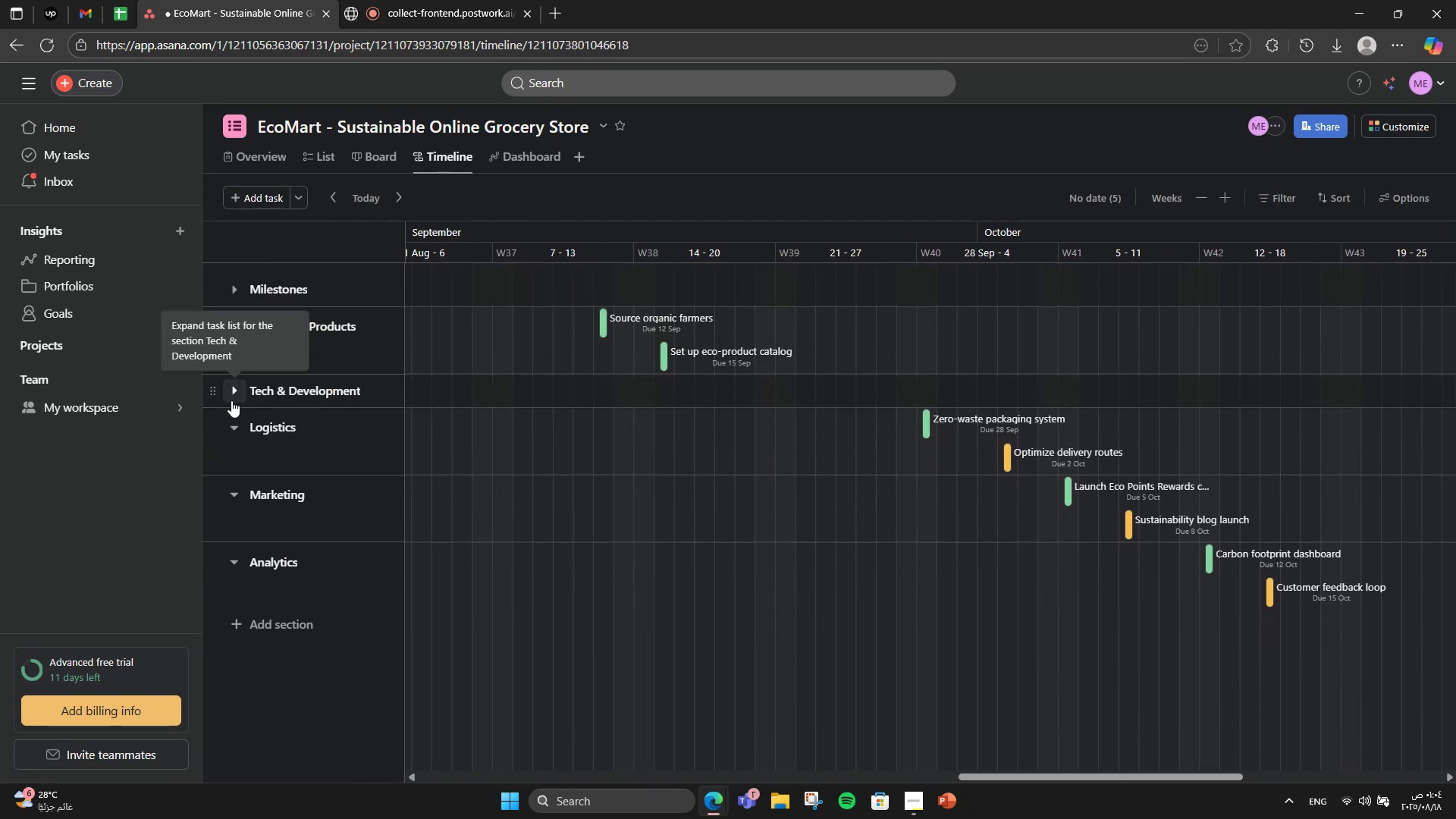 
left_click([231, 400])
 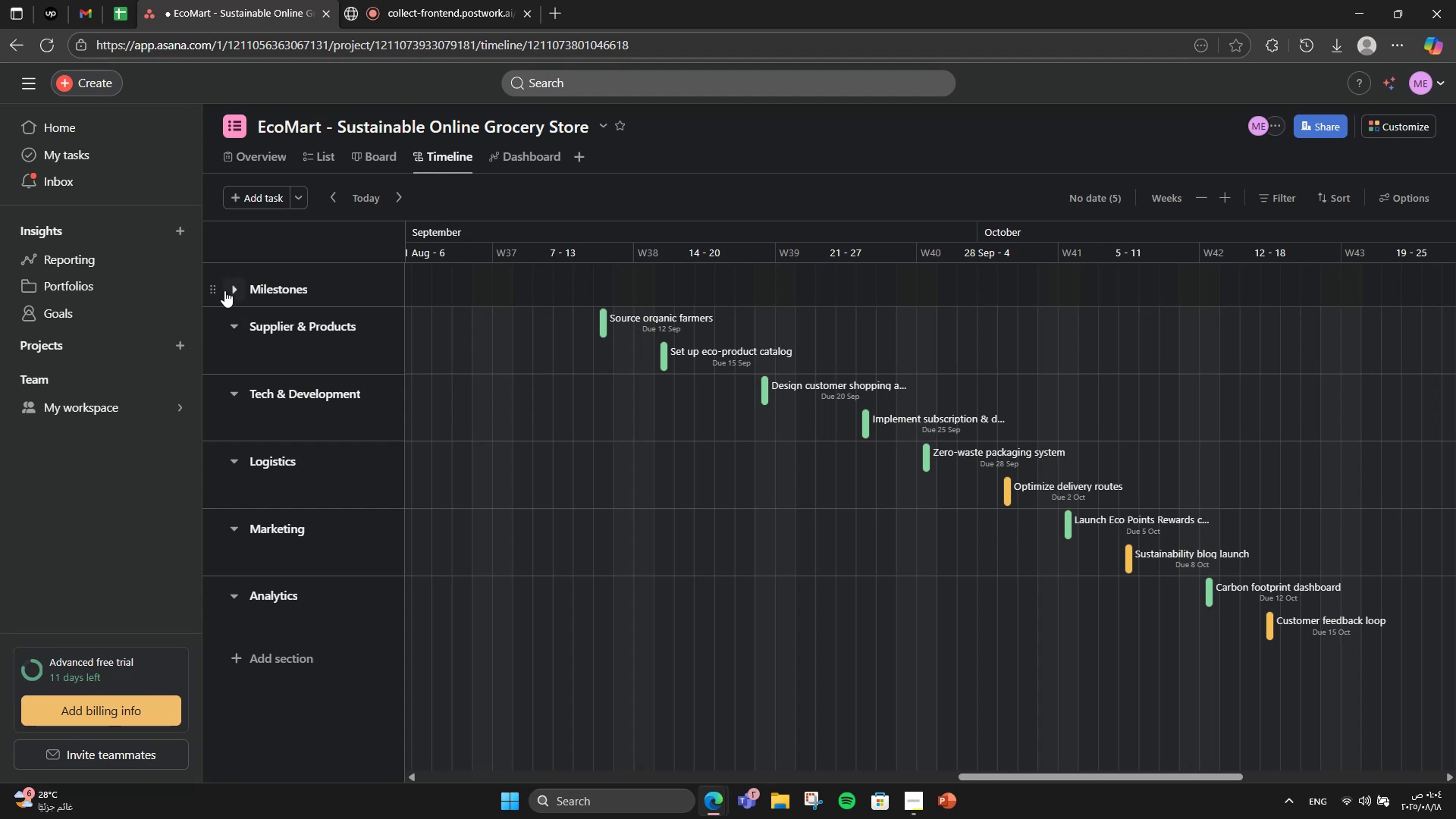 
left_click([237, 288])
 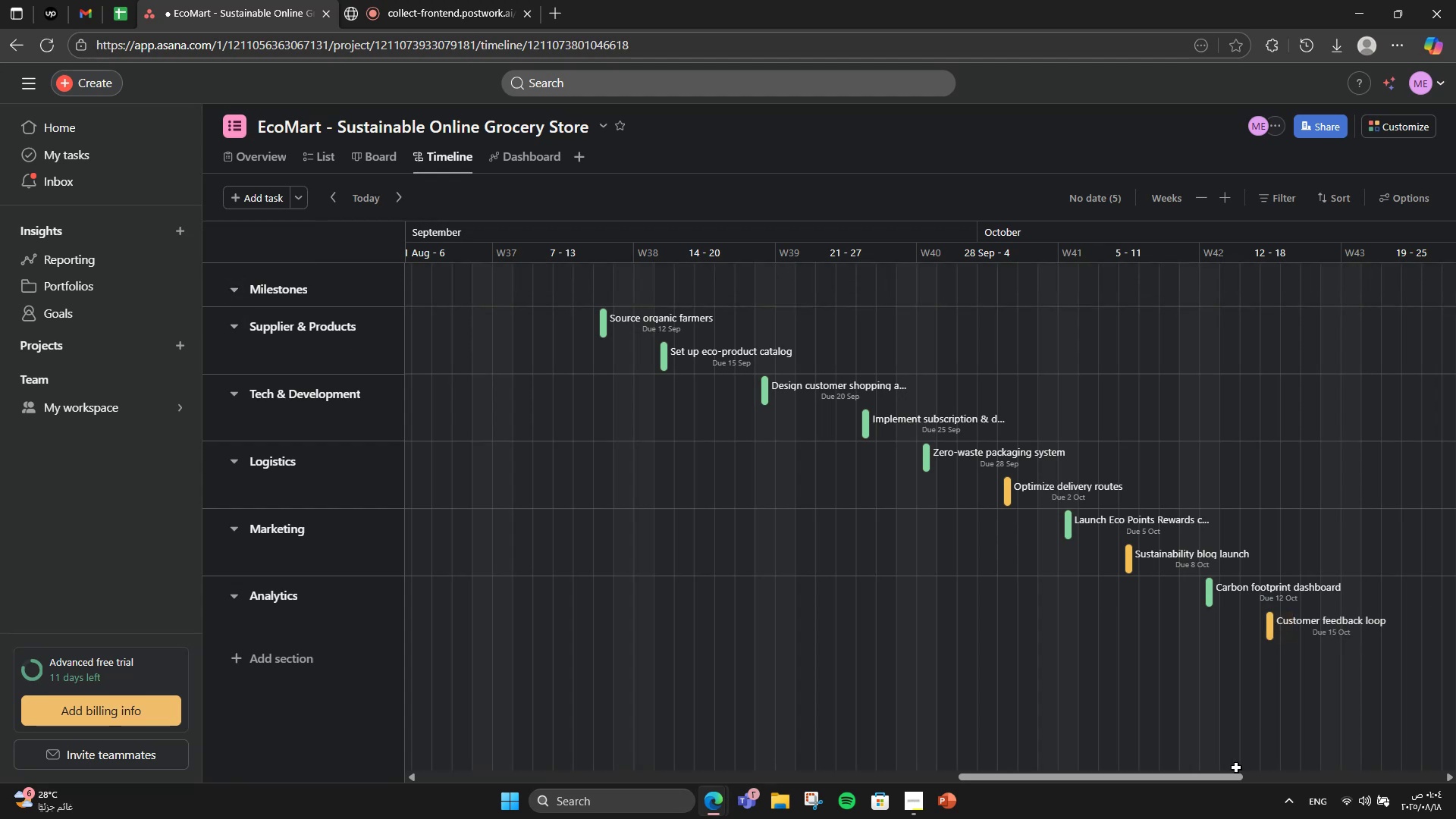 
left_click_drag(start_coordinate=[1173, 782], to_coordinate=[1257, 720])
 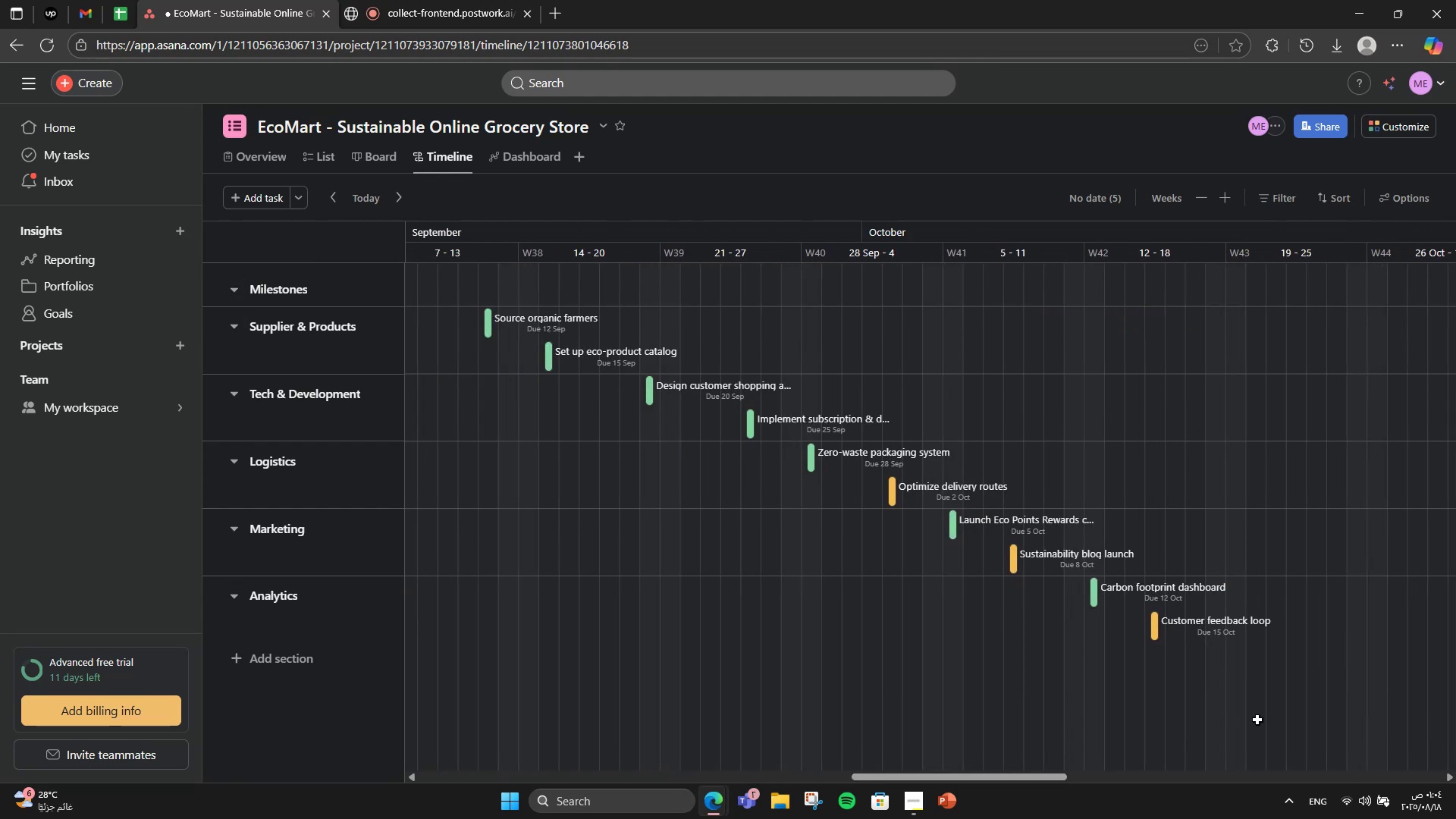 
left_click_drag(start_coordinate=[1257, 720], to_coordinate=[1244, 719])
 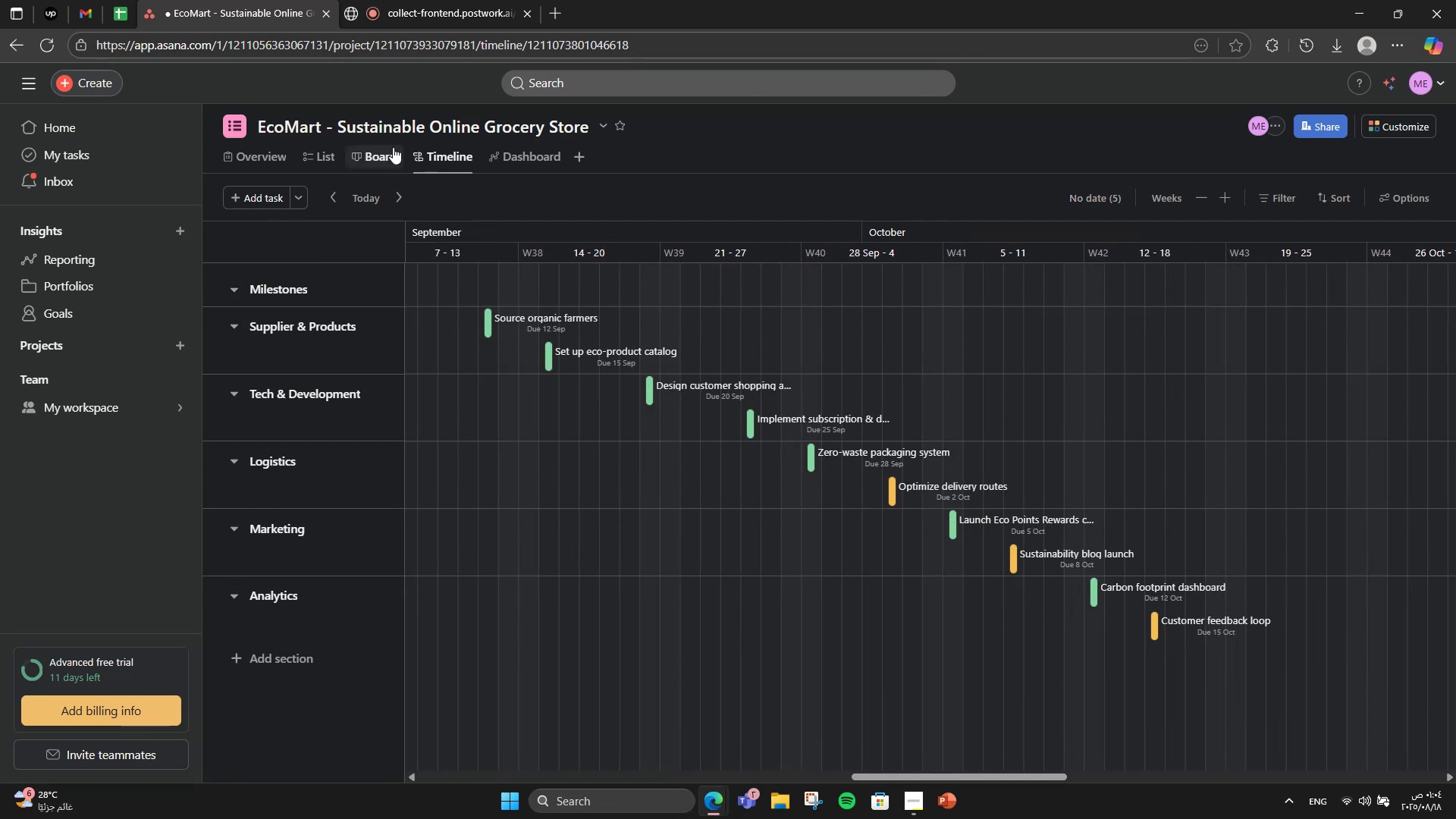 
left_click([533, 151])
 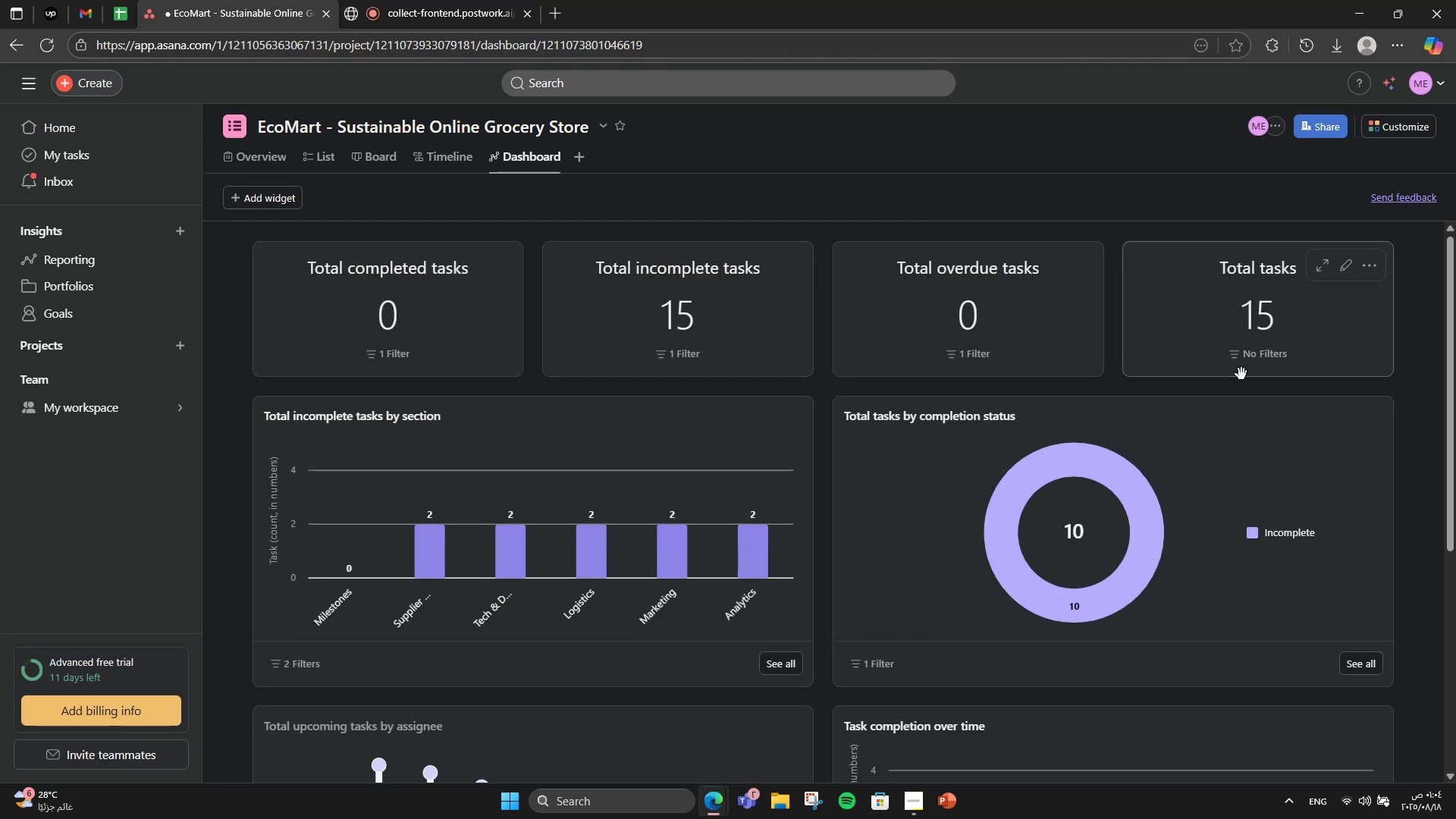 
wait(5.57)
 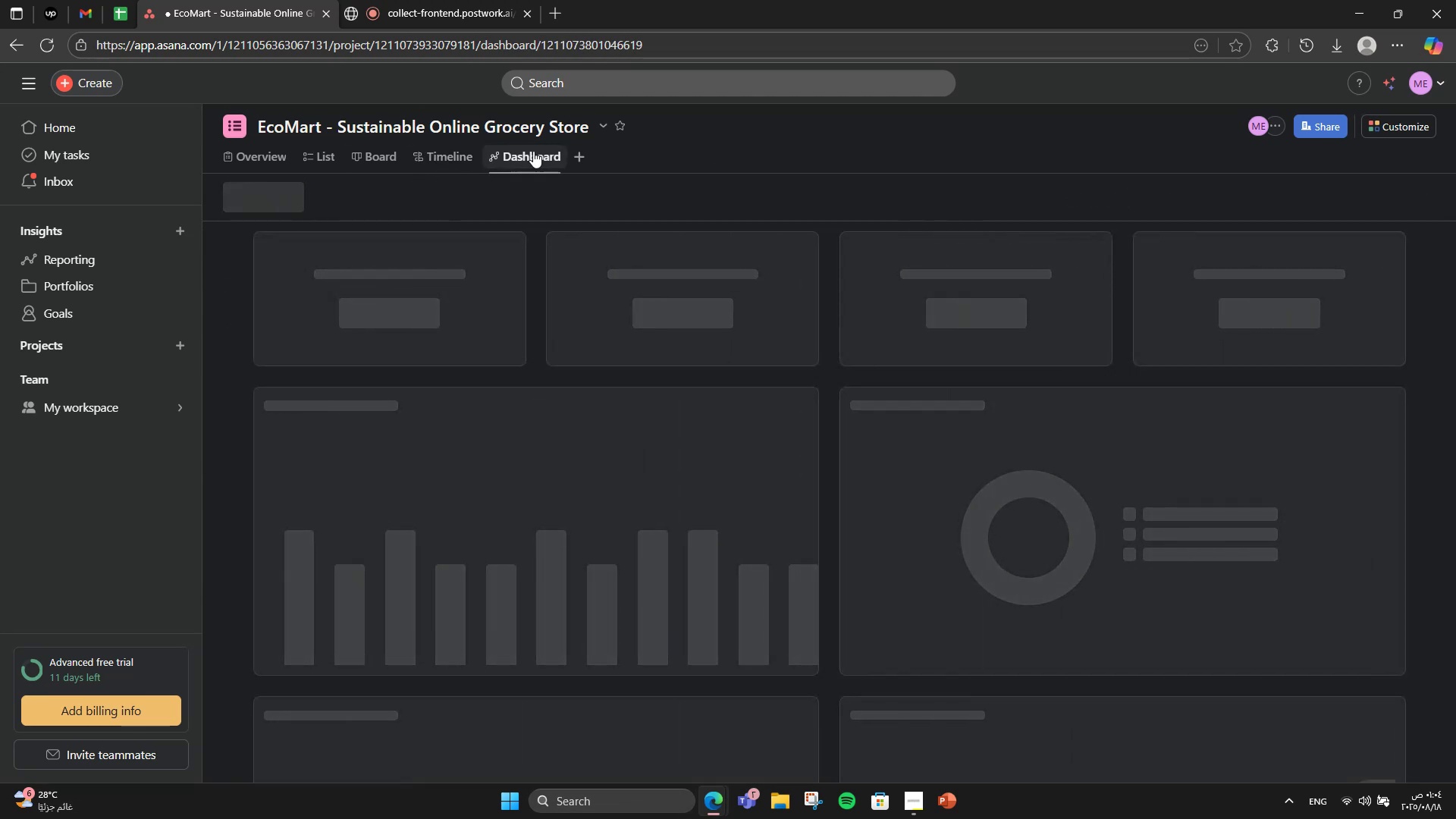 
left_click([1084, 267])
 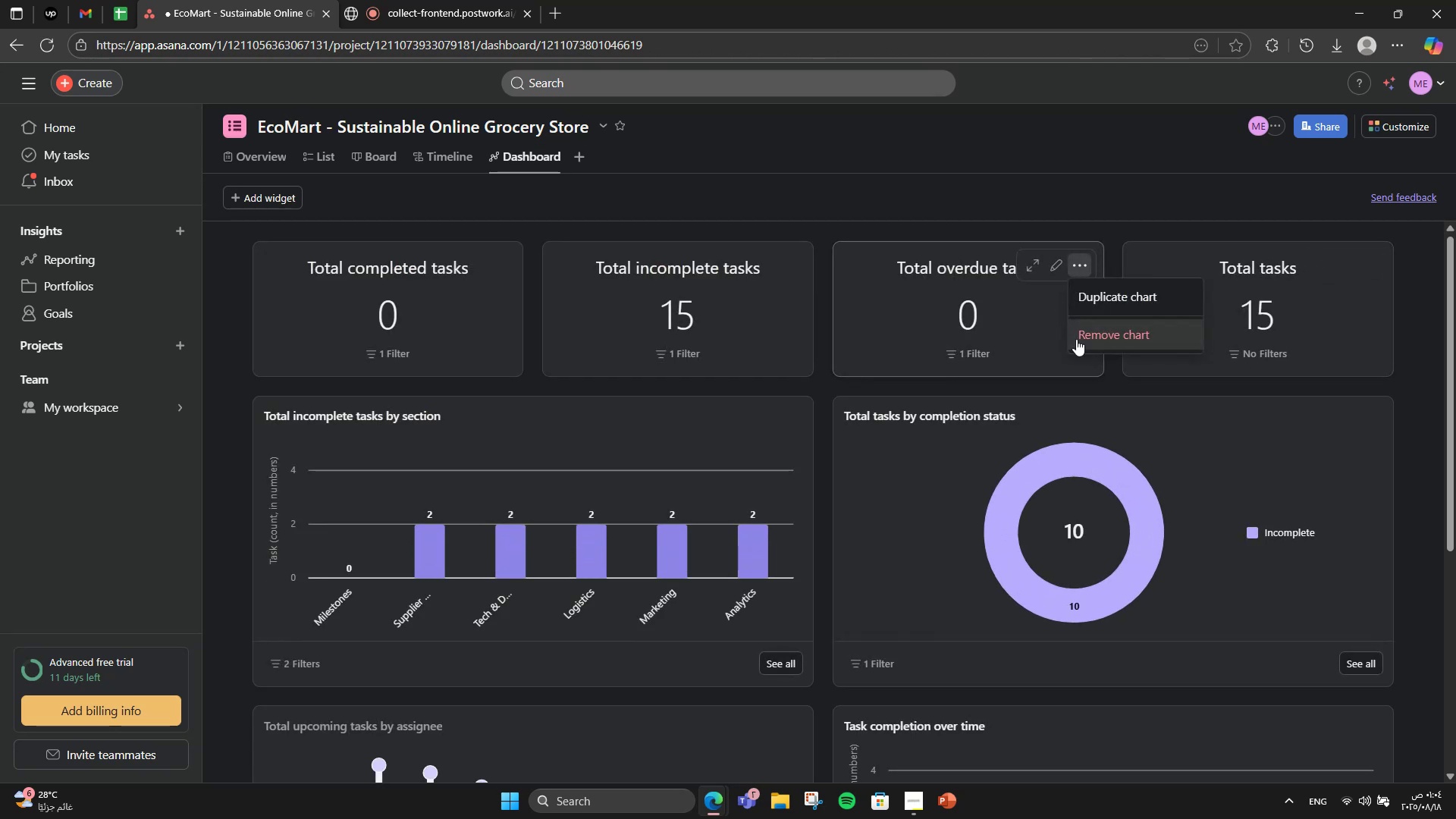 
left_click([1090, 347])
 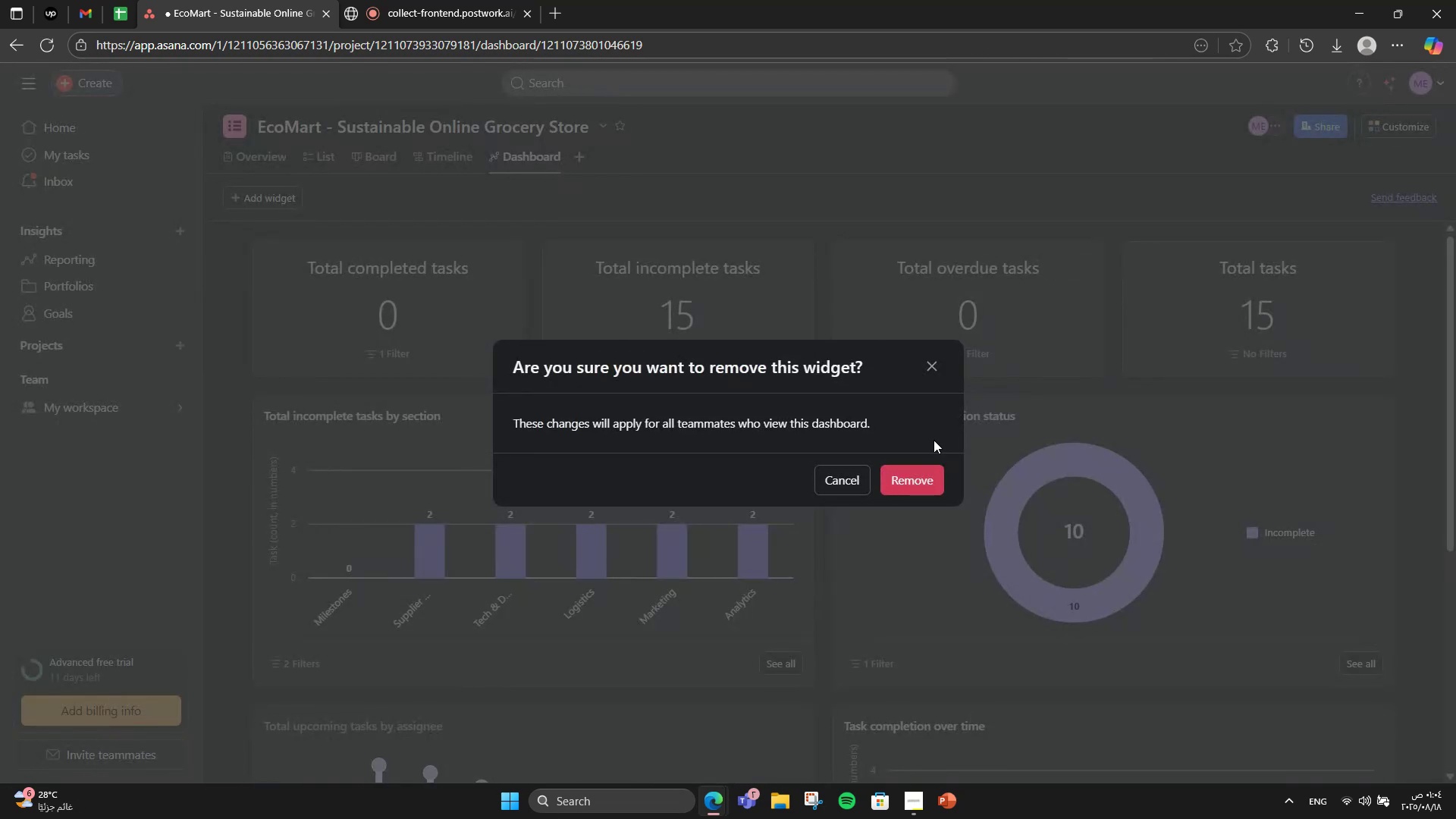 
left_click([915, 477])
 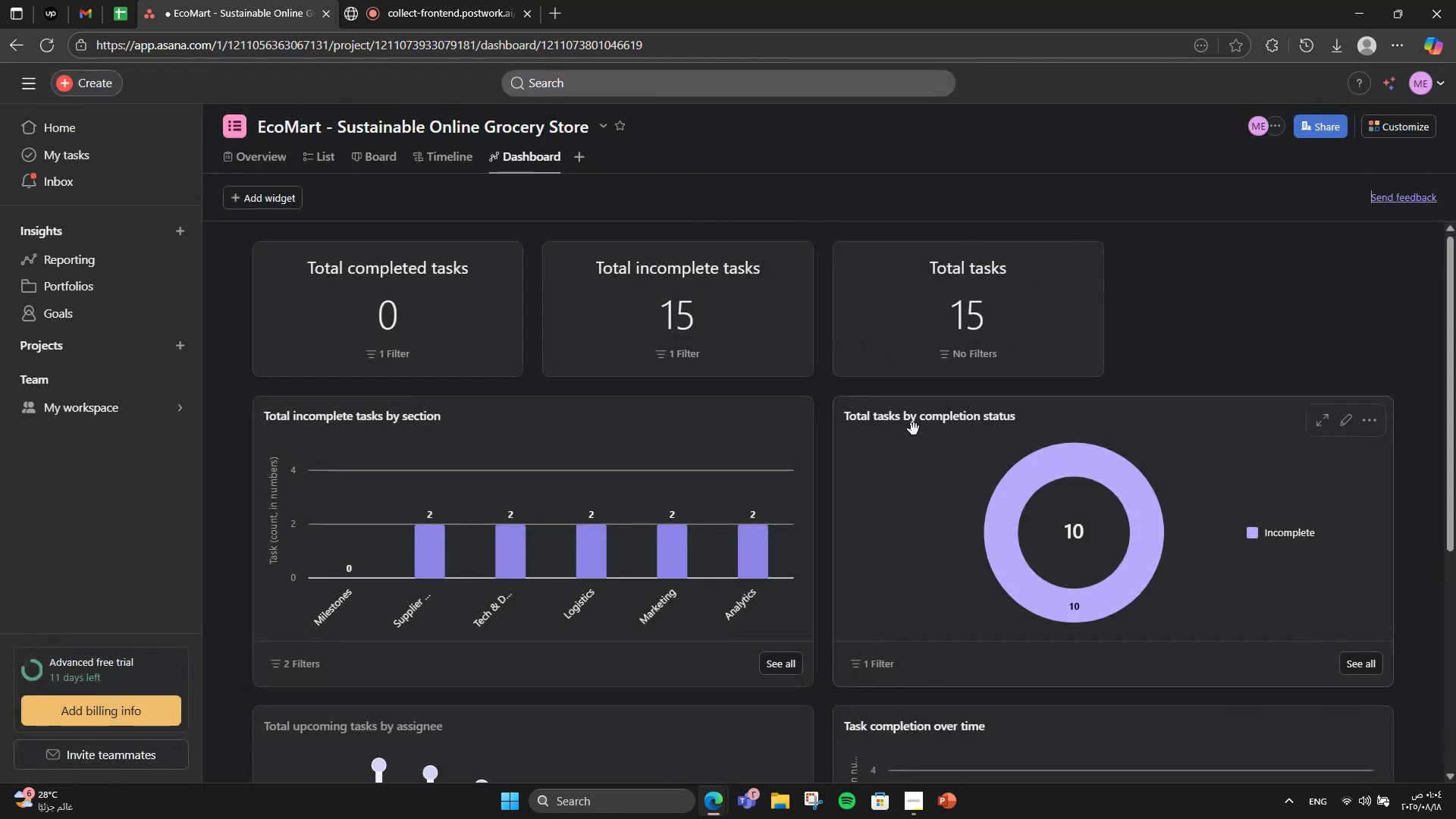 
scroll: coordinate [868, 471], scroll_direction: down, amount: 7.0
 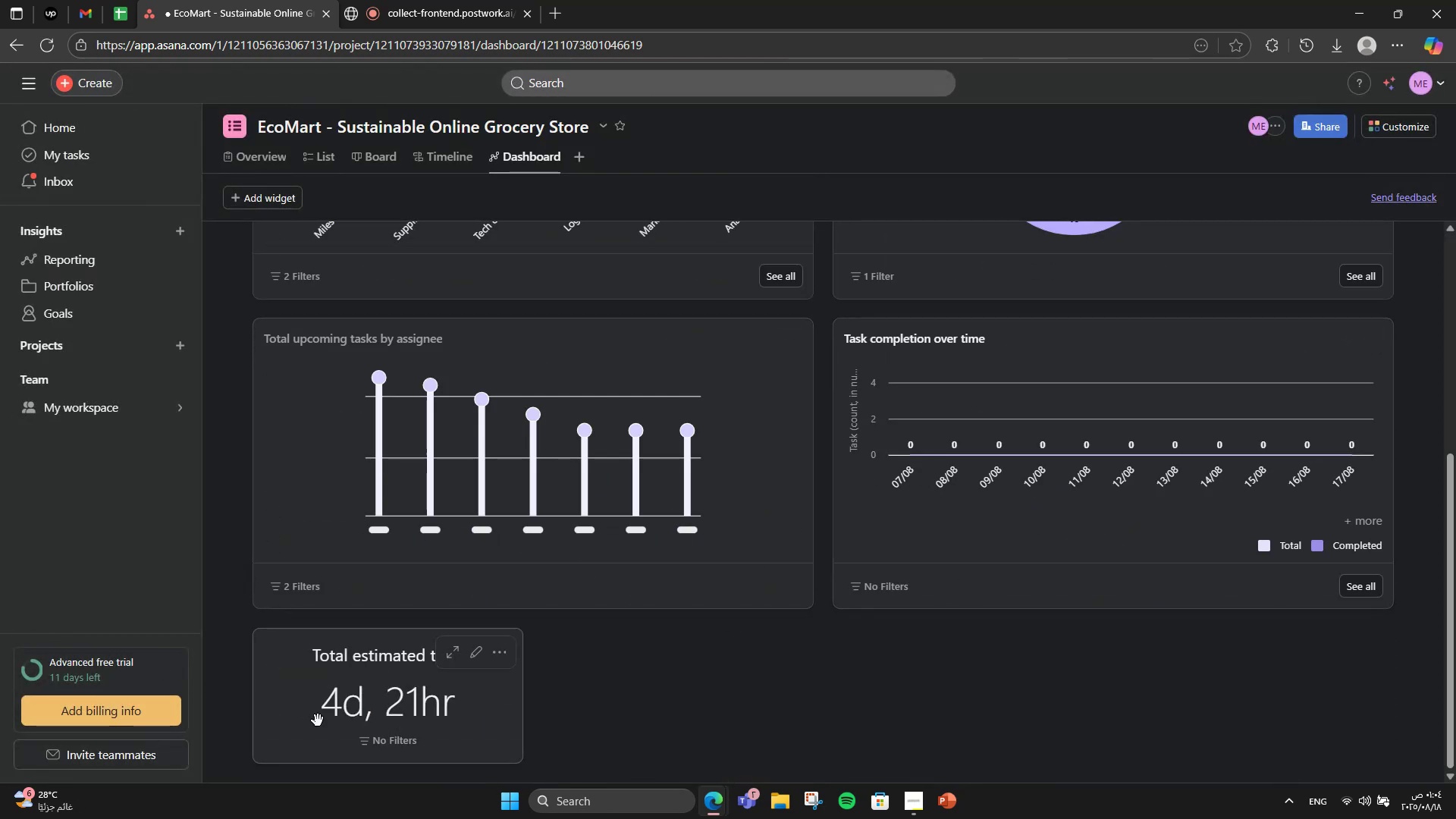 
left_click_drag(start_coordinate=[352, 715], to_coordinate=[965, 378])
 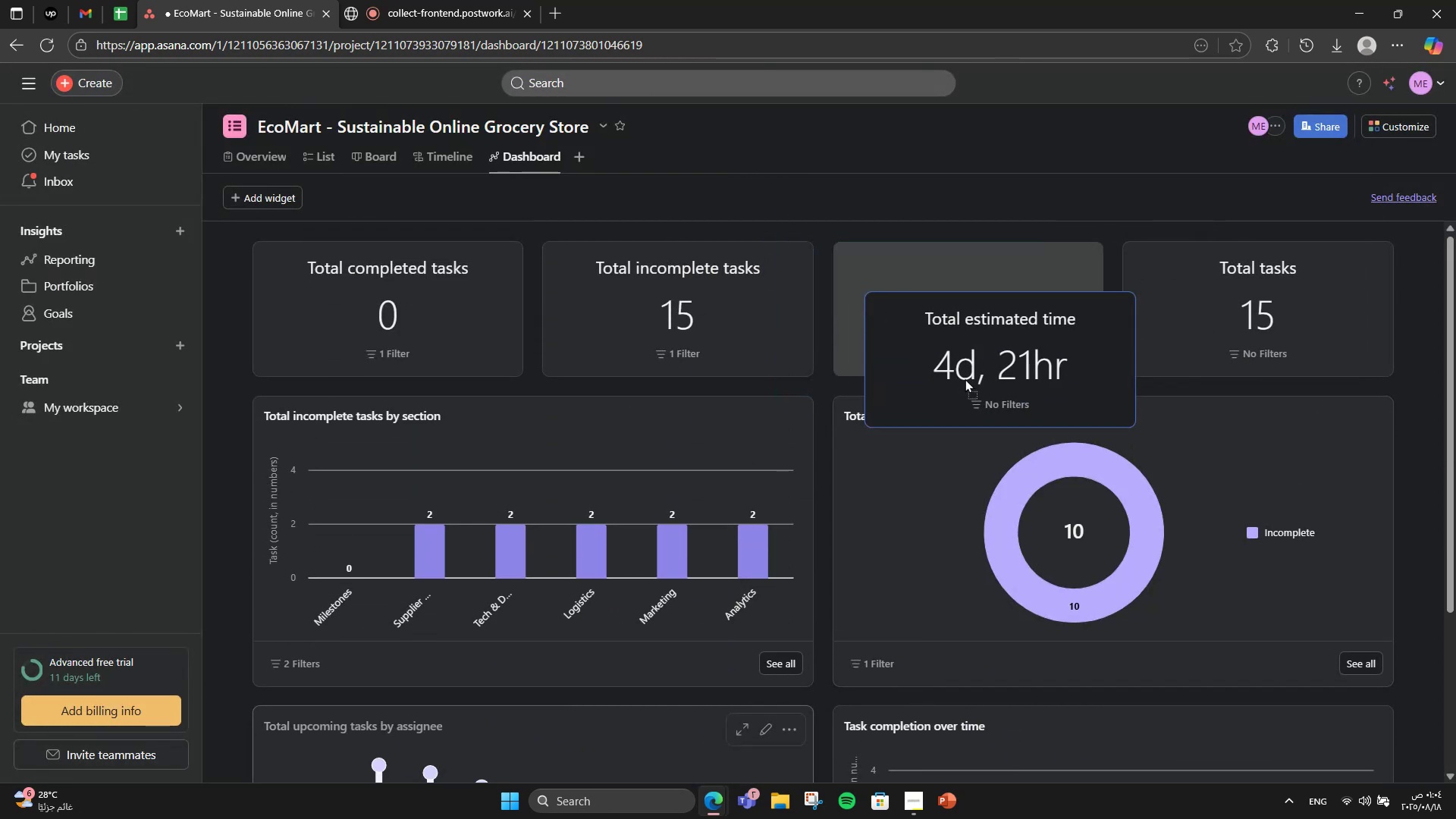 
left_click([965, 378])
 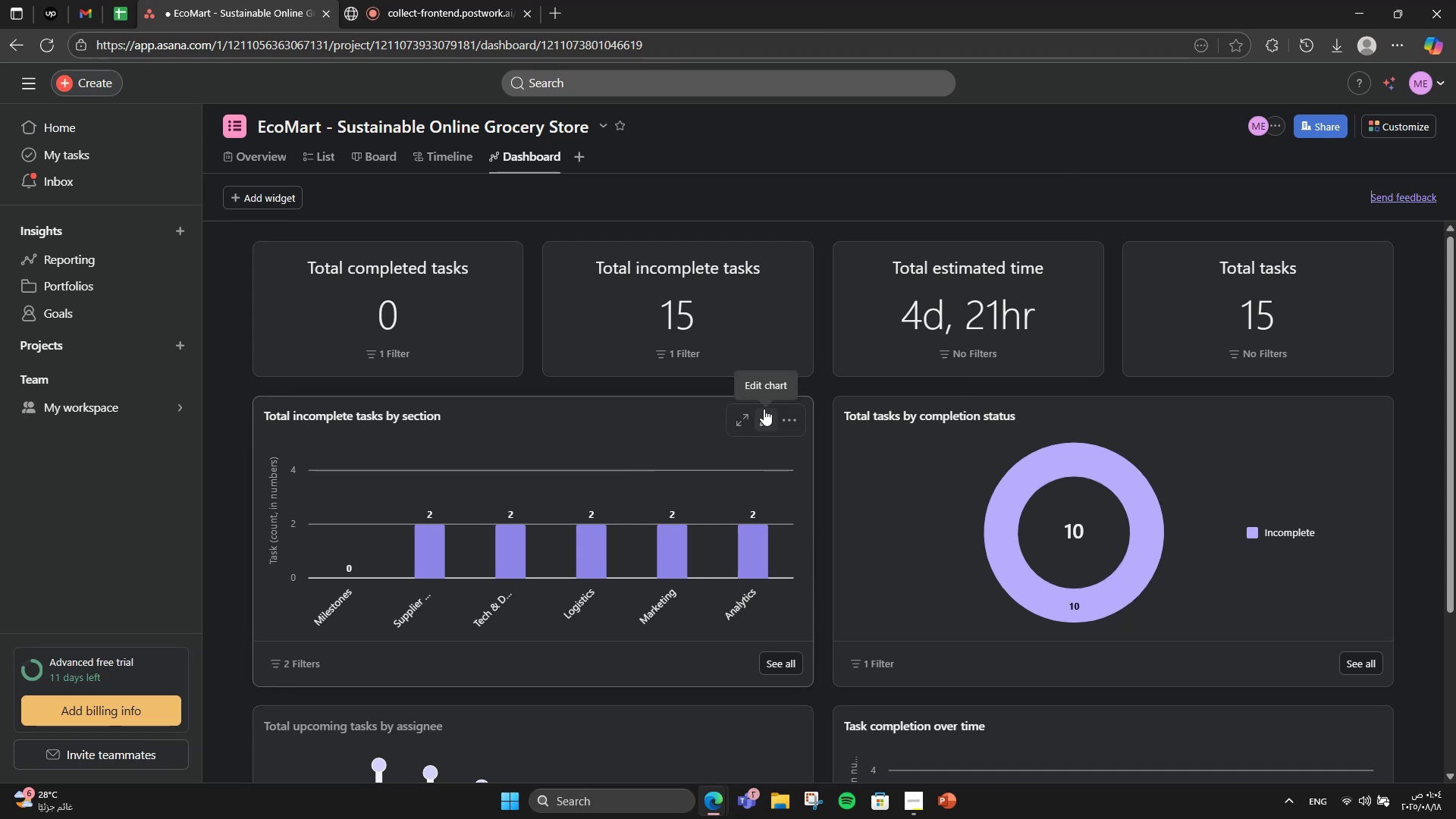 
left_click([764, 409])
 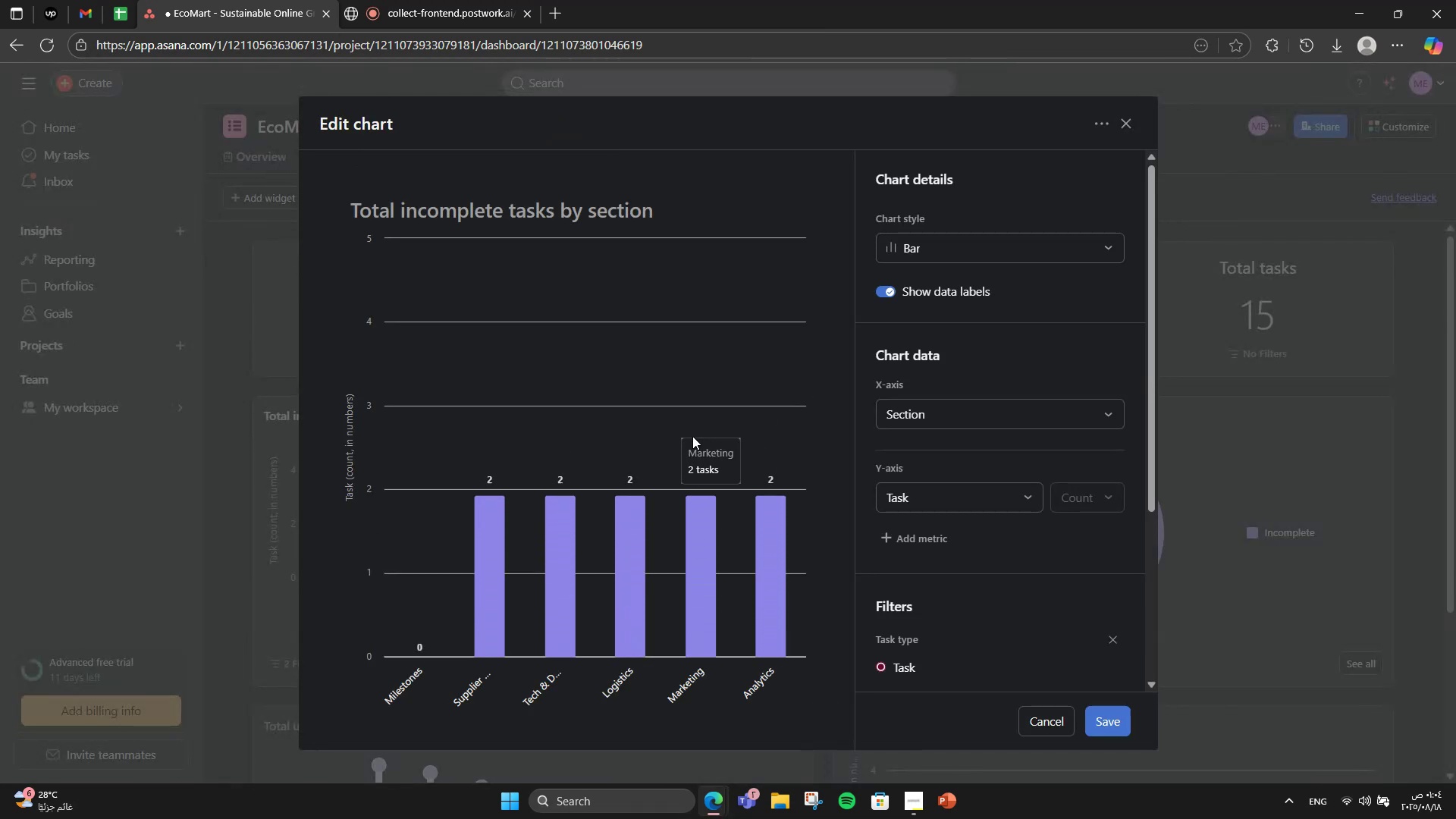 
left_click([462, 0])
 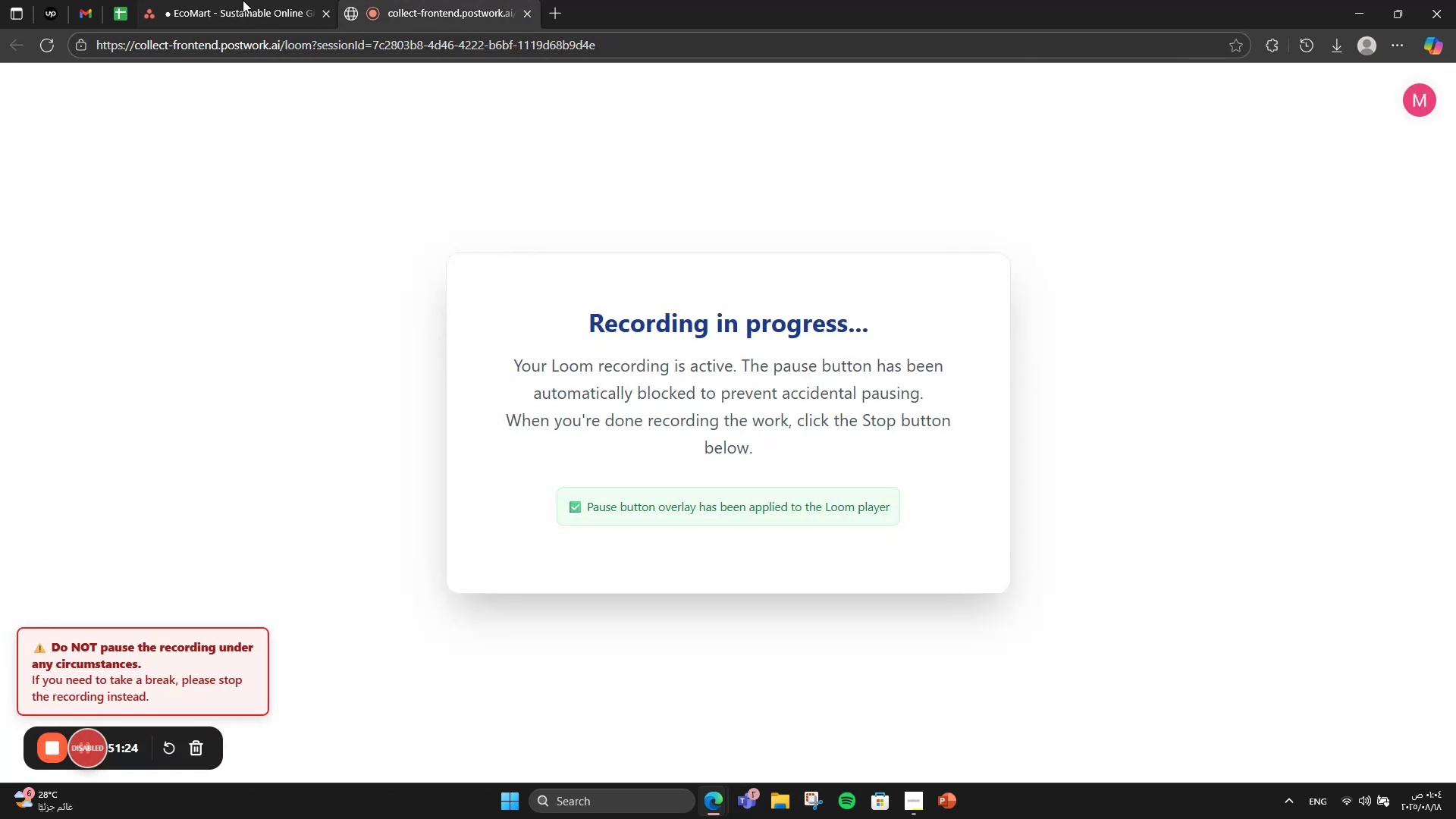 
left_click([243, 0])
 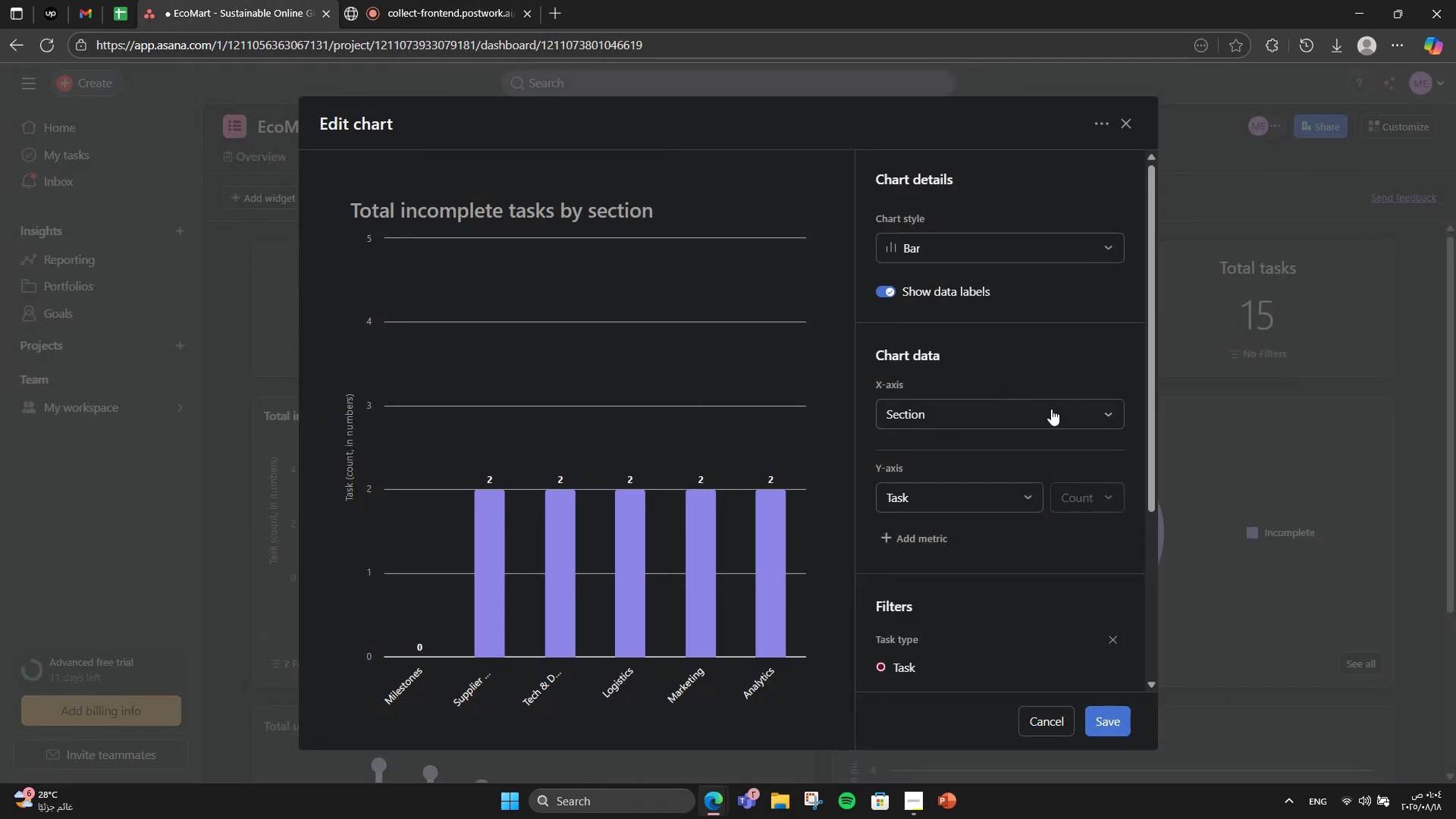 
left_click([1009, 486])
 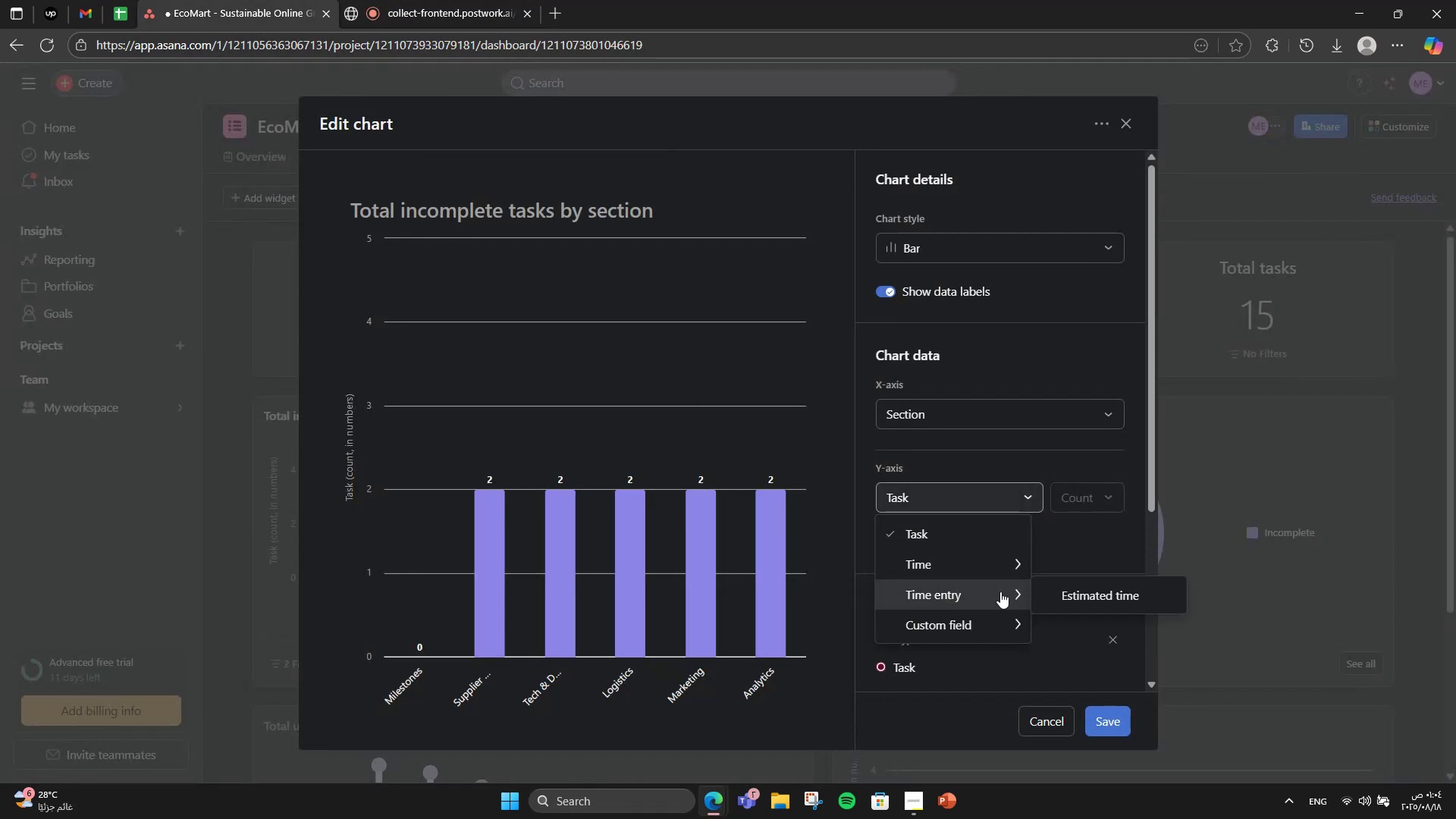 
left_click([1088, 600])
 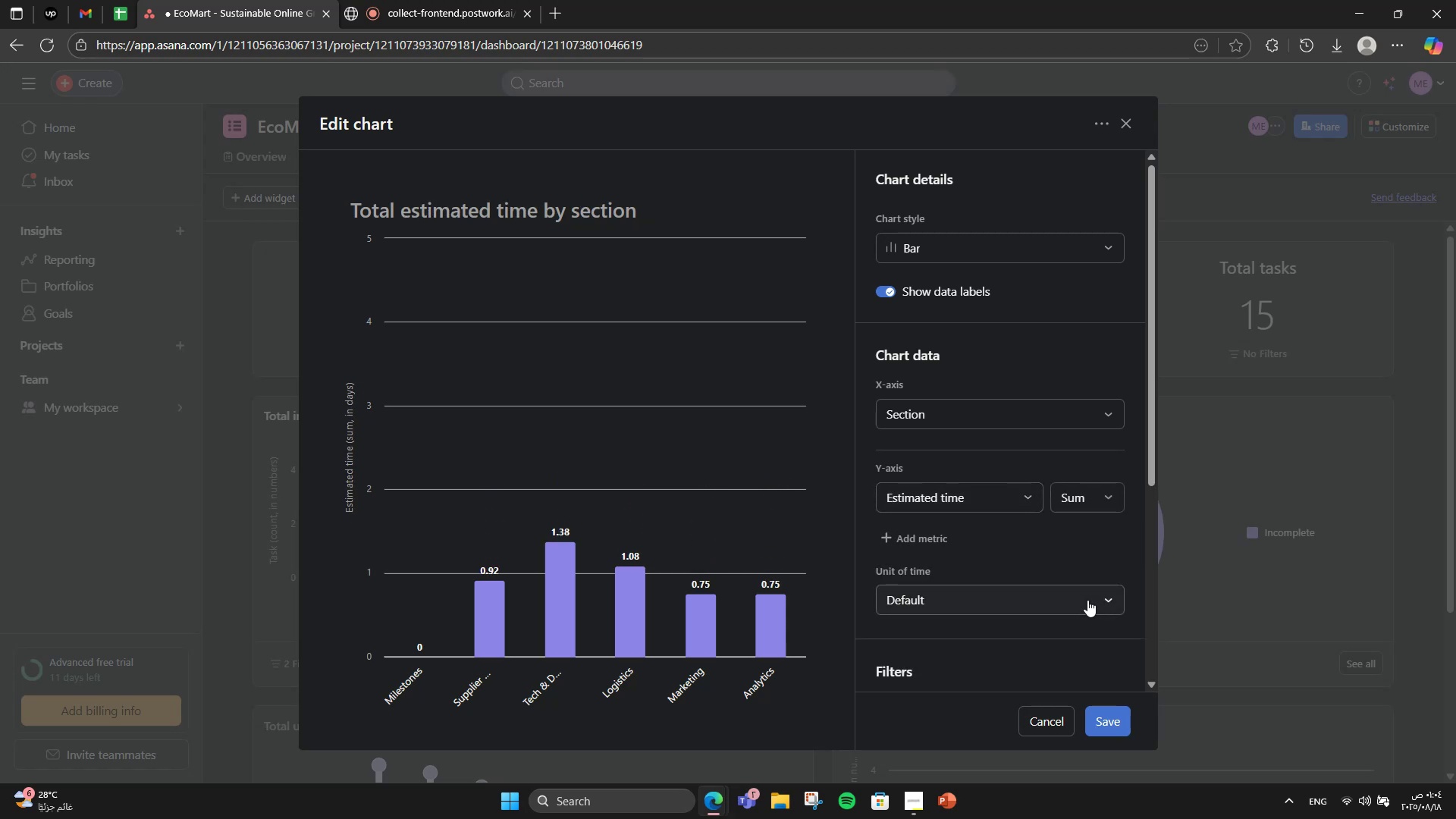 
left_click([1087, 600])
 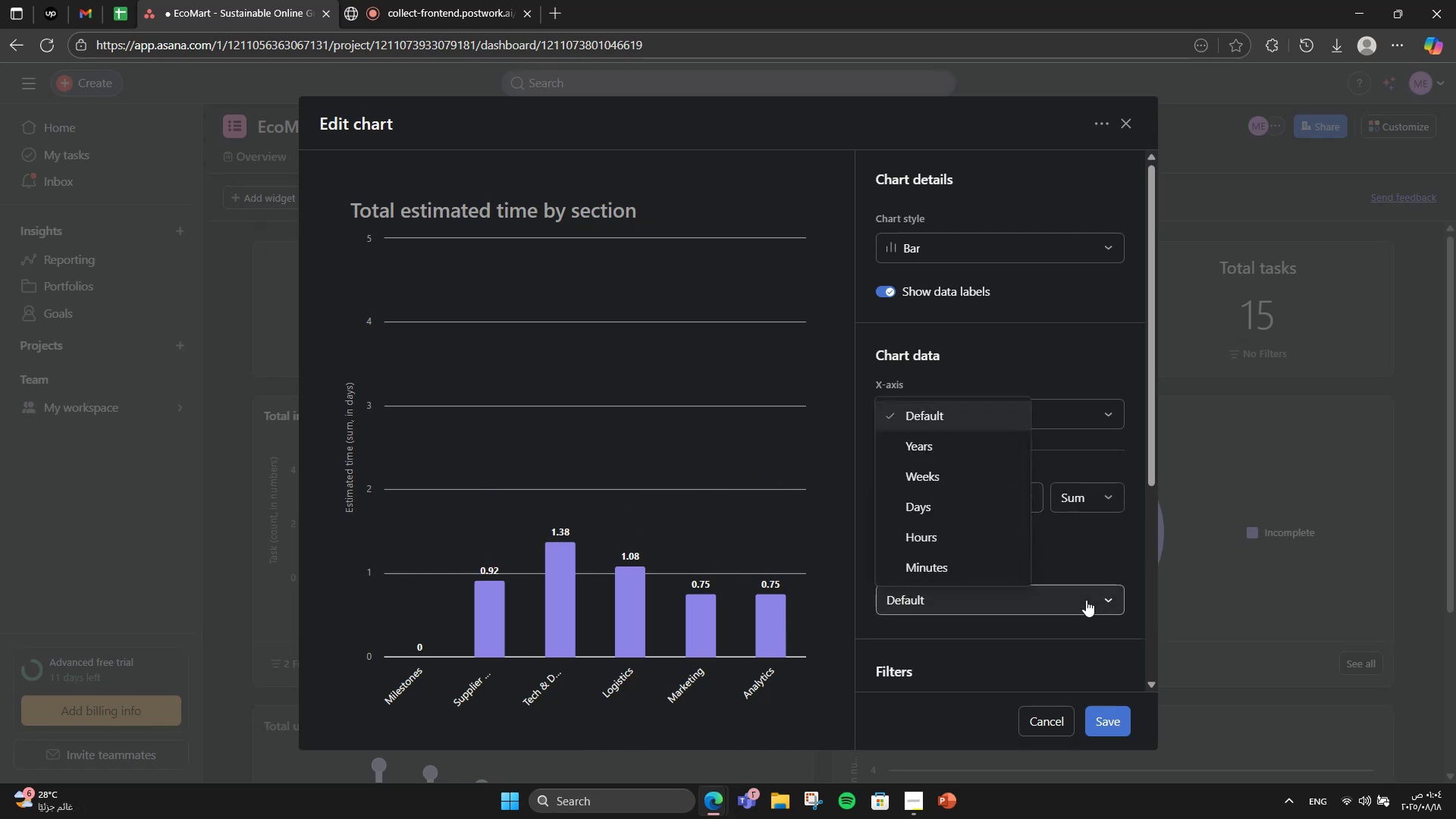 
left_click([1086, 600])
 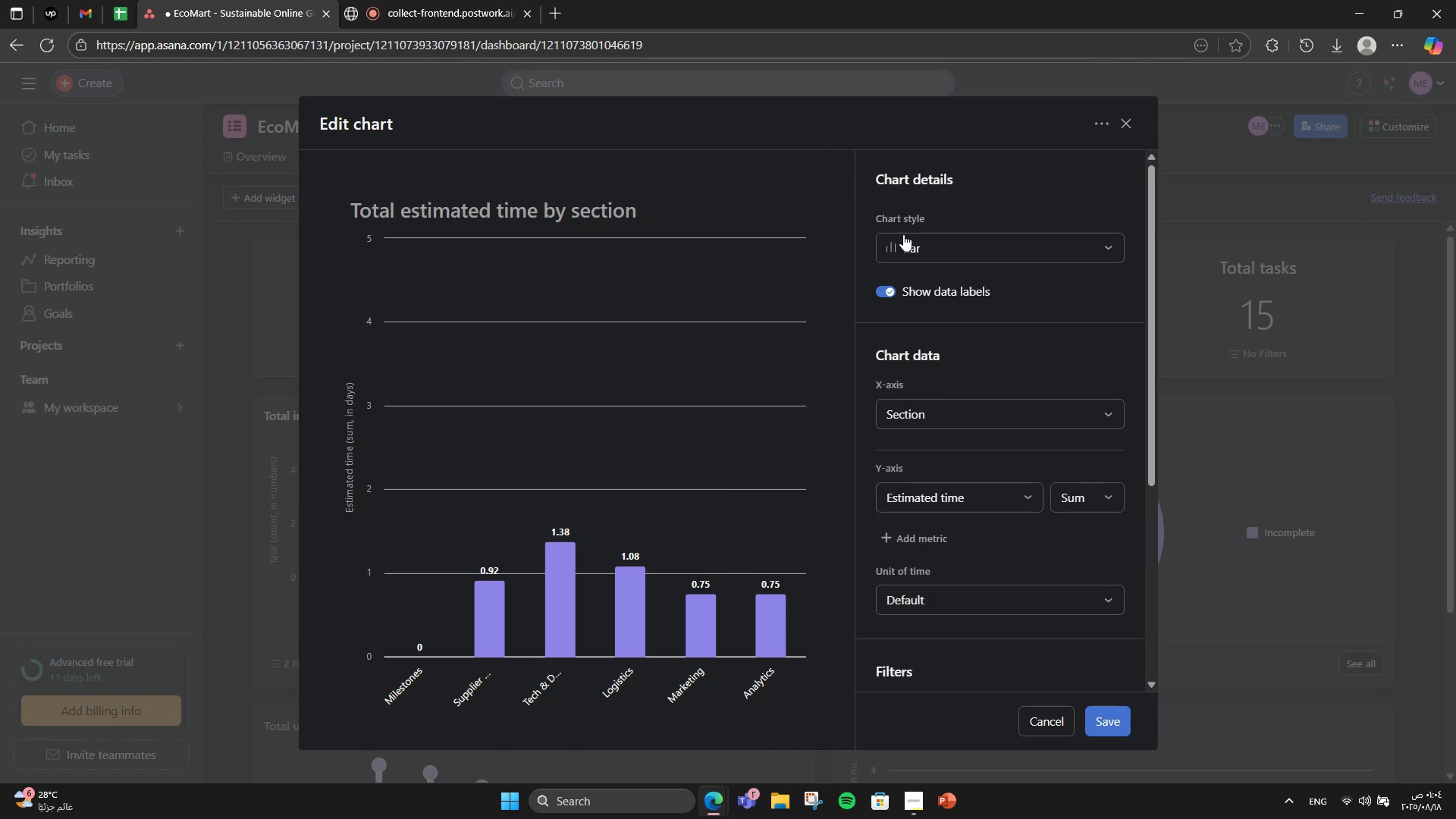 
left_click([926, 256])
 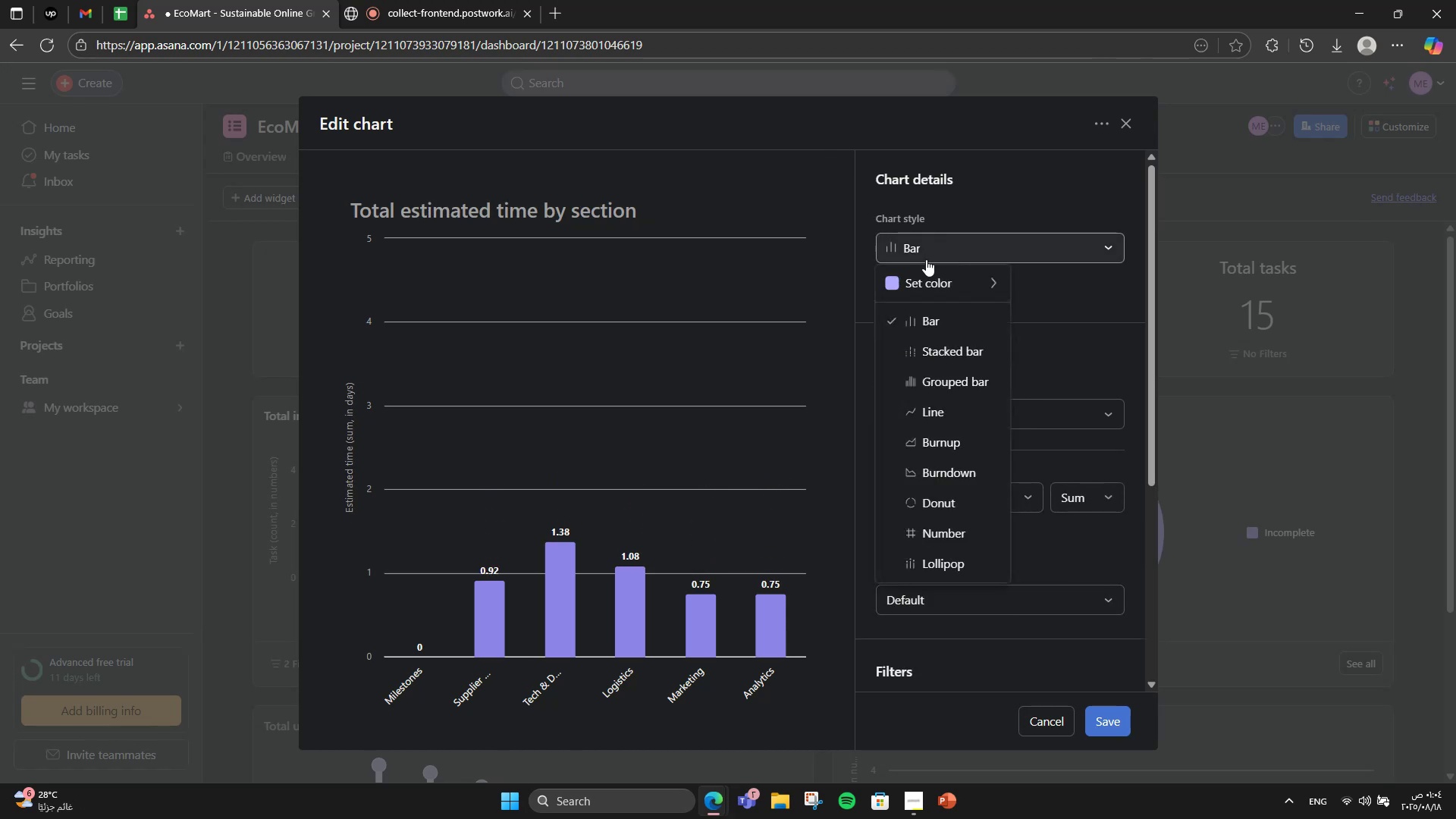 
mouse_move([923, 285])
 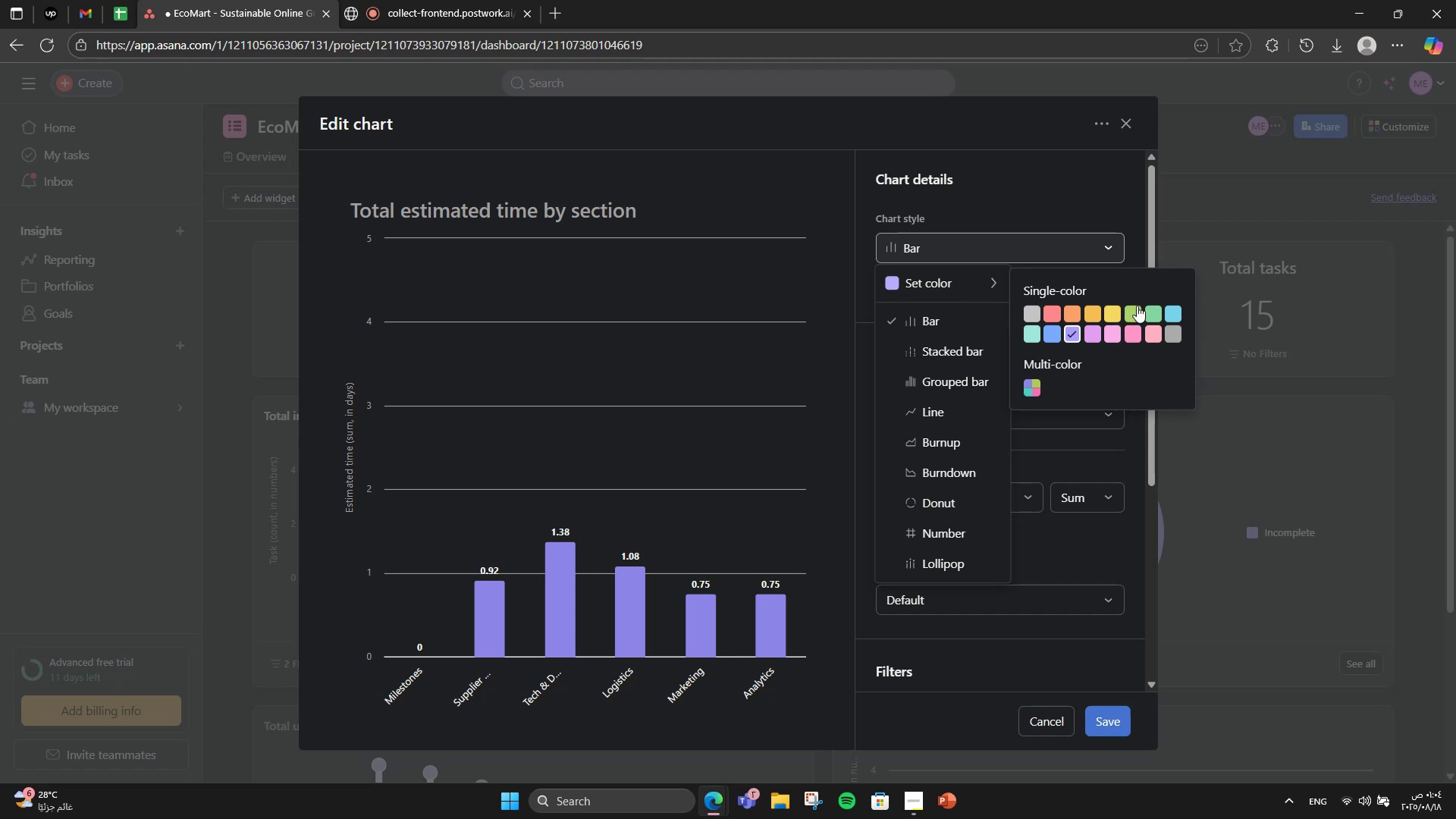 
double_click([1138, 307])
 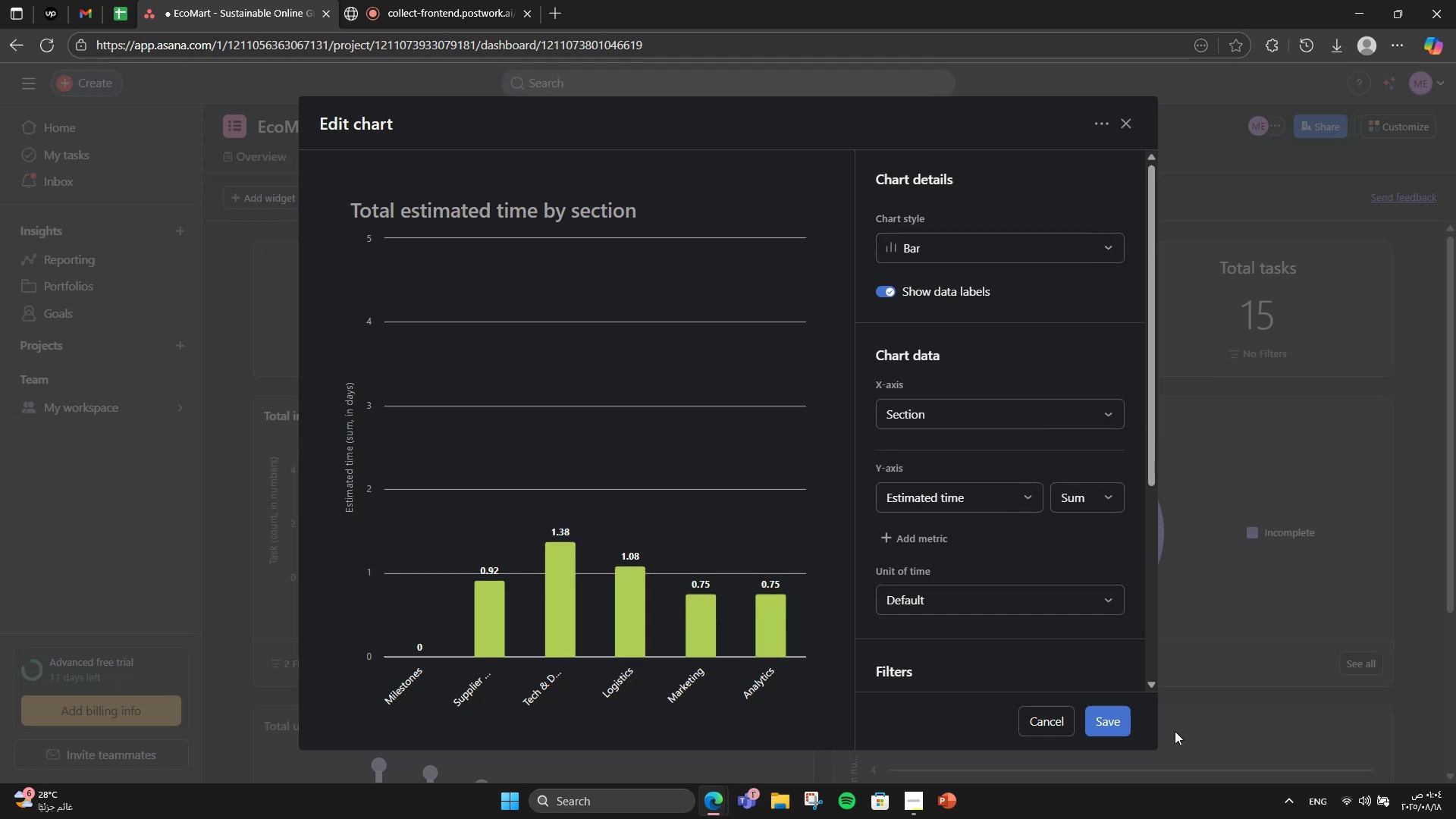 
left_click([1122, 724])
 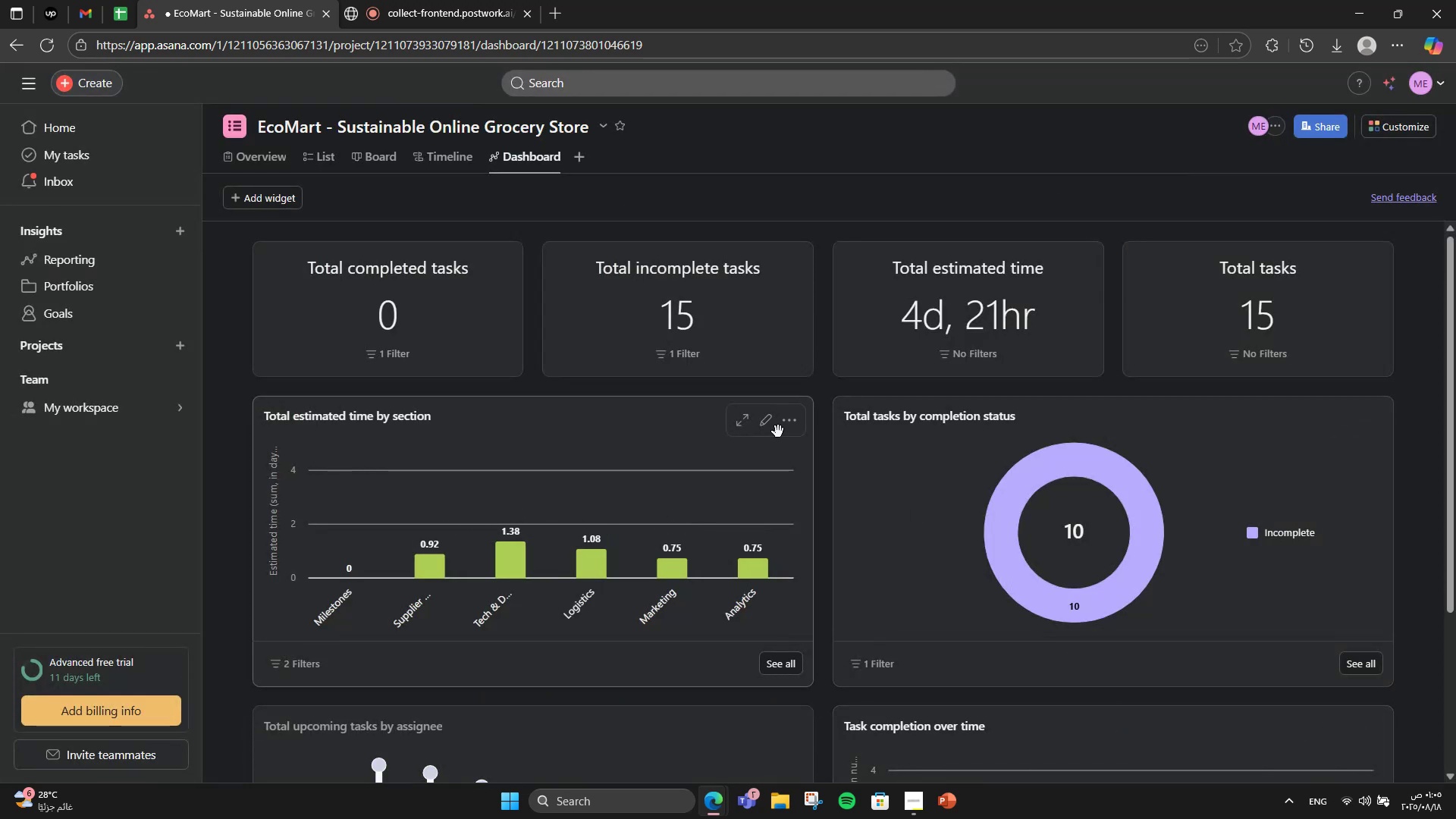 
left_click([790, 435])
 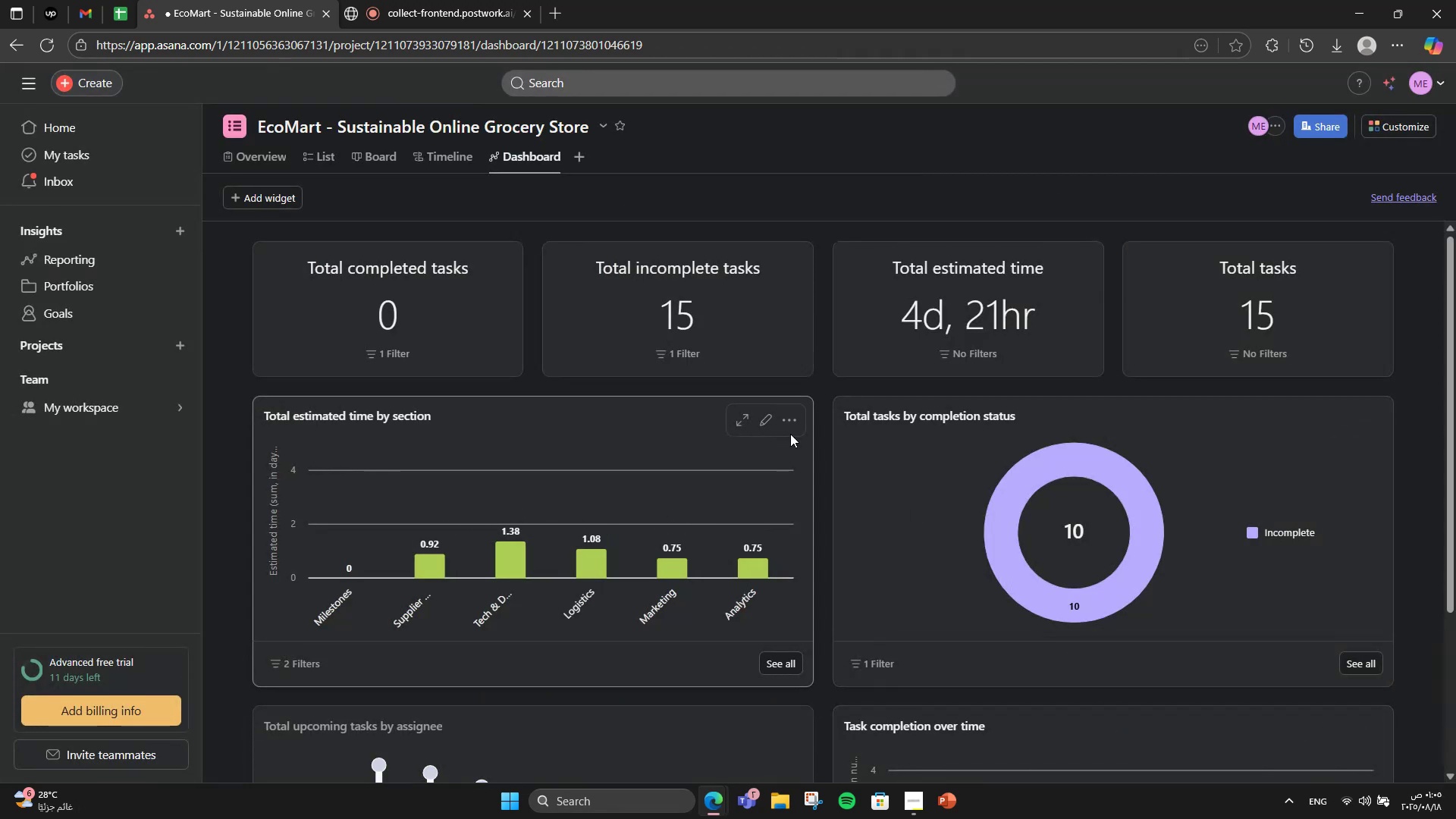 
double_click([783, 428])
 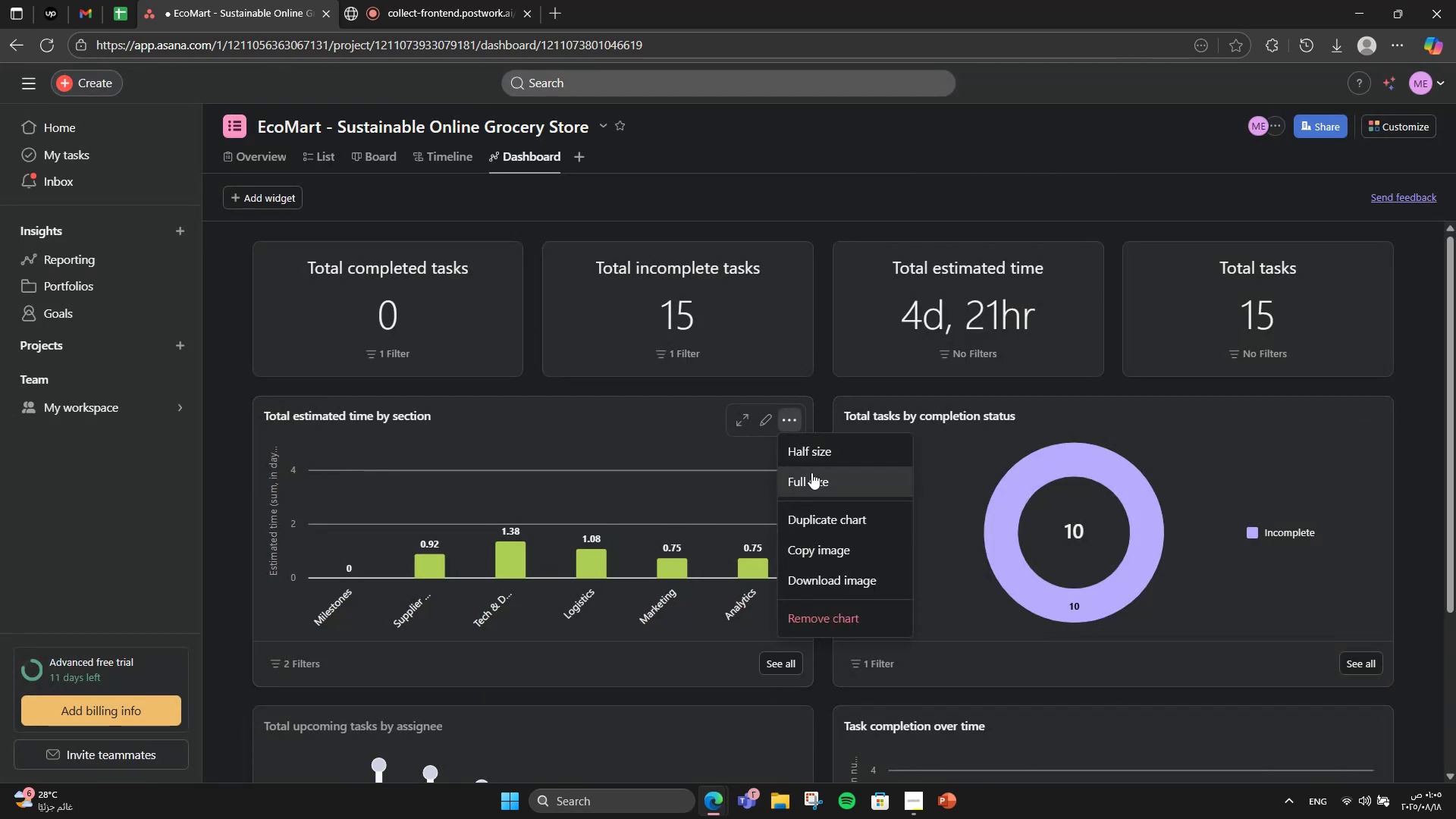 
left_click([811, 472])
 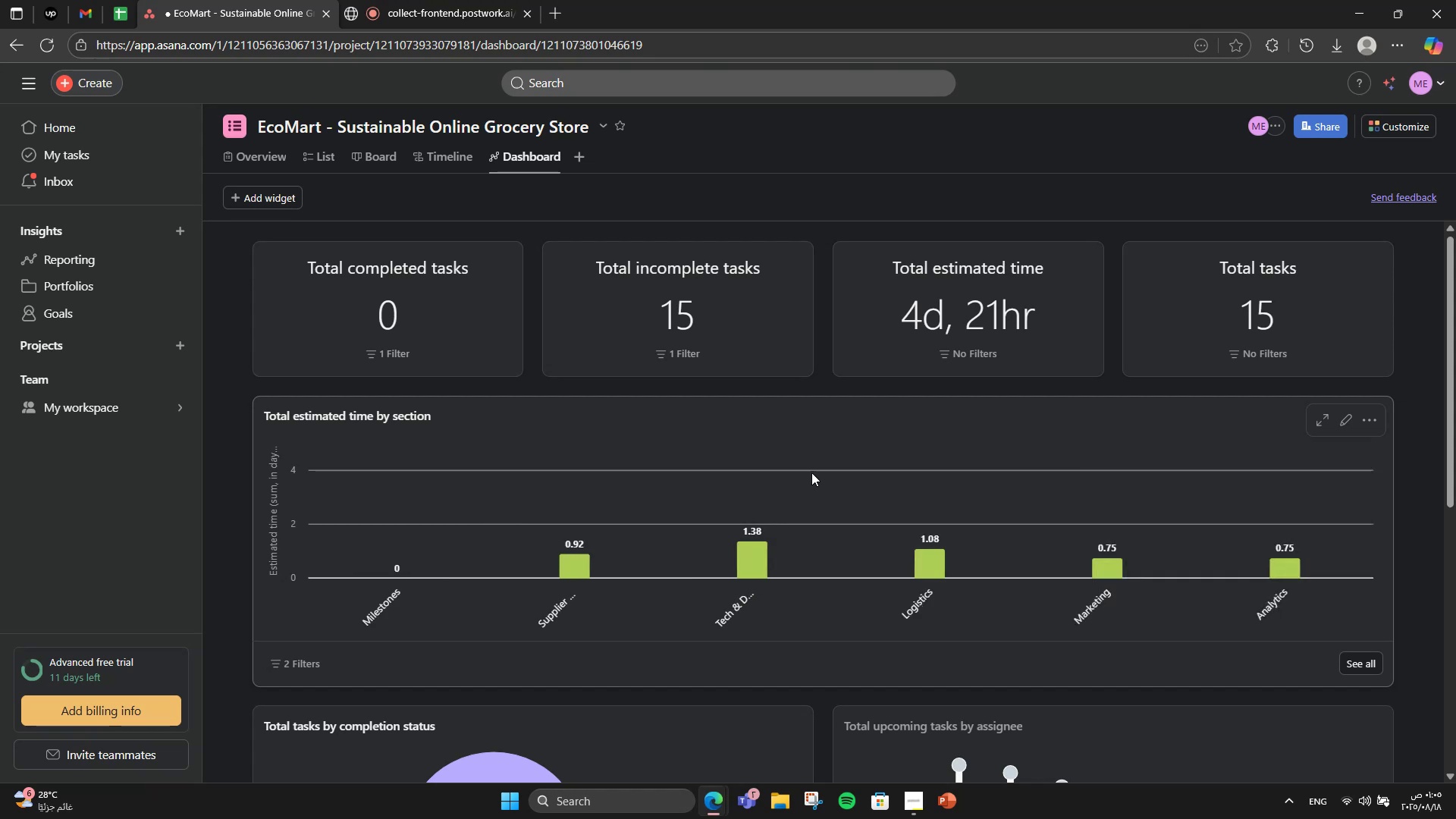 
scroll: coordinate [886, 467], scroll_direction: down, amount: 3.0
 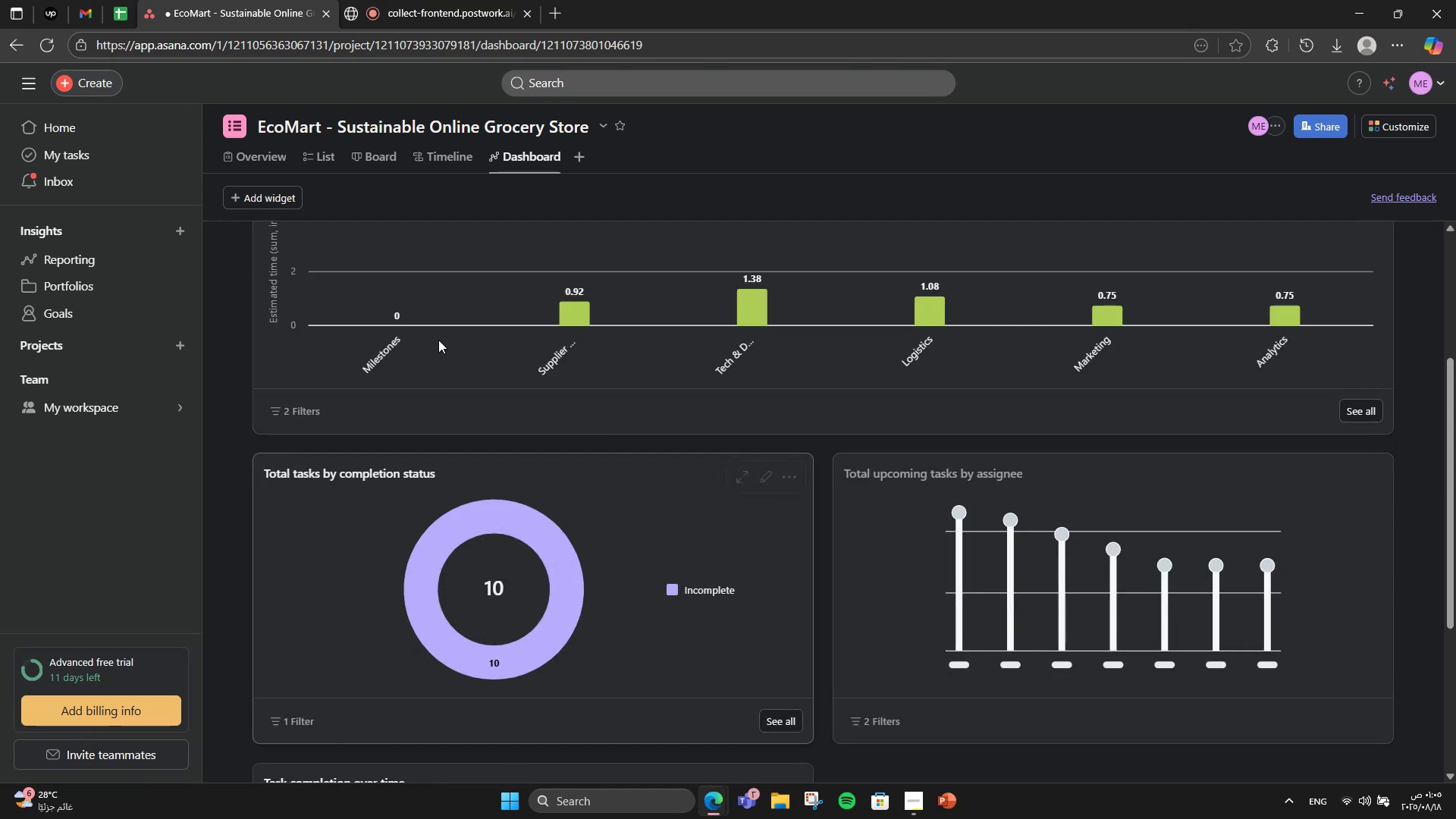 
left_click([305, 166])
 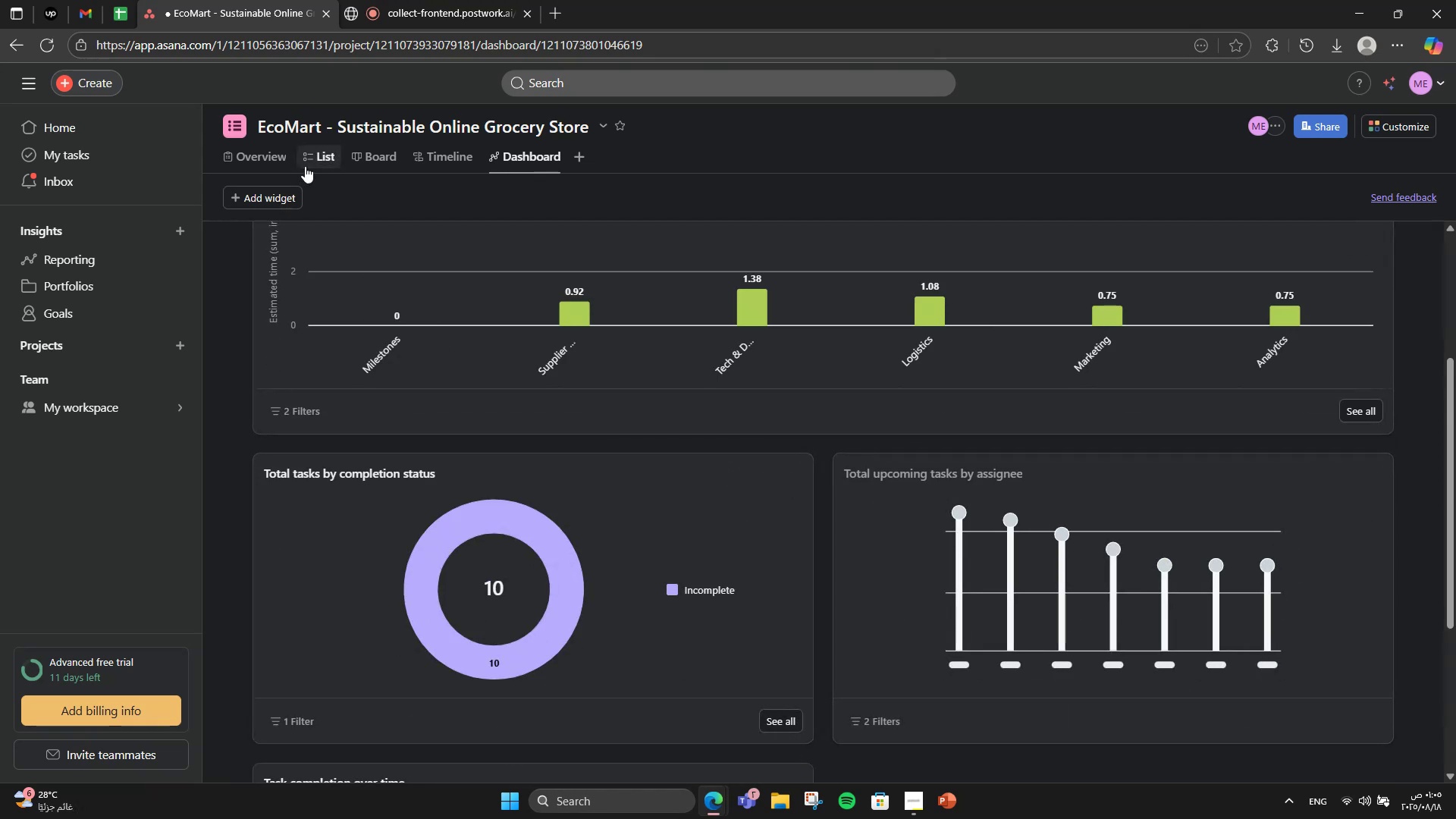 
left_click([305, 166])
 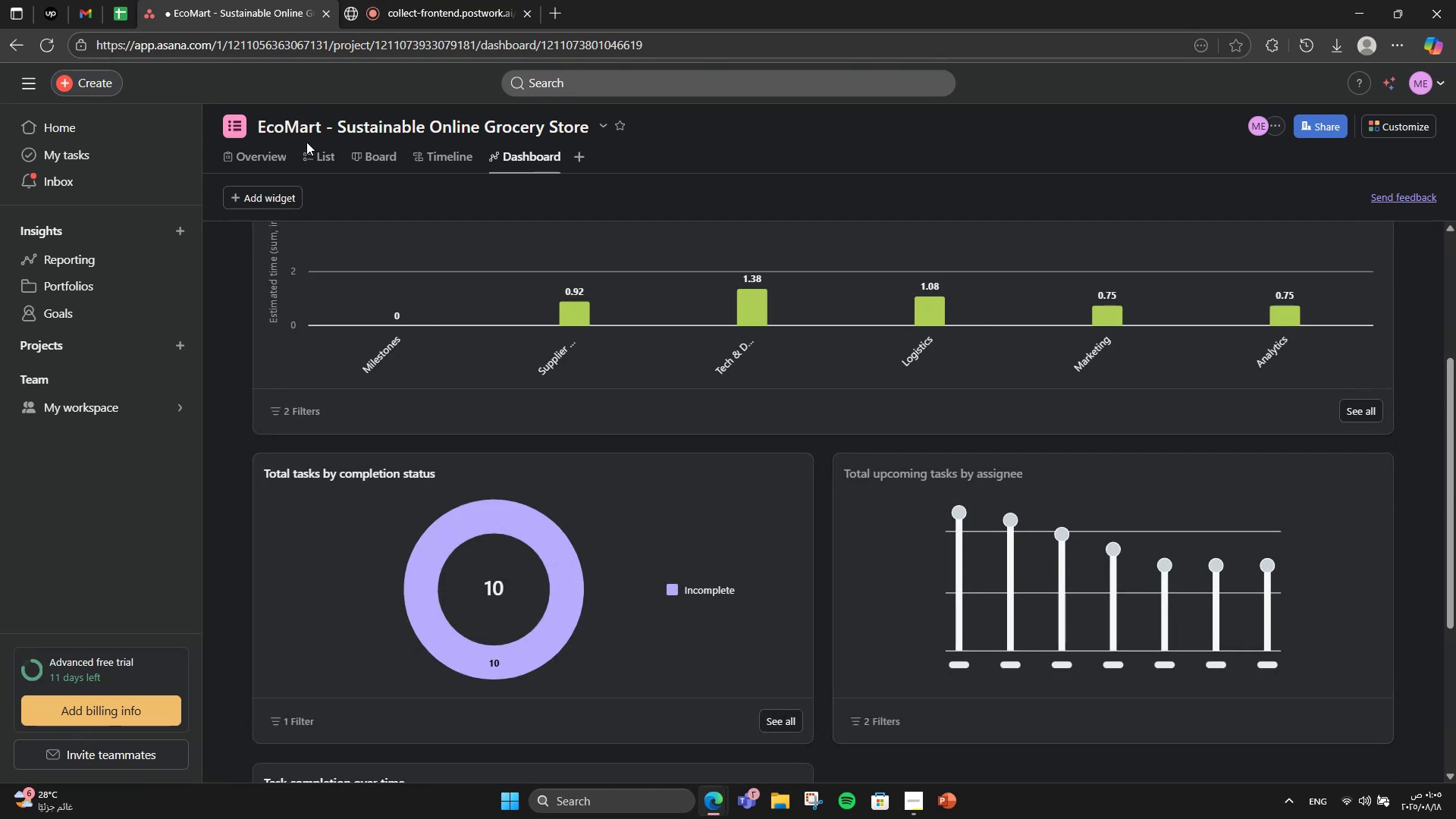 
double_click([317, 148])
 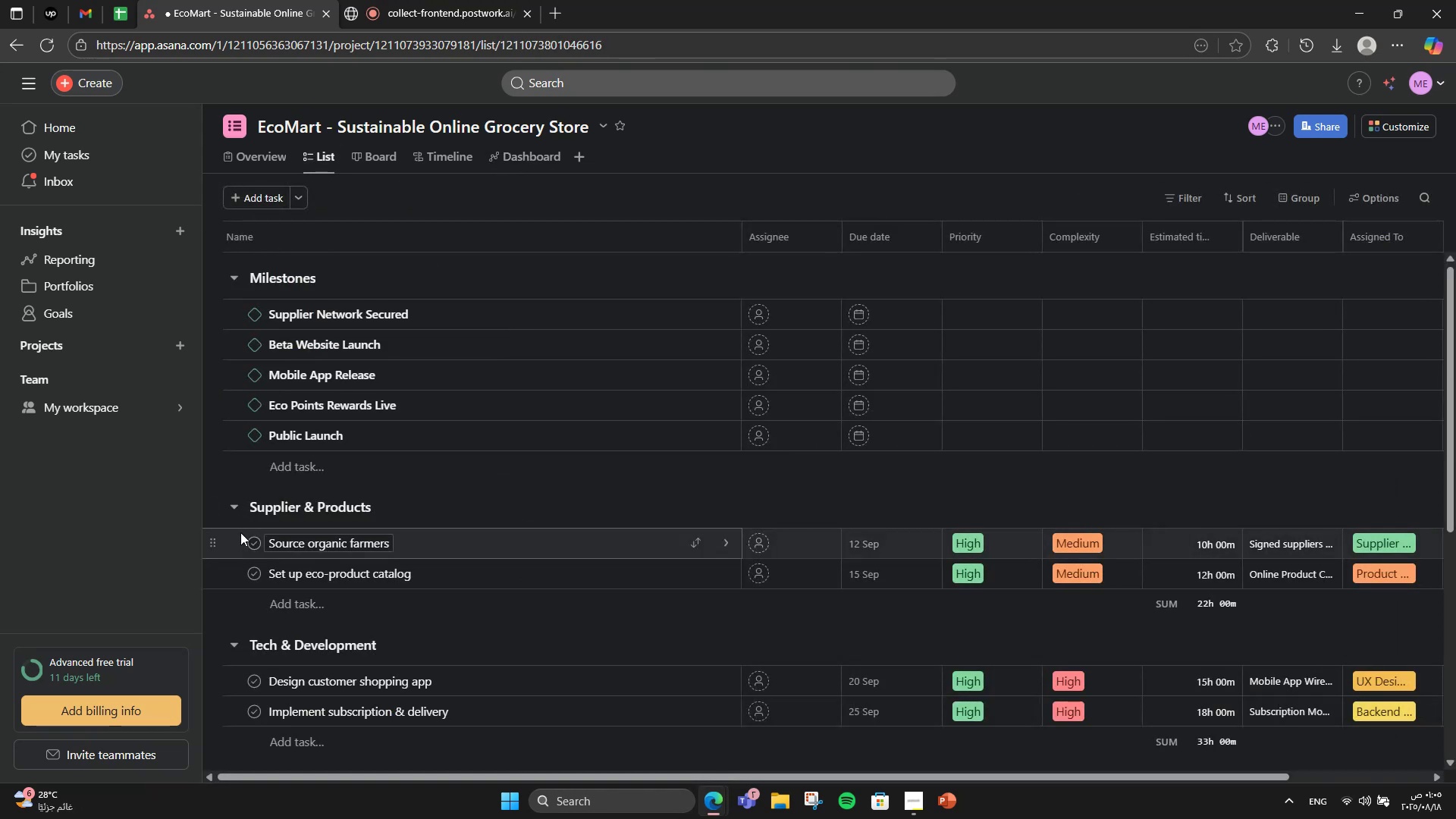 
scroll: coordinate [245, 530], scroll_direction: down, amount: 1.0
 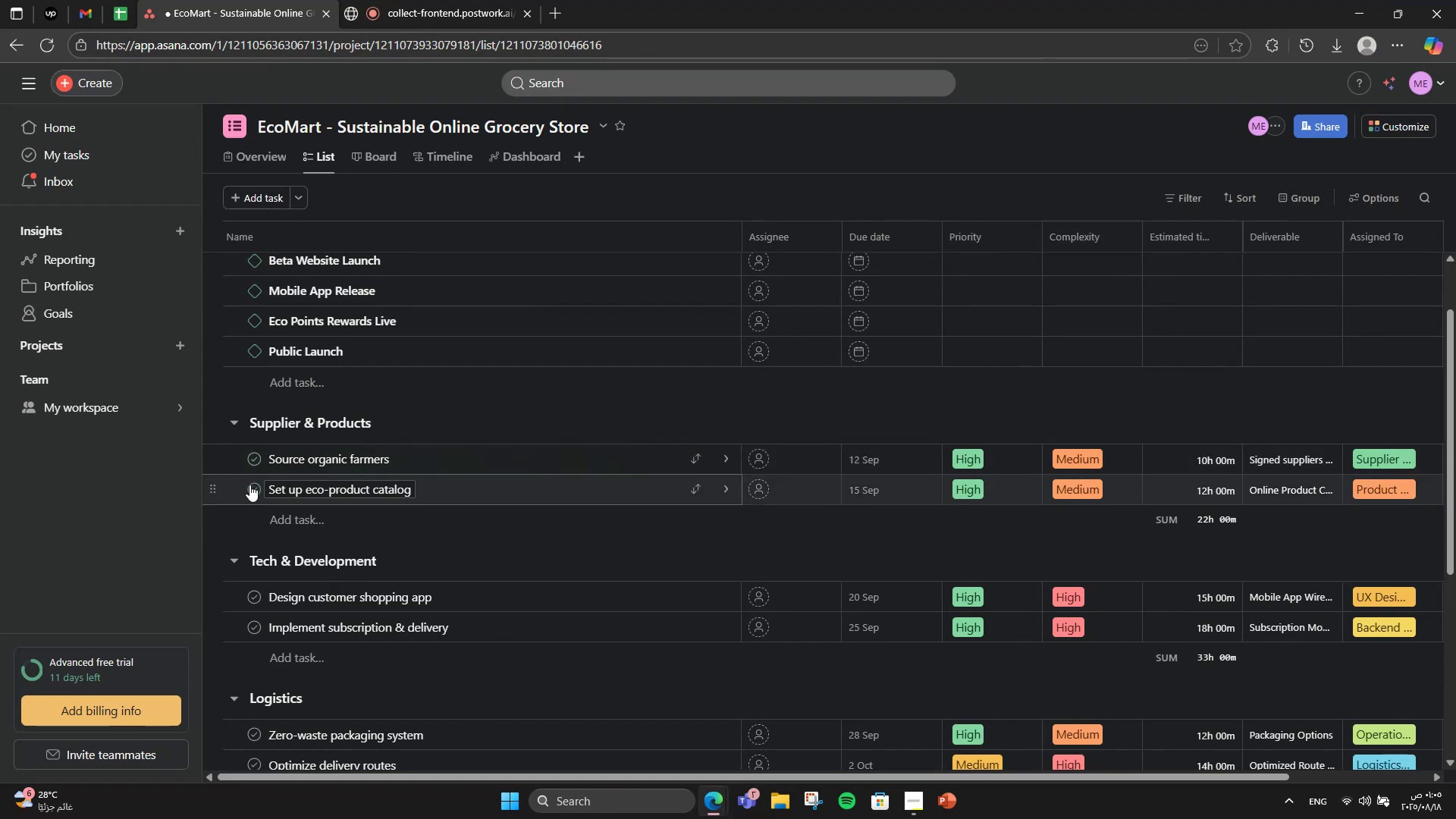 
left_click([249, 487])
 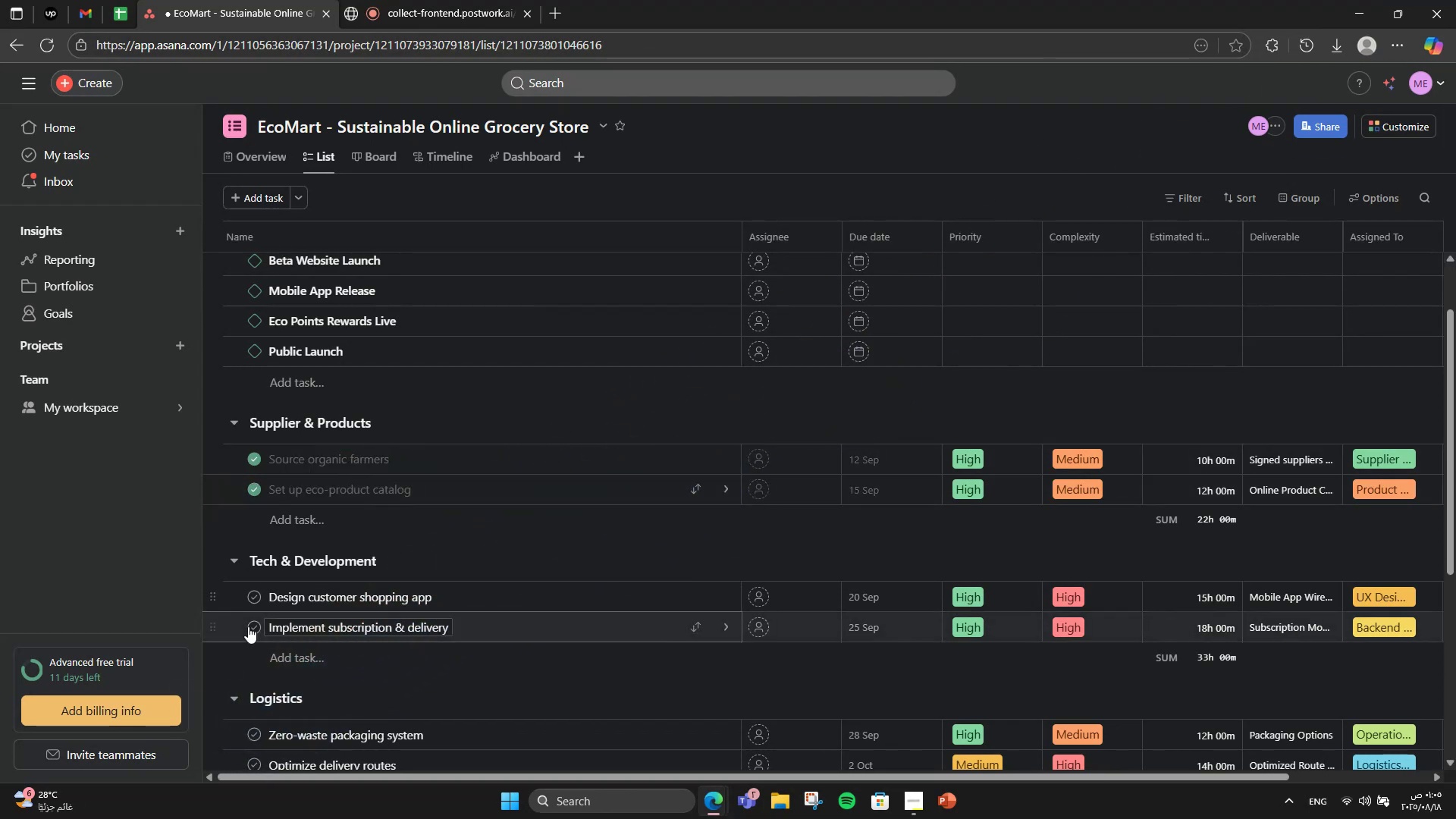 
left_click([234, 560])
 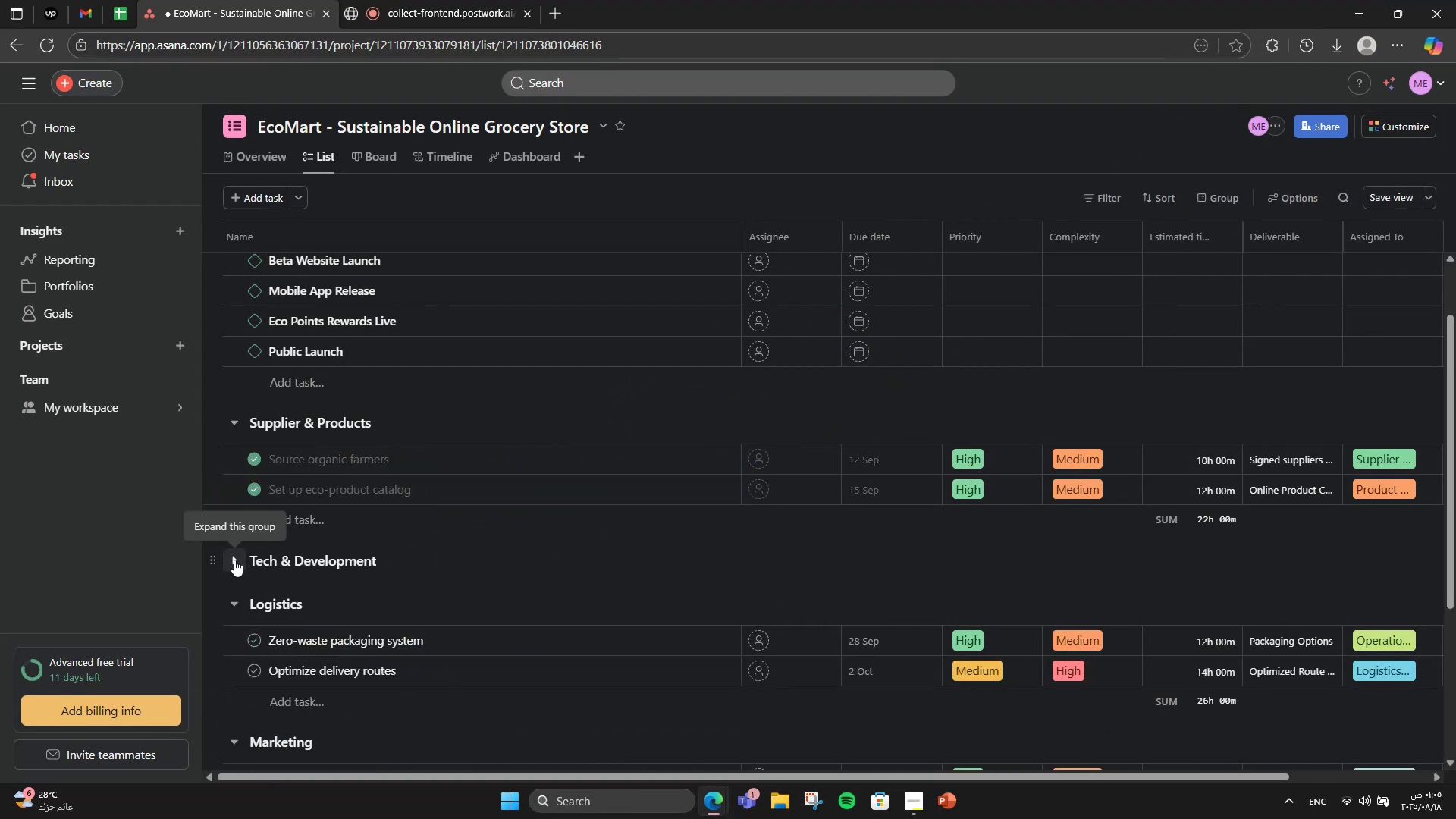 
left_click([234, 560])
 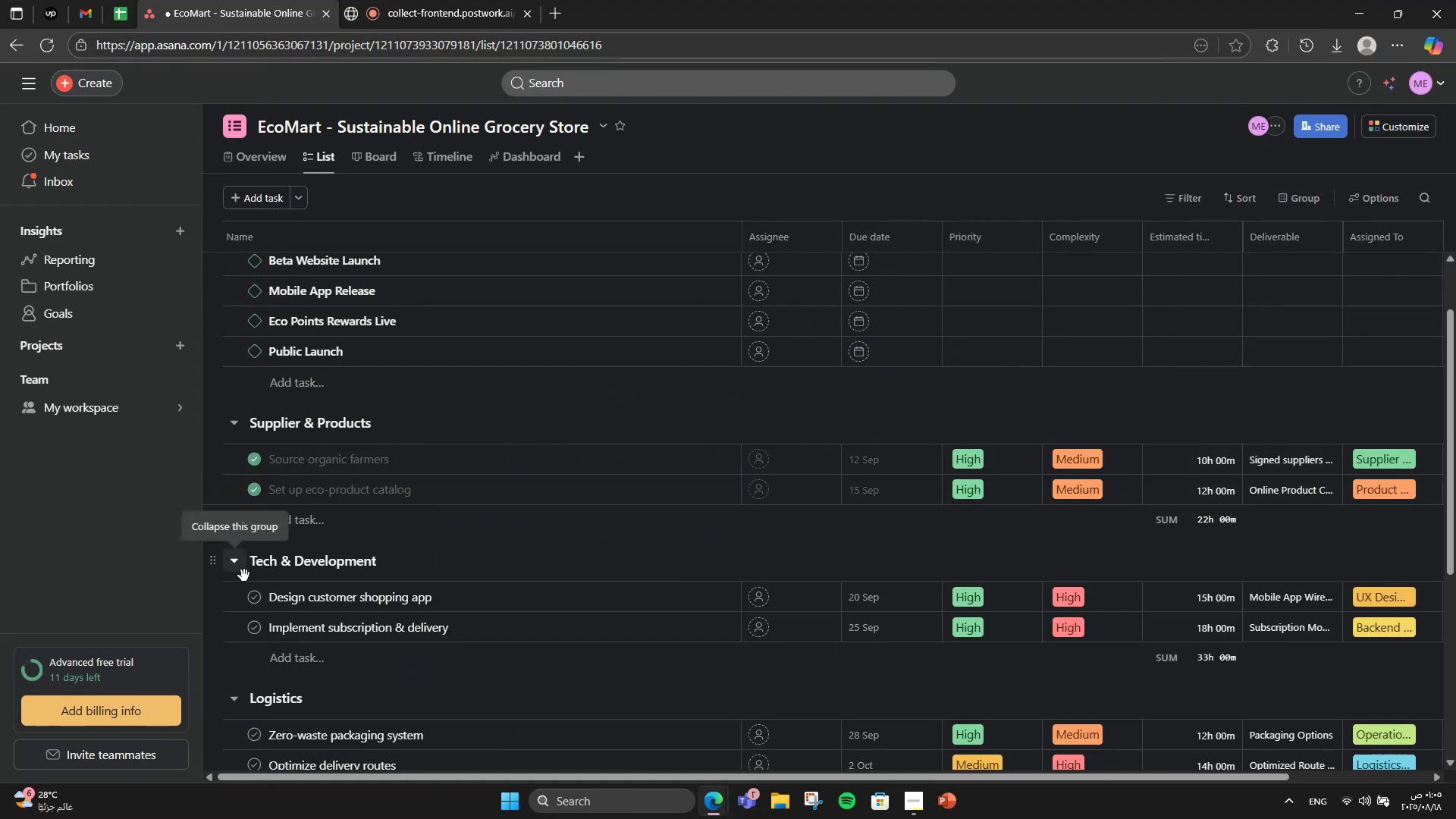 
left_click([253, 598])
 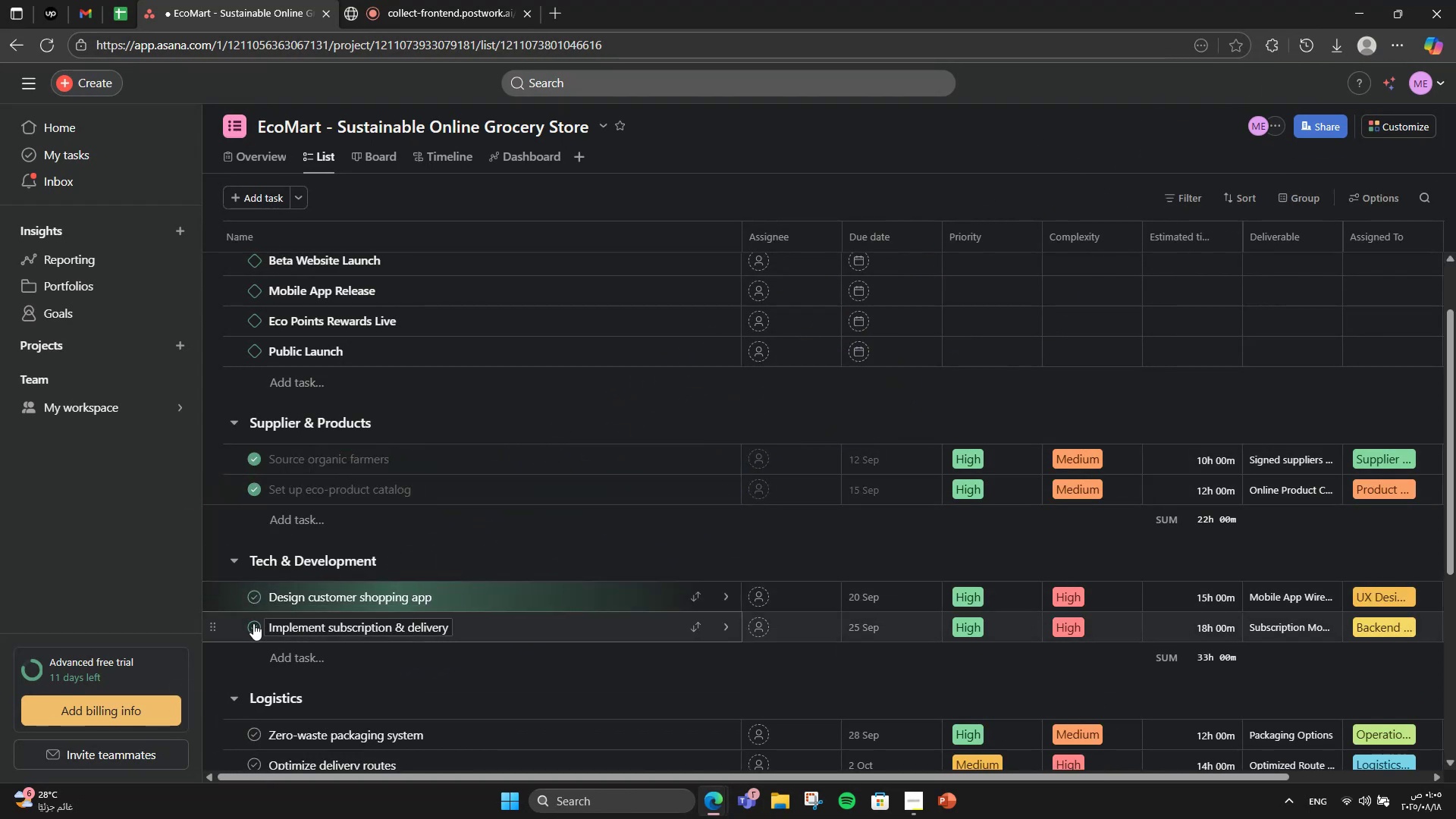 
left_click([253, 624])
 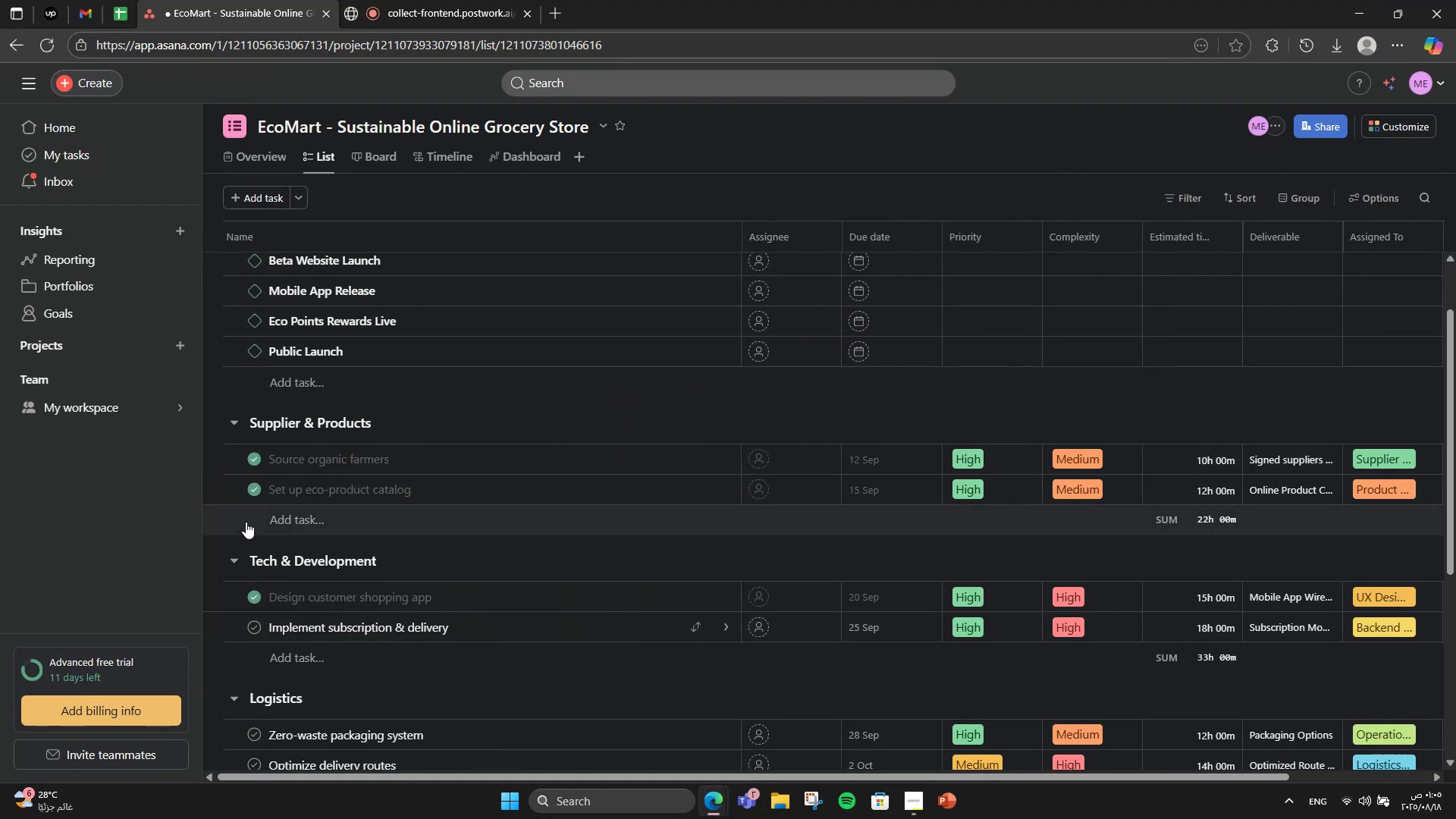 
scroll: coordinate [246, 522], scroll_direction: down, amount: 2.0
 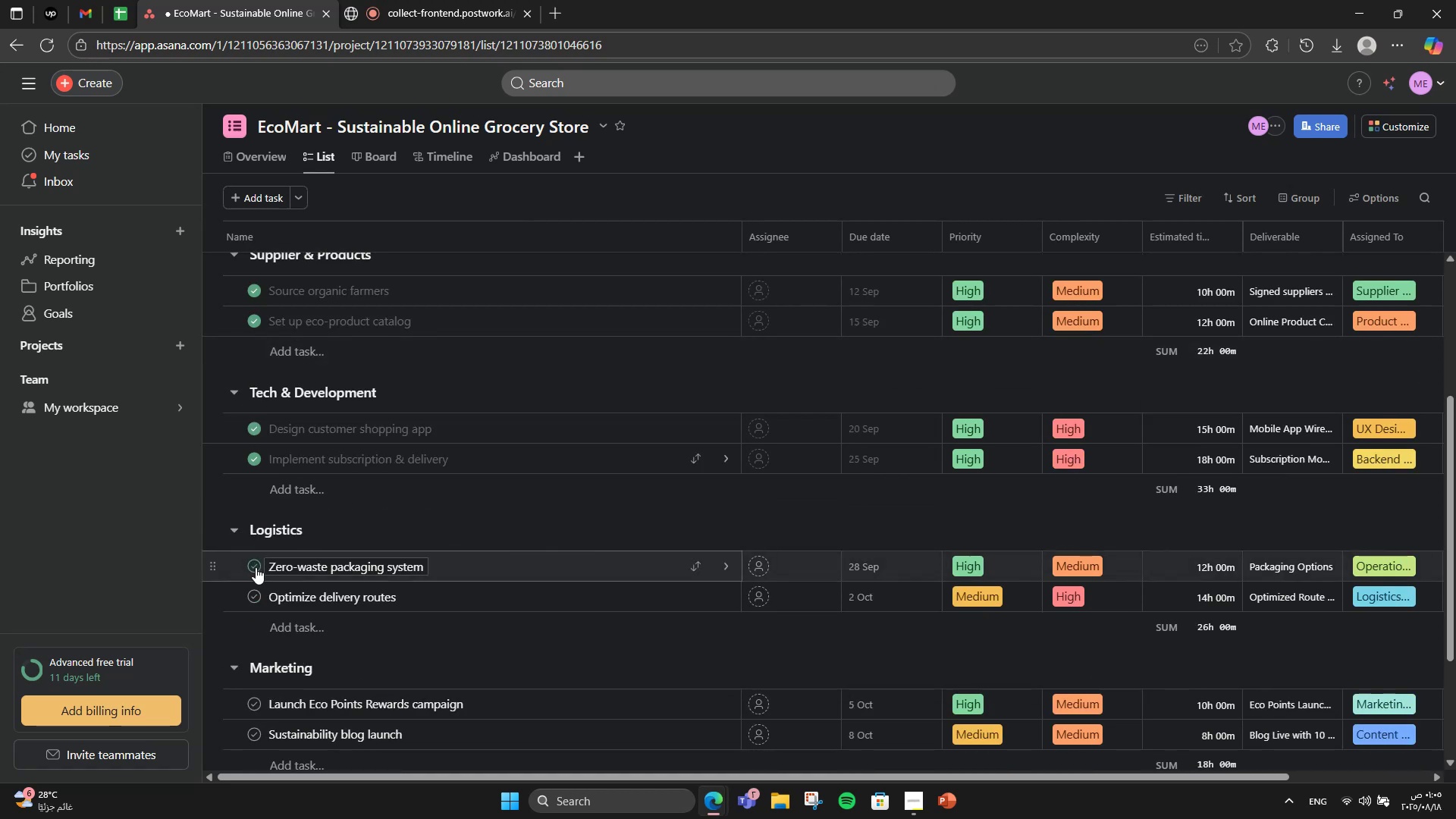 
left_click([257, 570])
 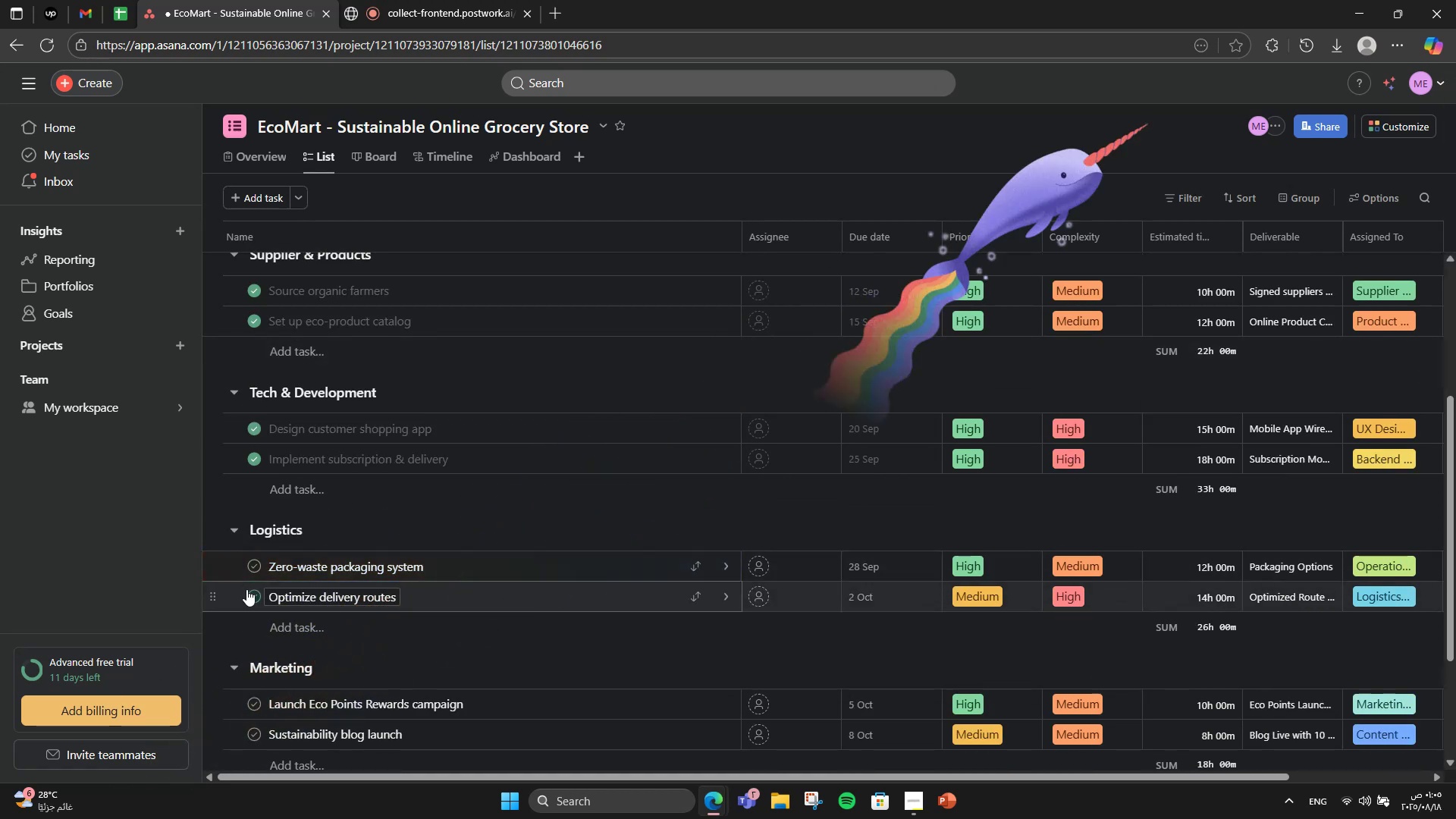 
left_click([246, 589])
 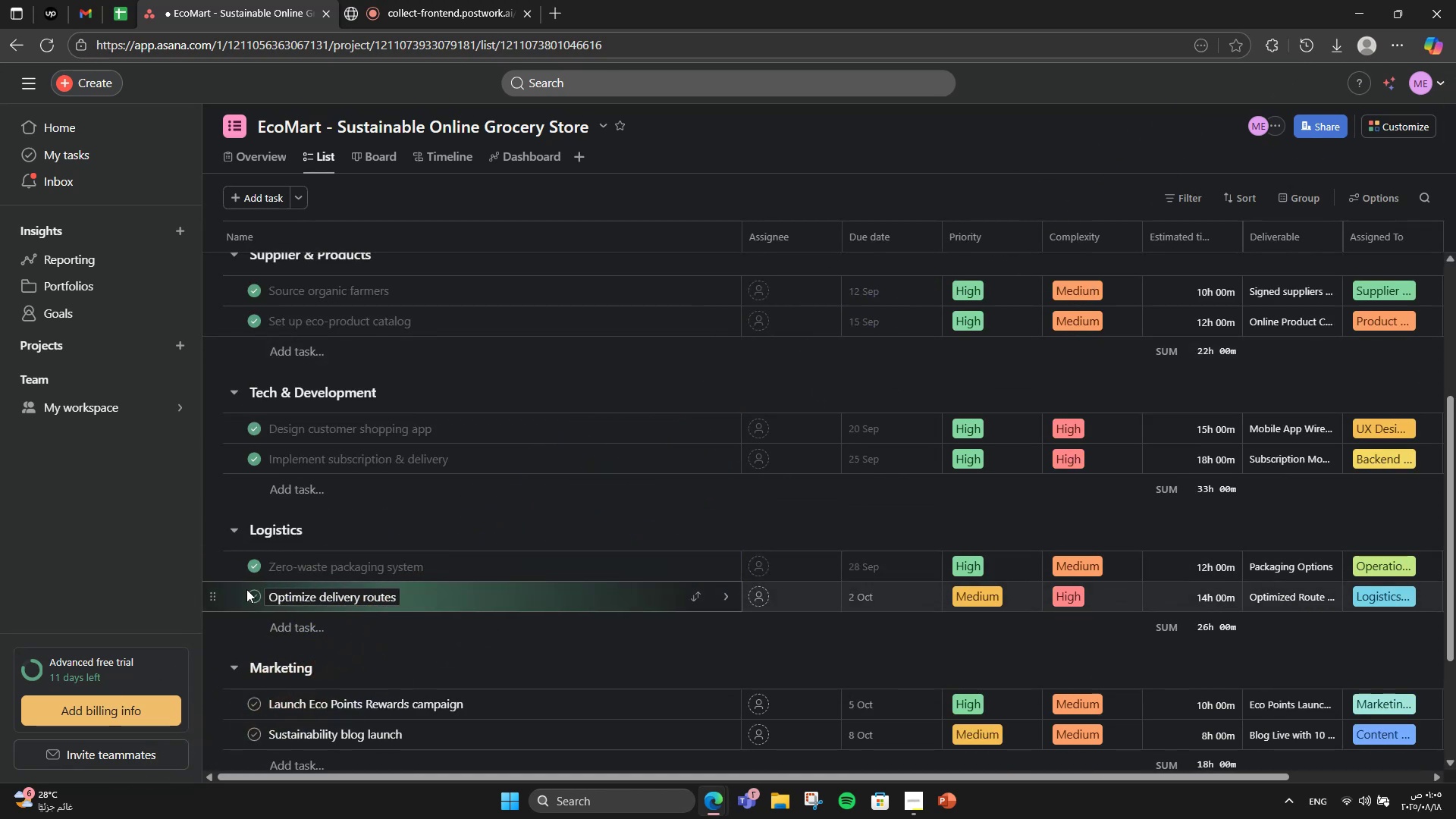 
scroll: coordinate [317, 506], scroll_direction: down, amount: 6.0
 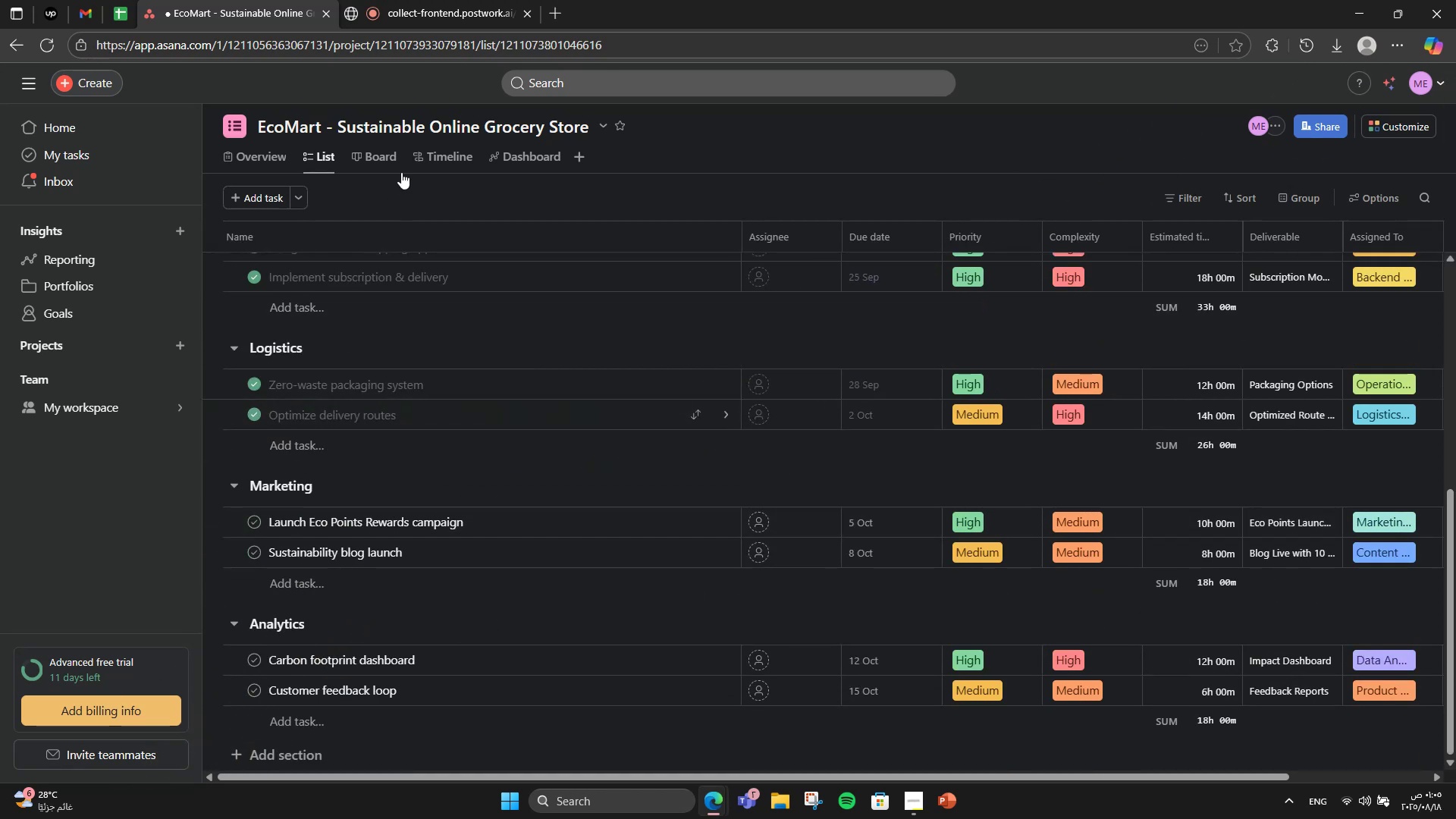 
left_click([522, 145])
 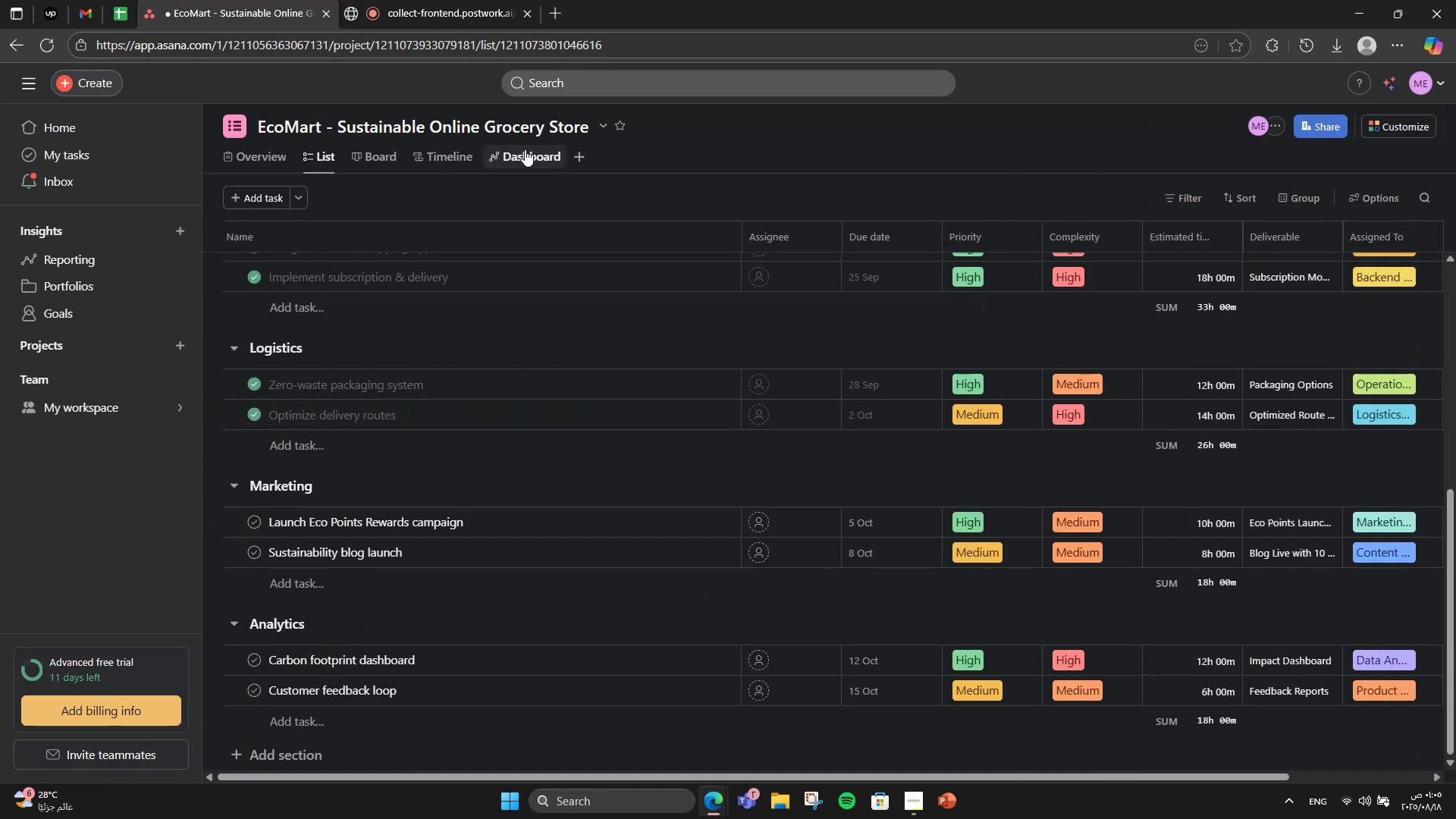 
left_click([529, 154])
 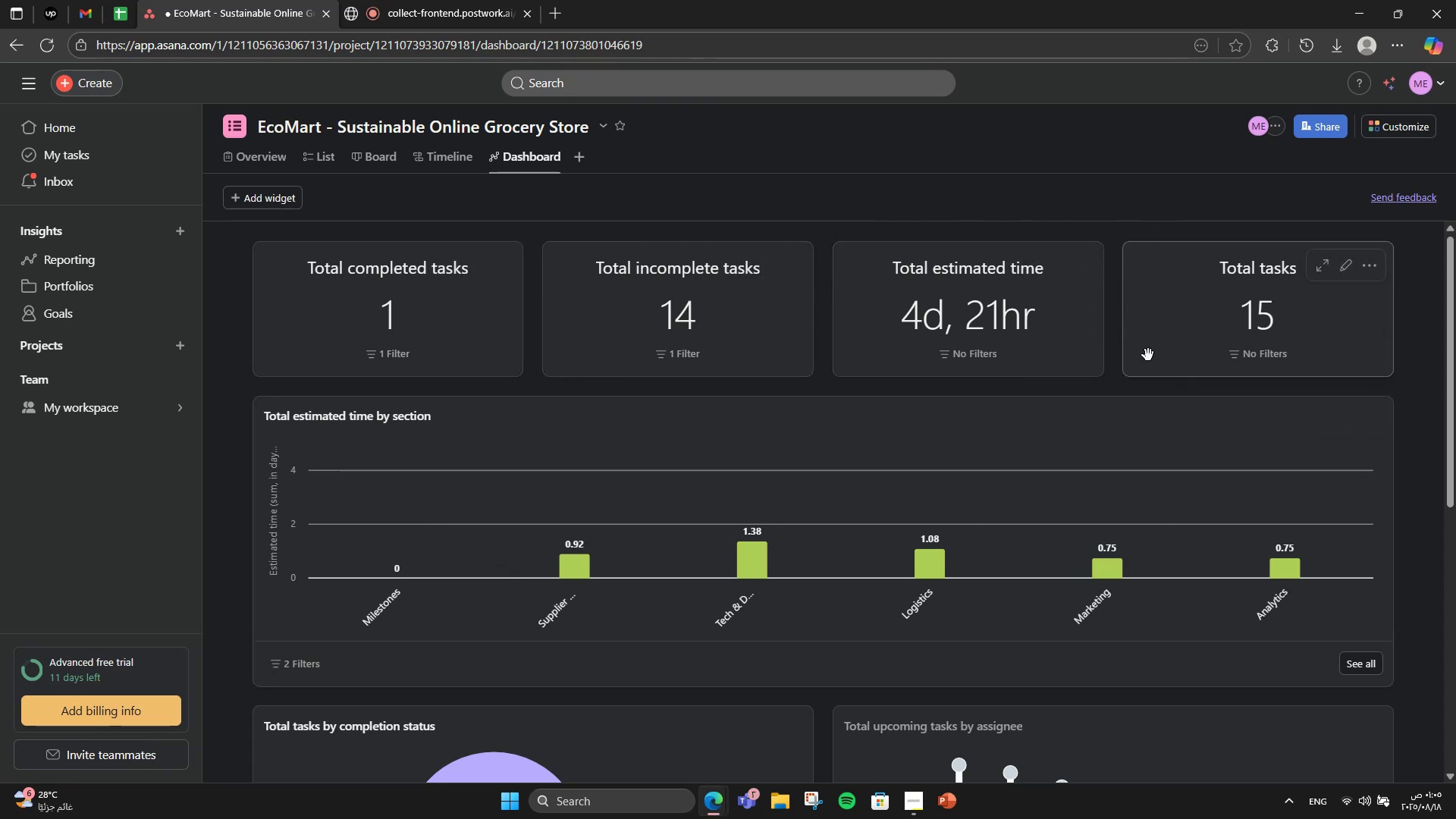 
wait(7.16)
 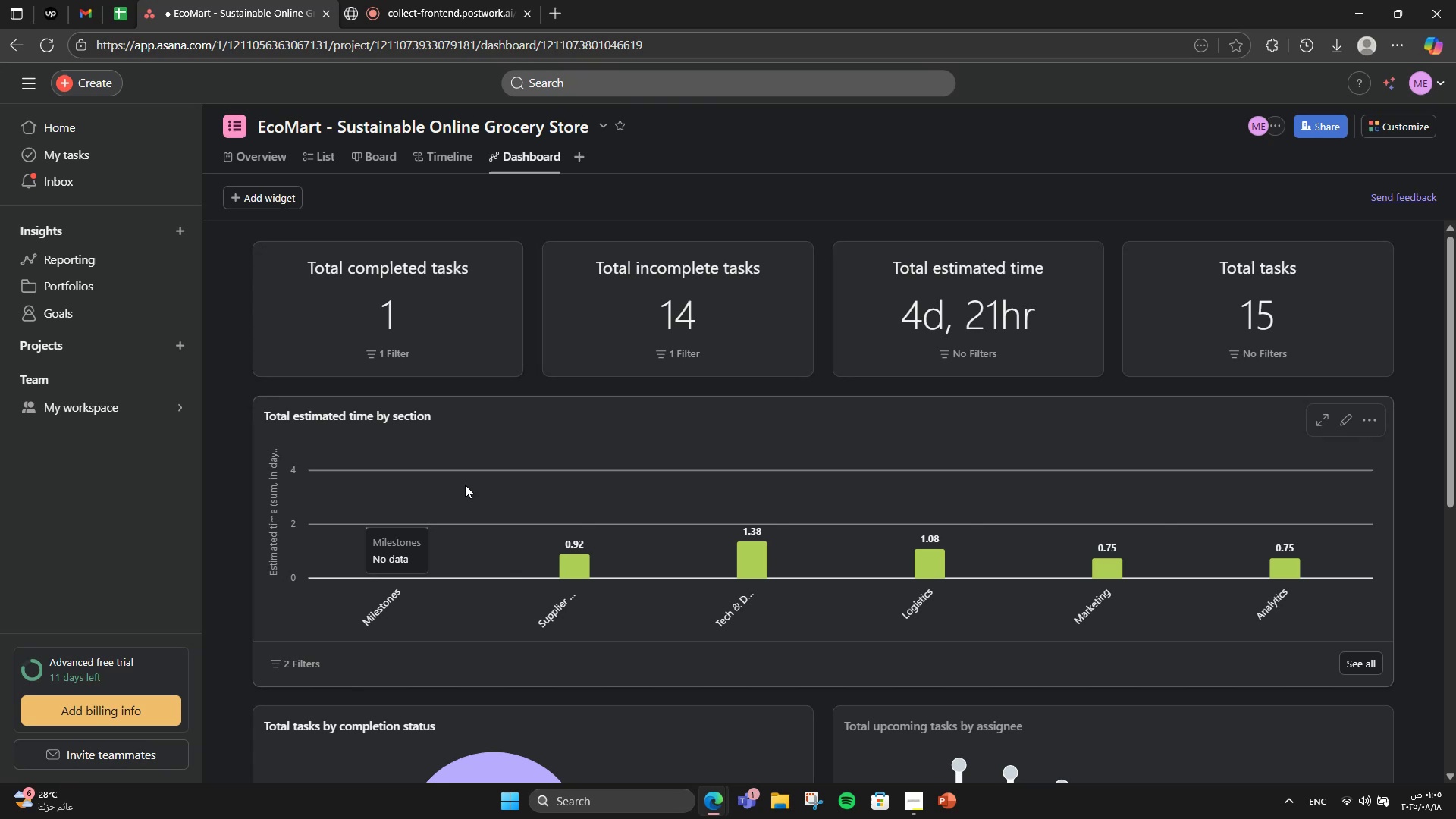 
scroll: coordinate [1136, 364], scroll_direction: down, amount: 3.0
 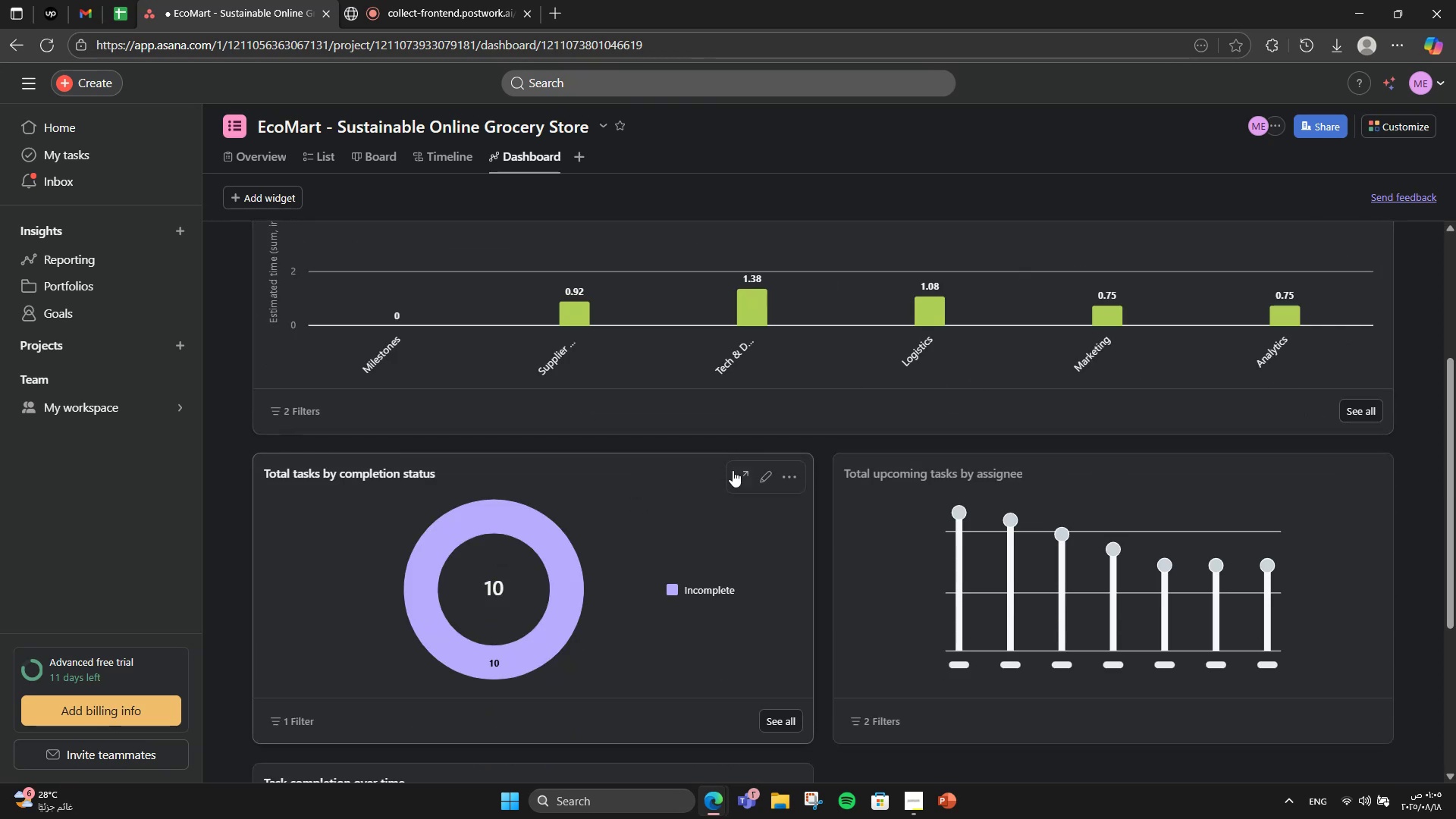 
left_click([312, 152])
 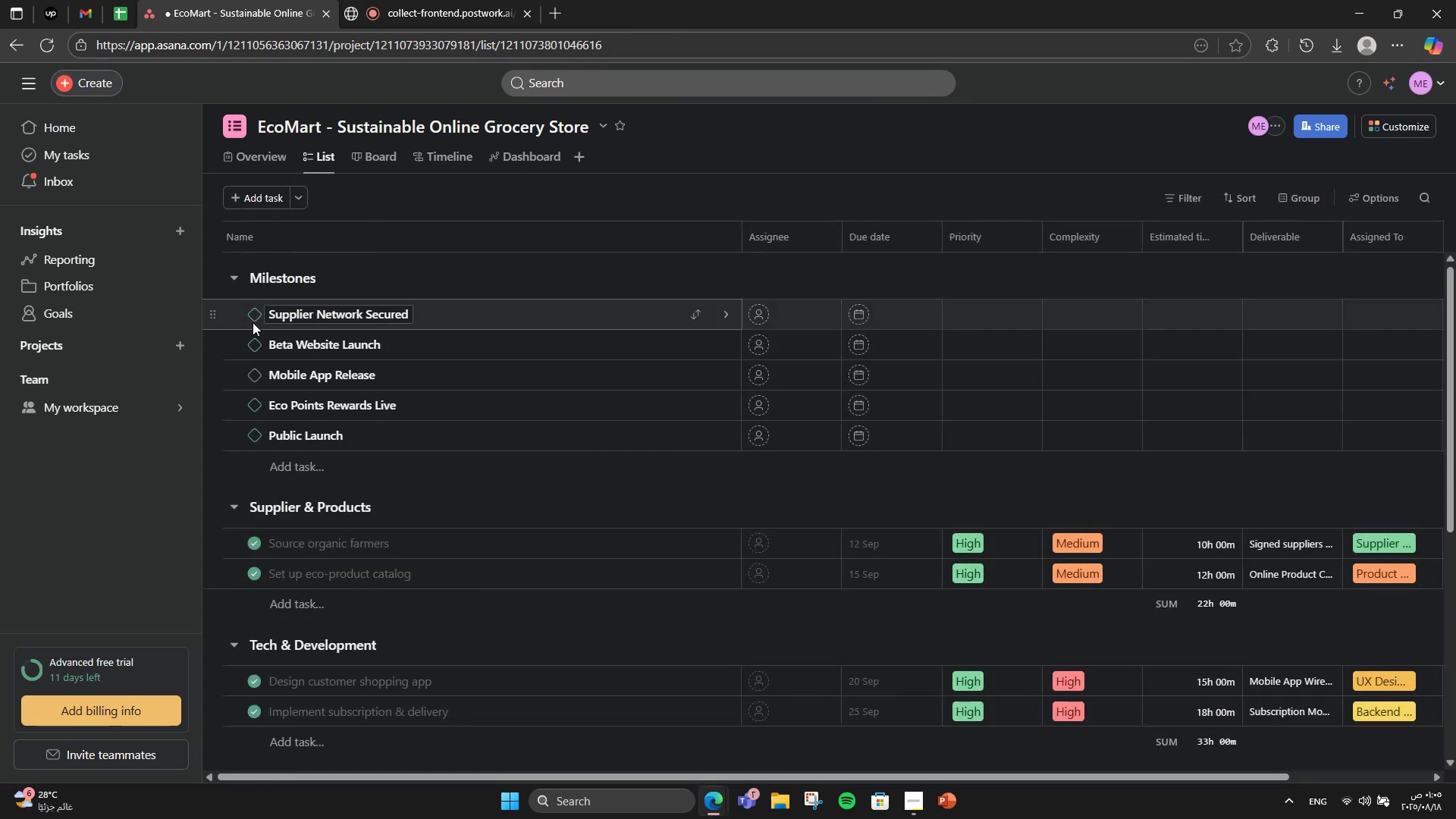 
left_click([252, 321])
 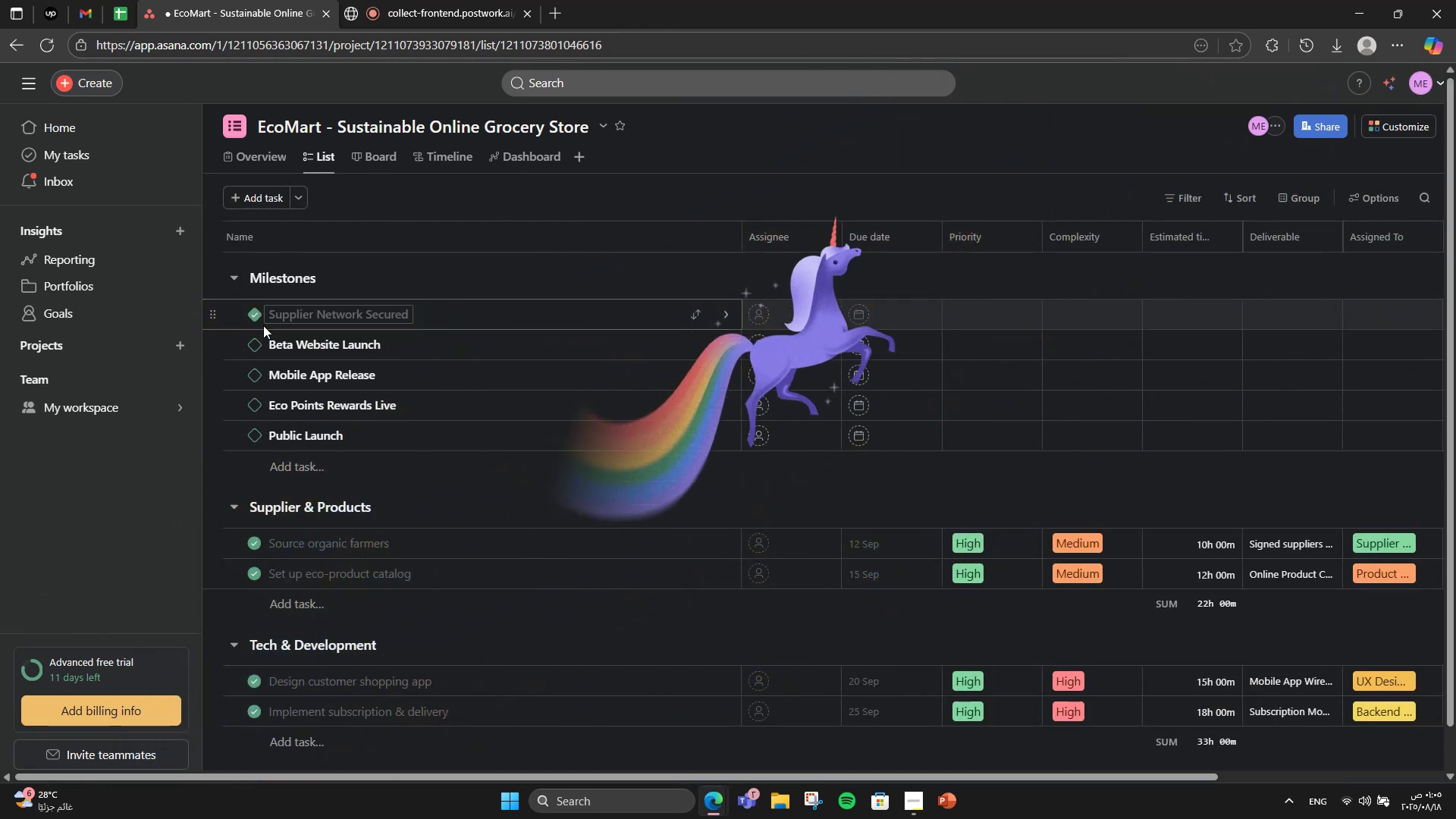 
left_click([256, 350])
 